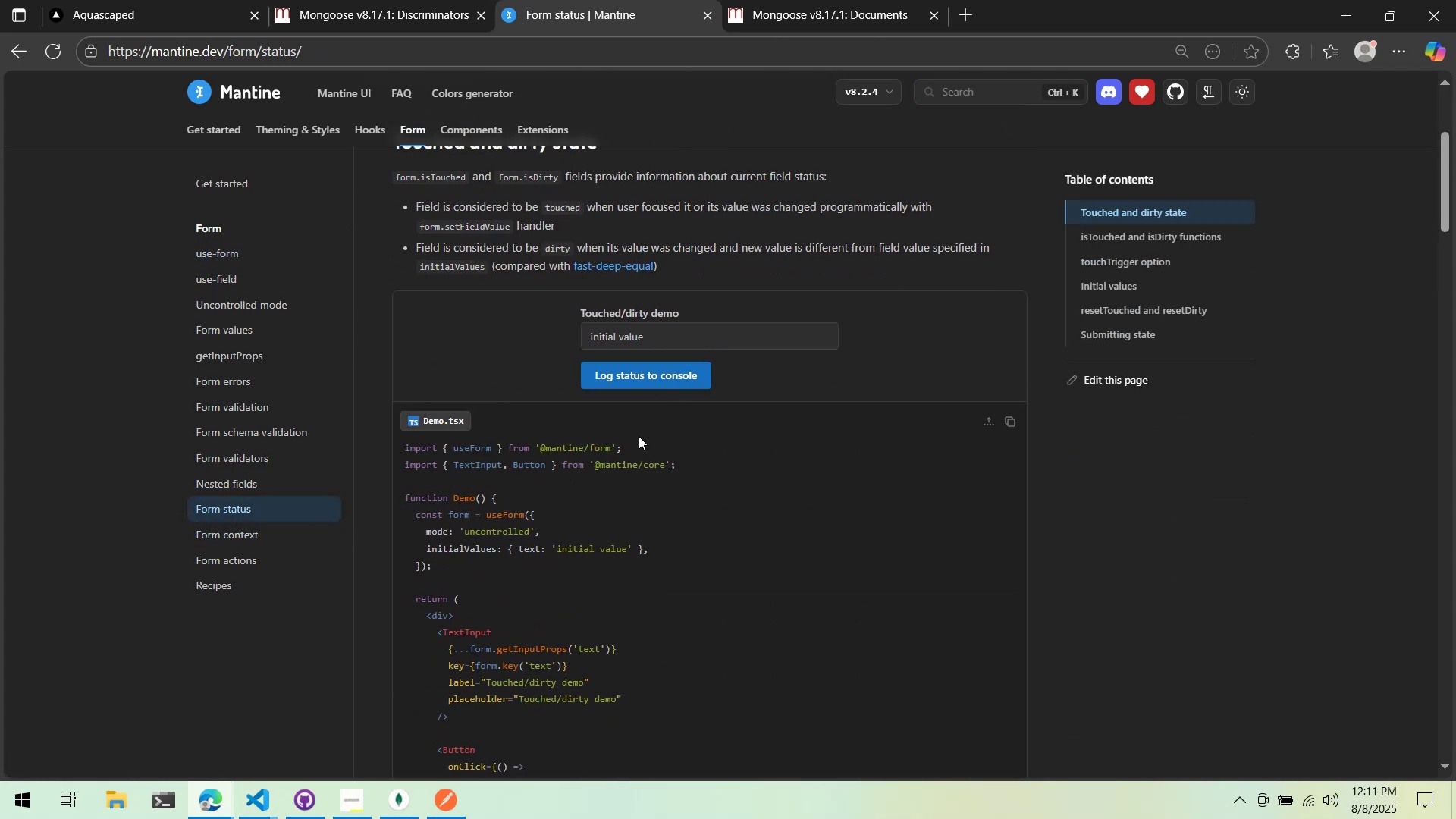 
scroll: coordinate [620, 361], scroll_direction: down, amount: 35.0
 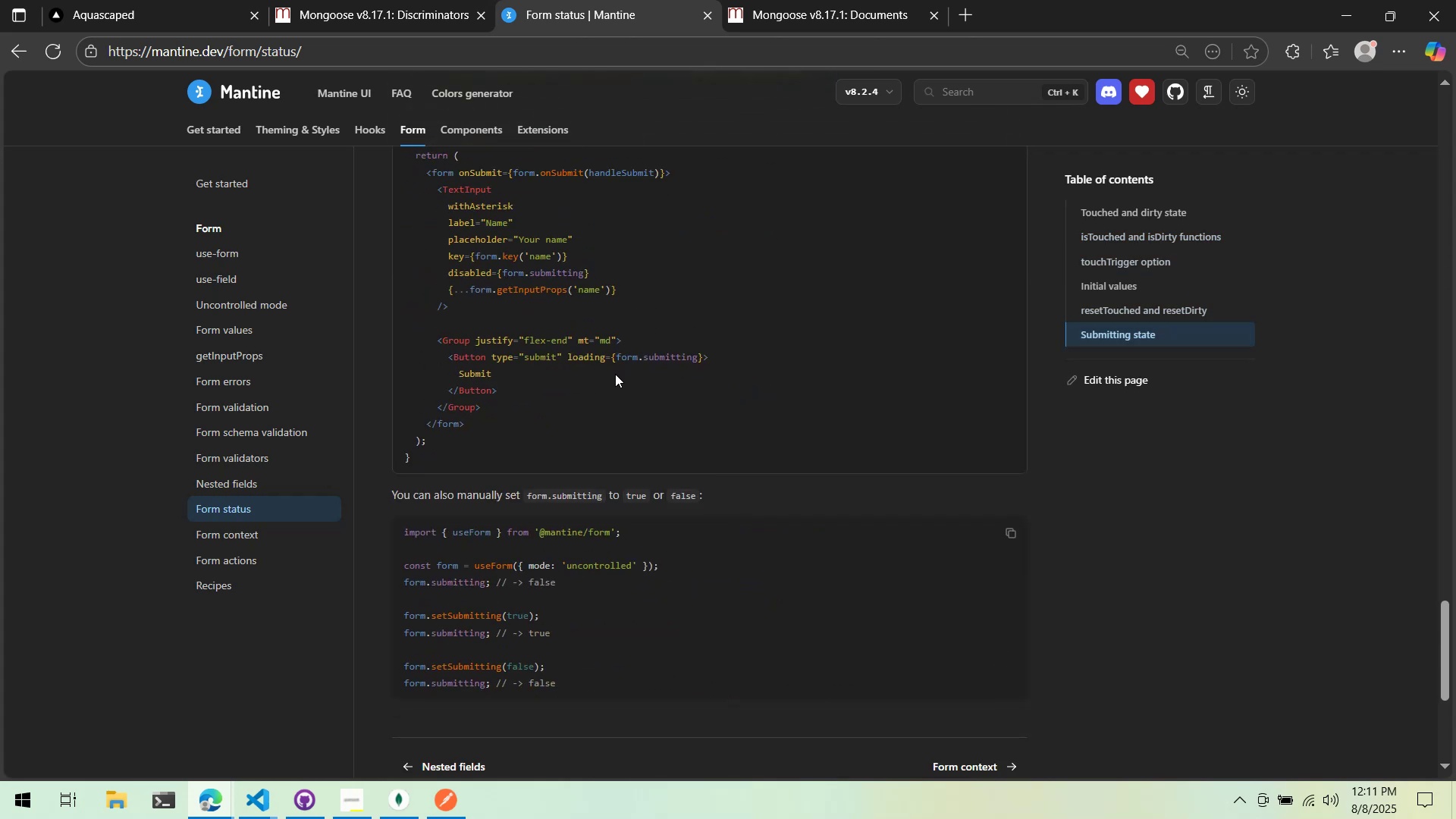 
key(Alt+AltLeft)
 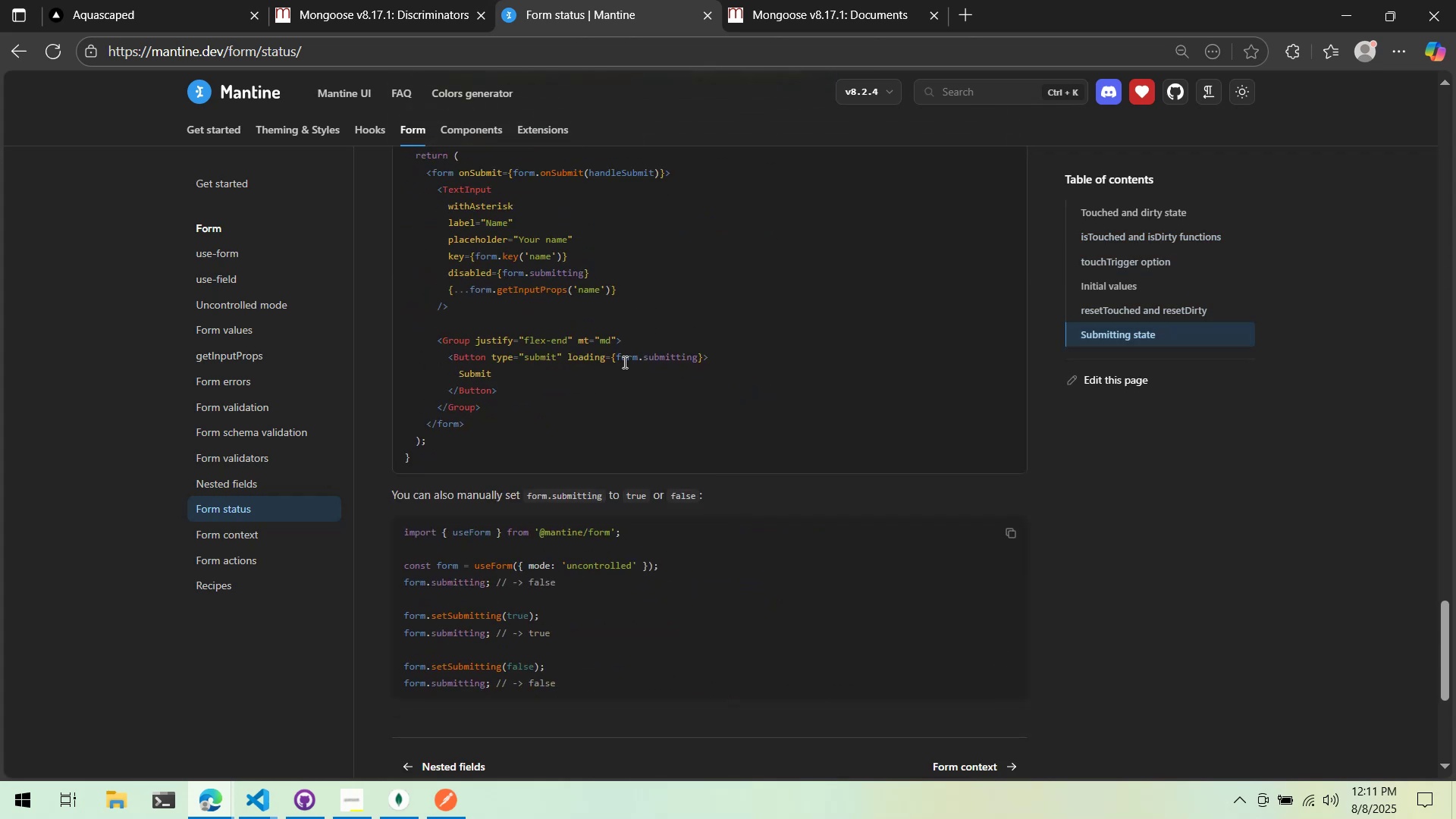 
key(Alt+Tab)
 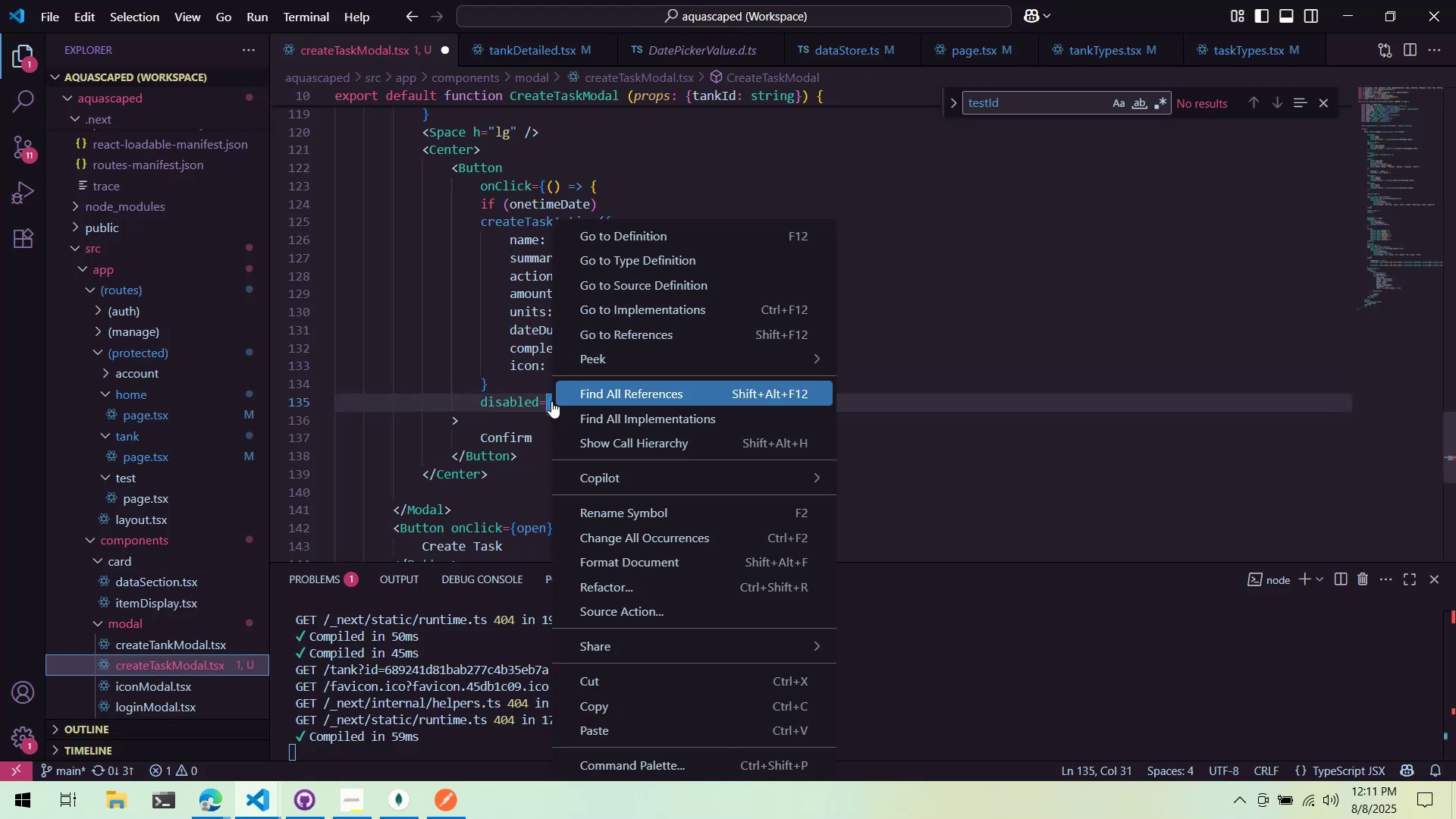 
triple_click([557, 409])
 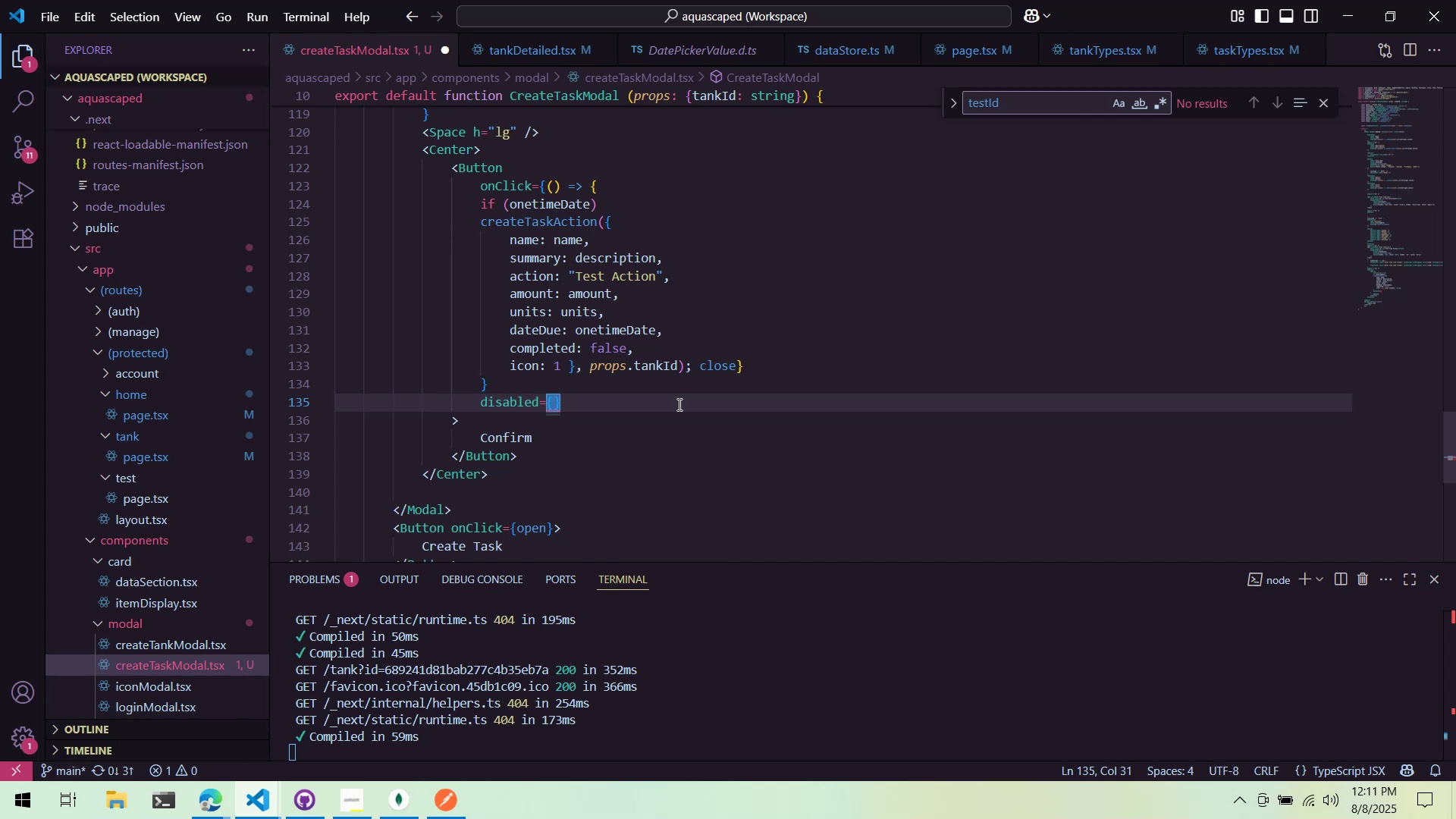 
wait(34.59)
 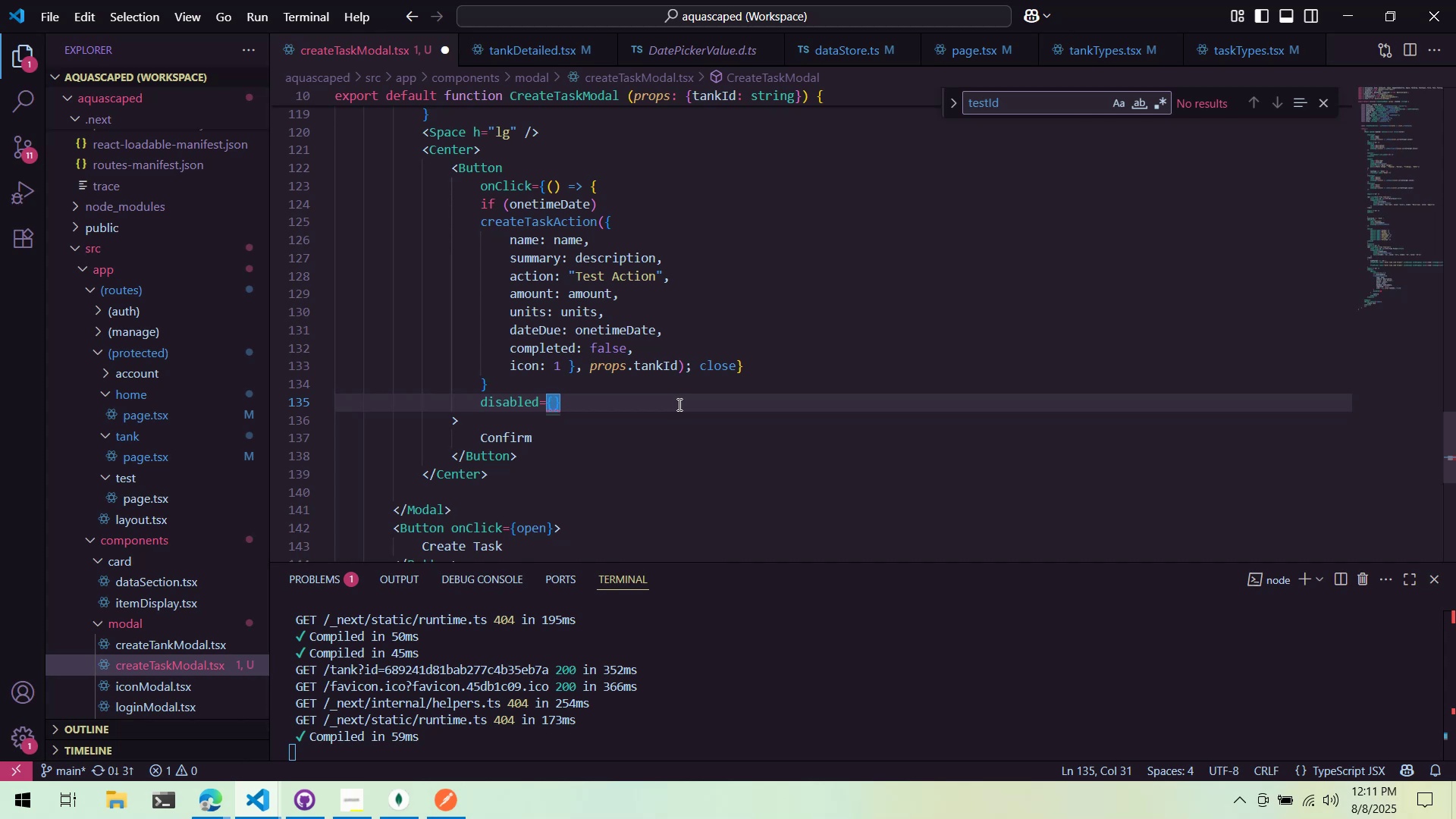 
scroll: coordinate [676, 394], scroll_direction: up, amount: 1.0
 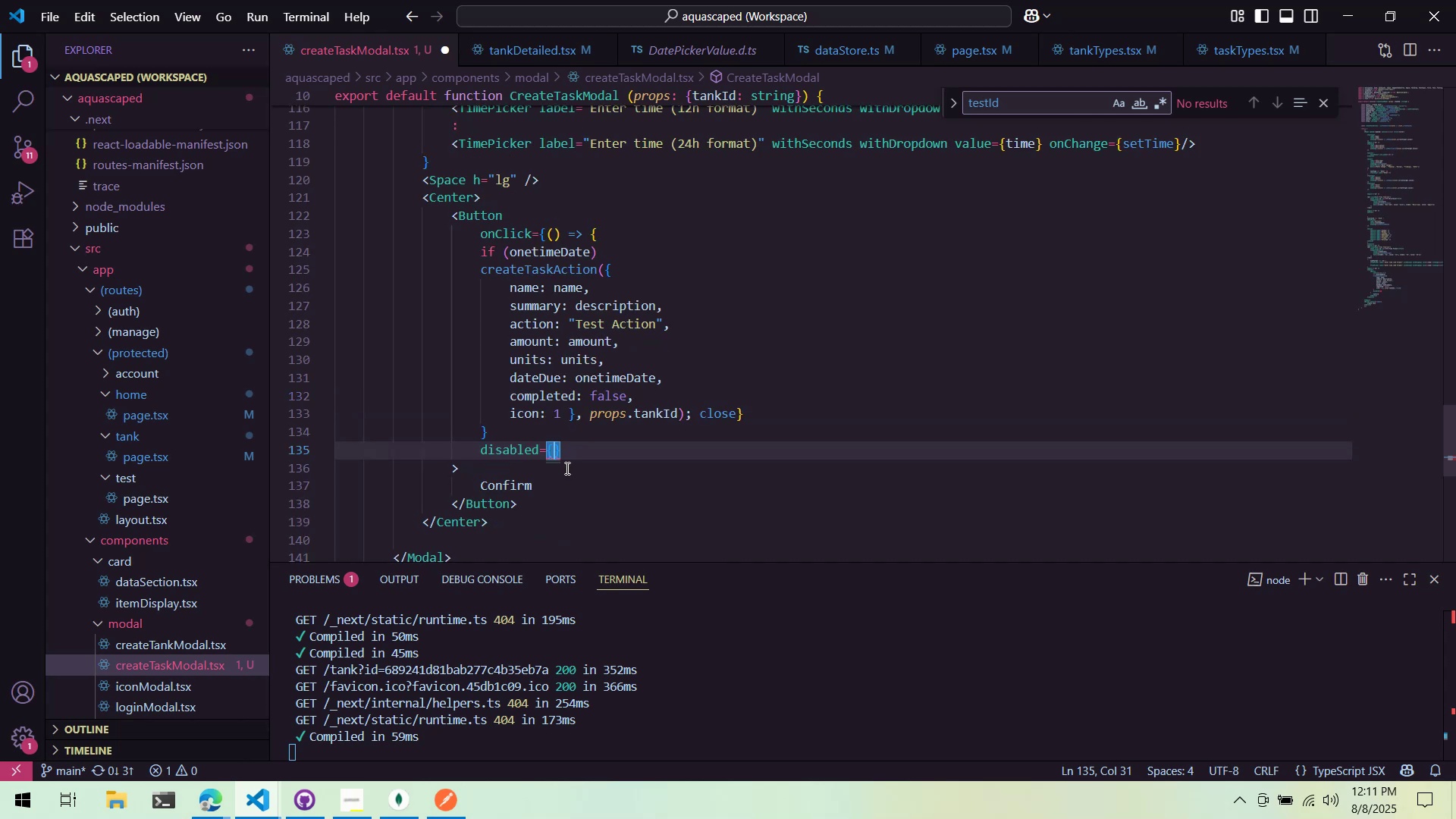 
left_click([566, 447])
 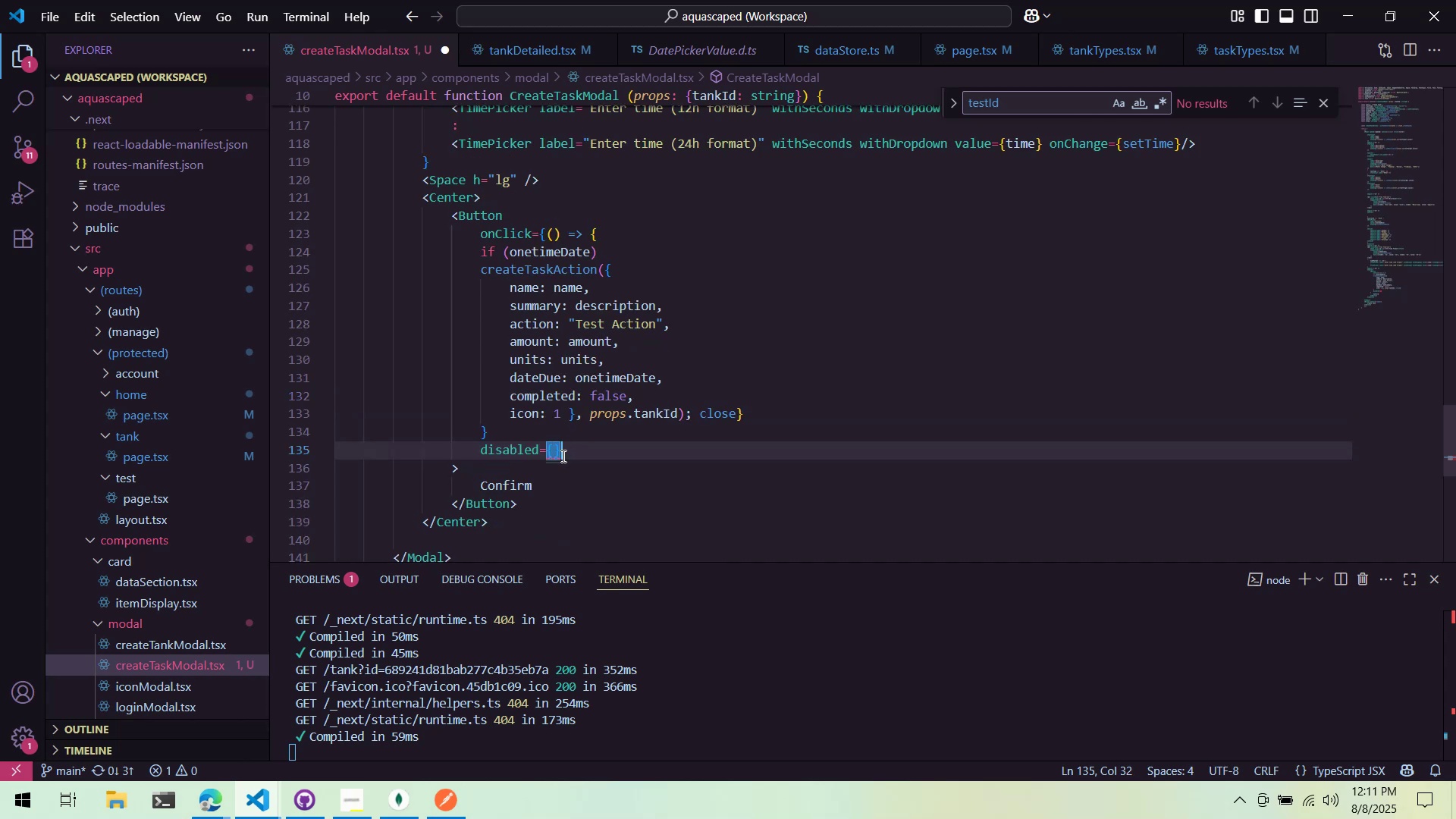 
key(Control+ControlLeft)
 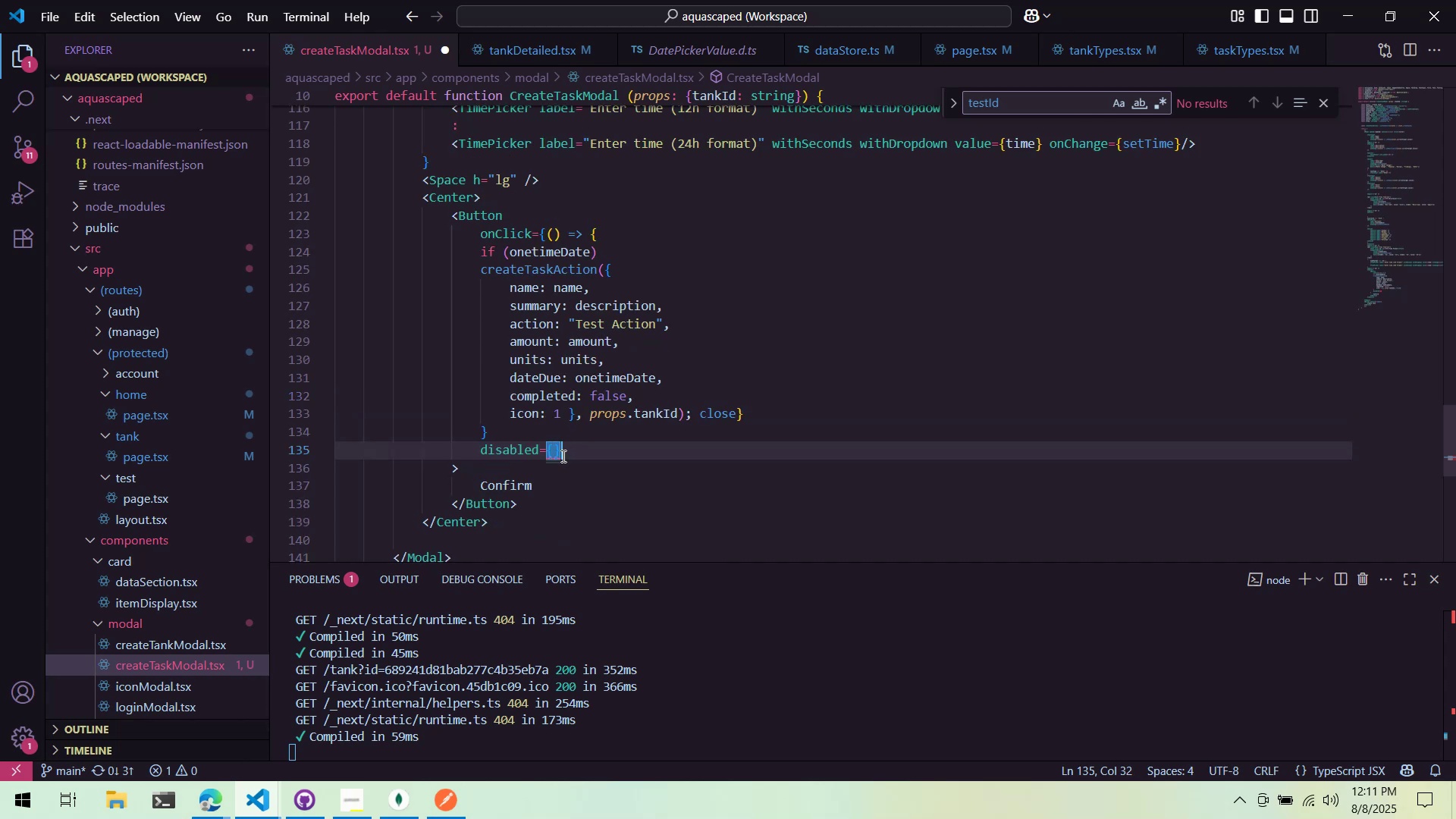 
key(Control+X)
 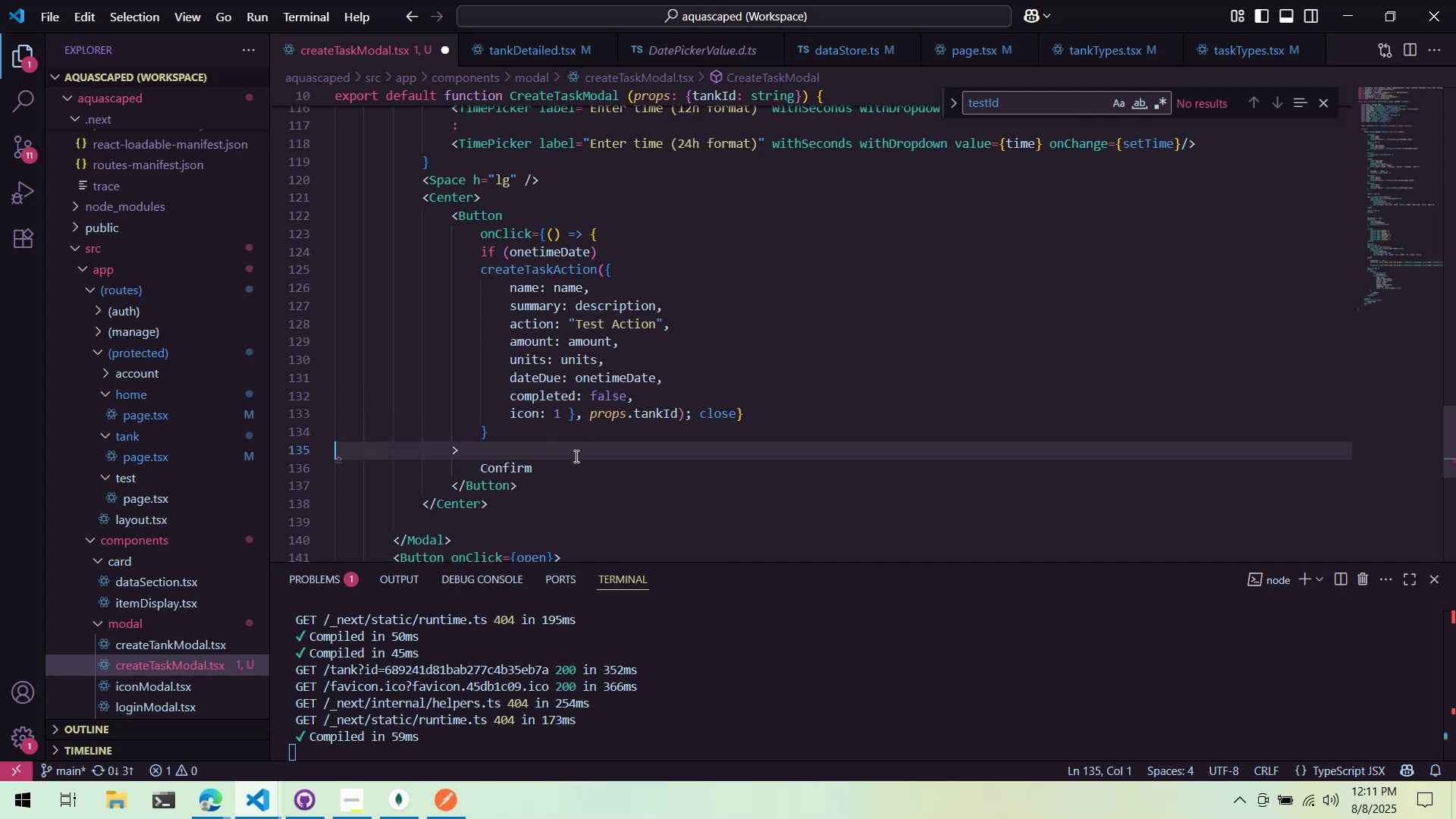 
key(Control+ControlLeft)
 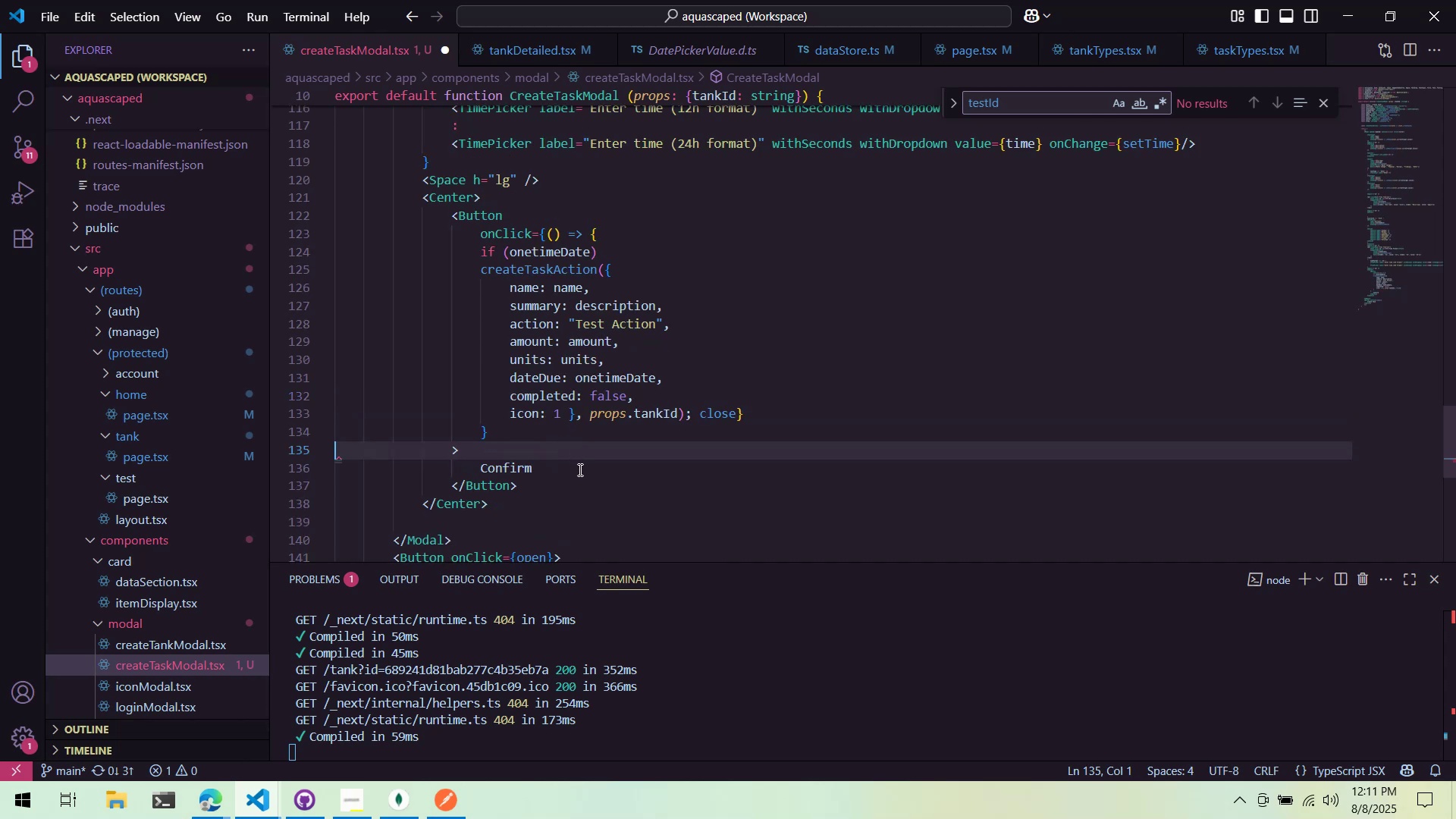 
key(Control+S)
 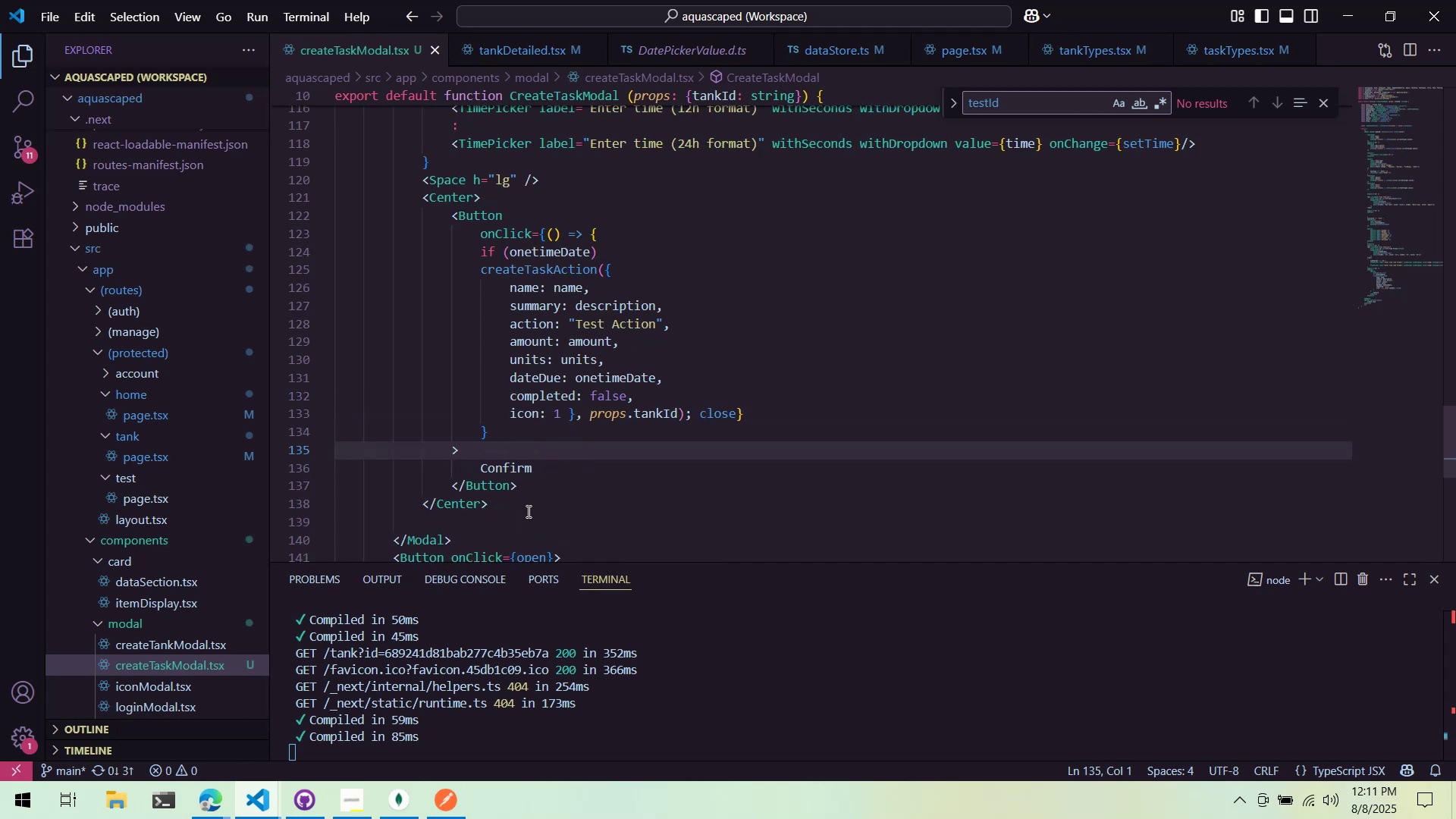 
key(Alt+AltLeft)
 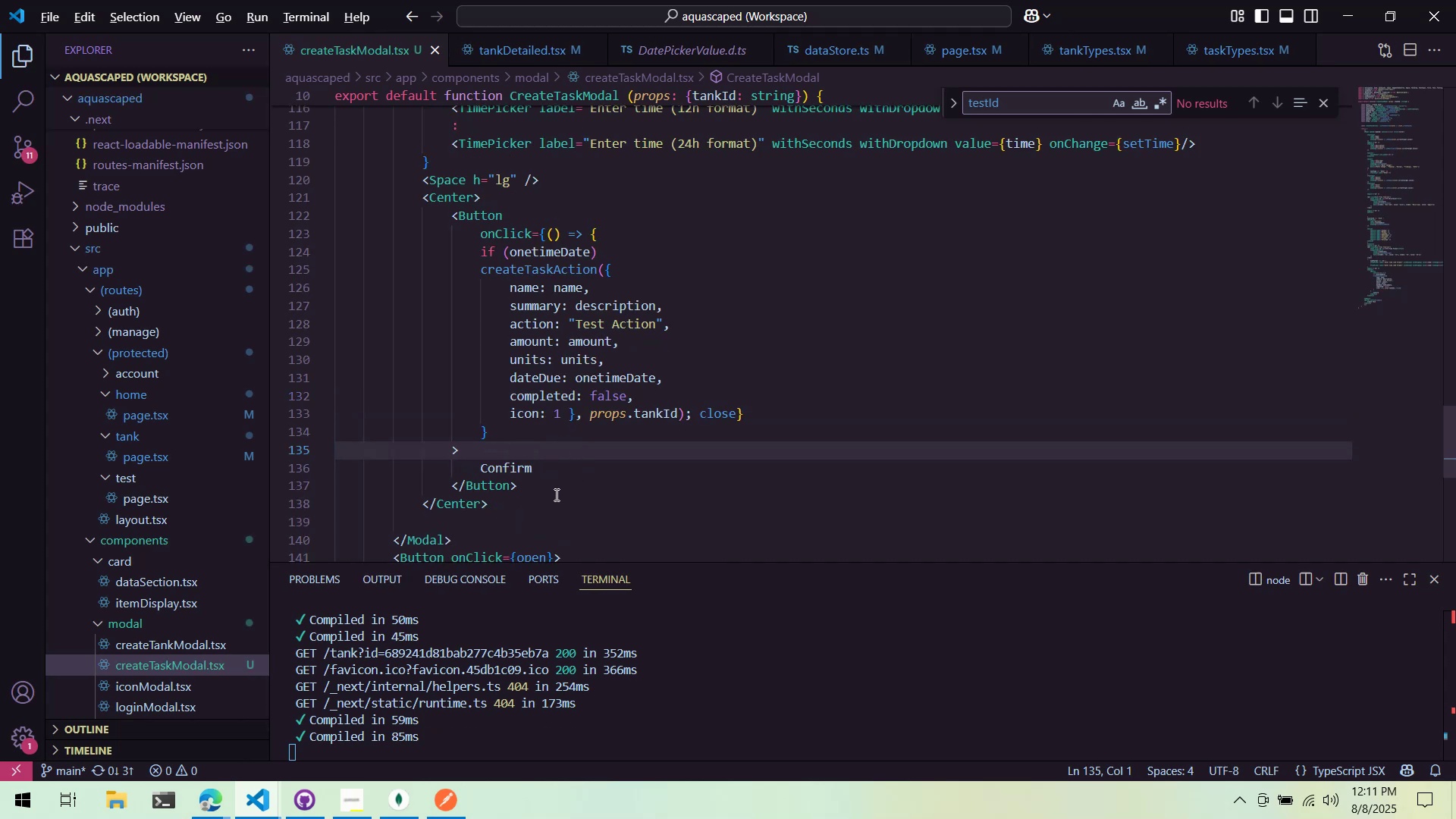 
key(Alt+Tab)
 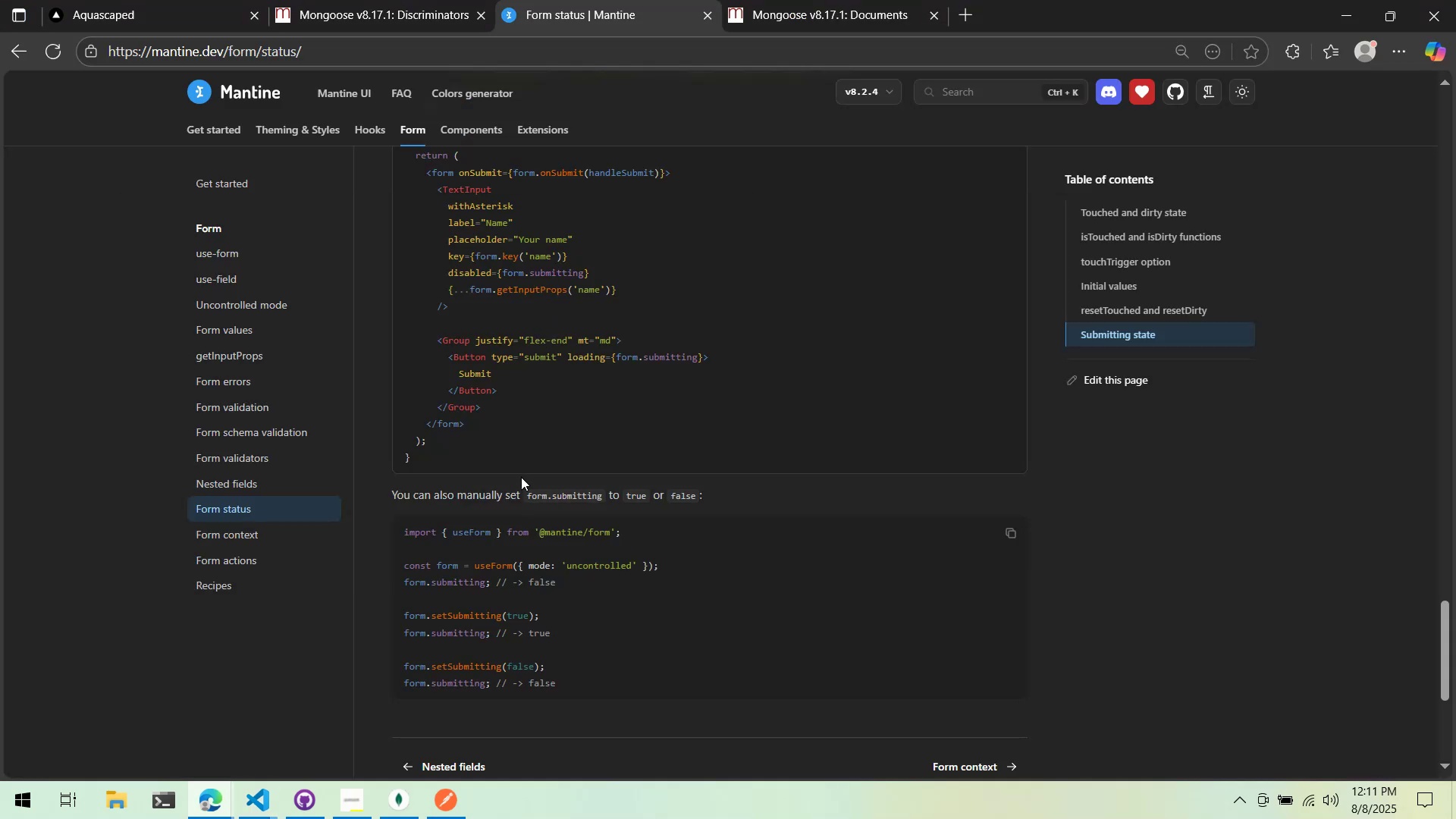 
key(Alt+Tab)
 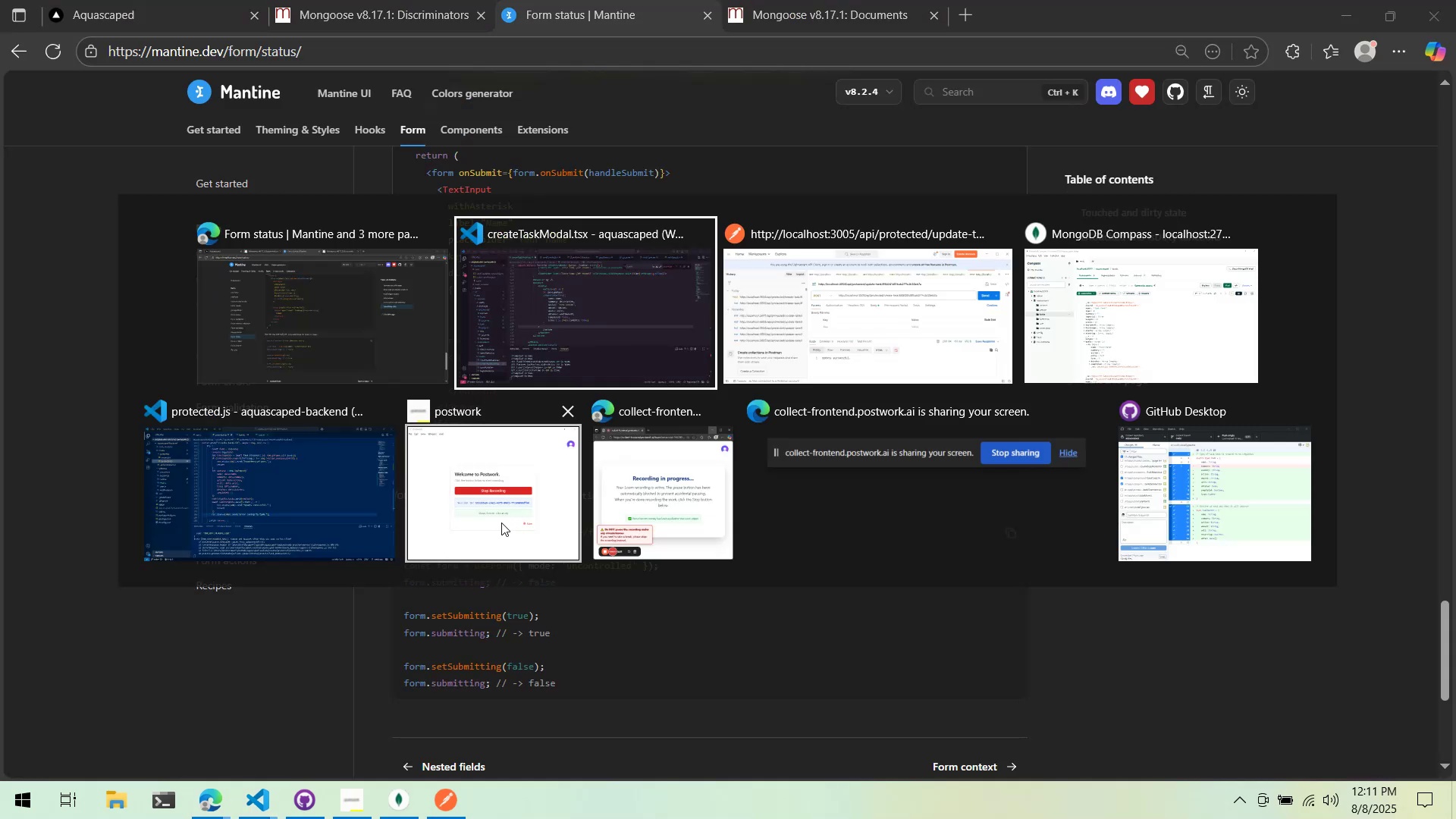 
key(Alt+Tab)
 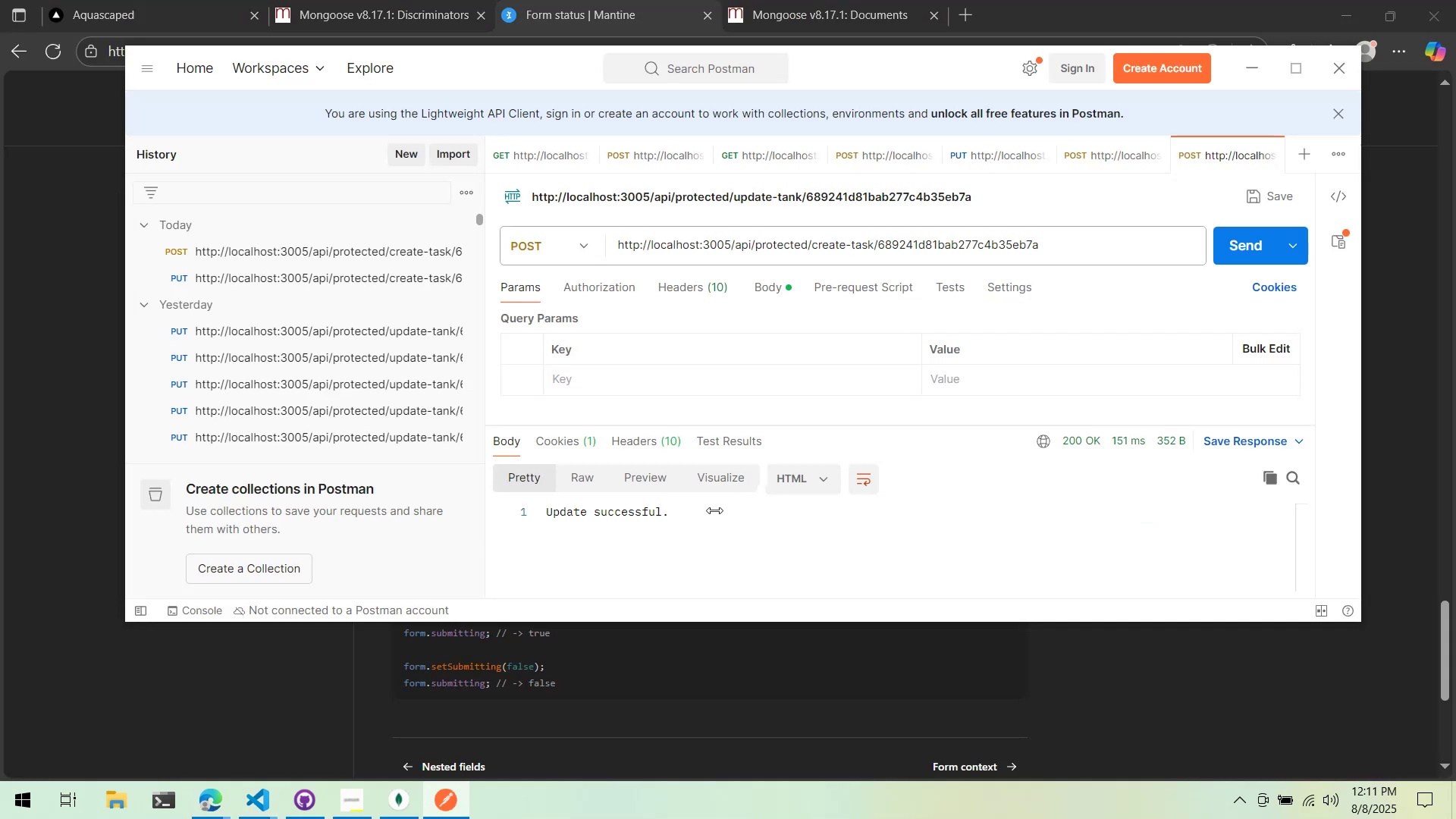 
key(Alt+AltLeft)
 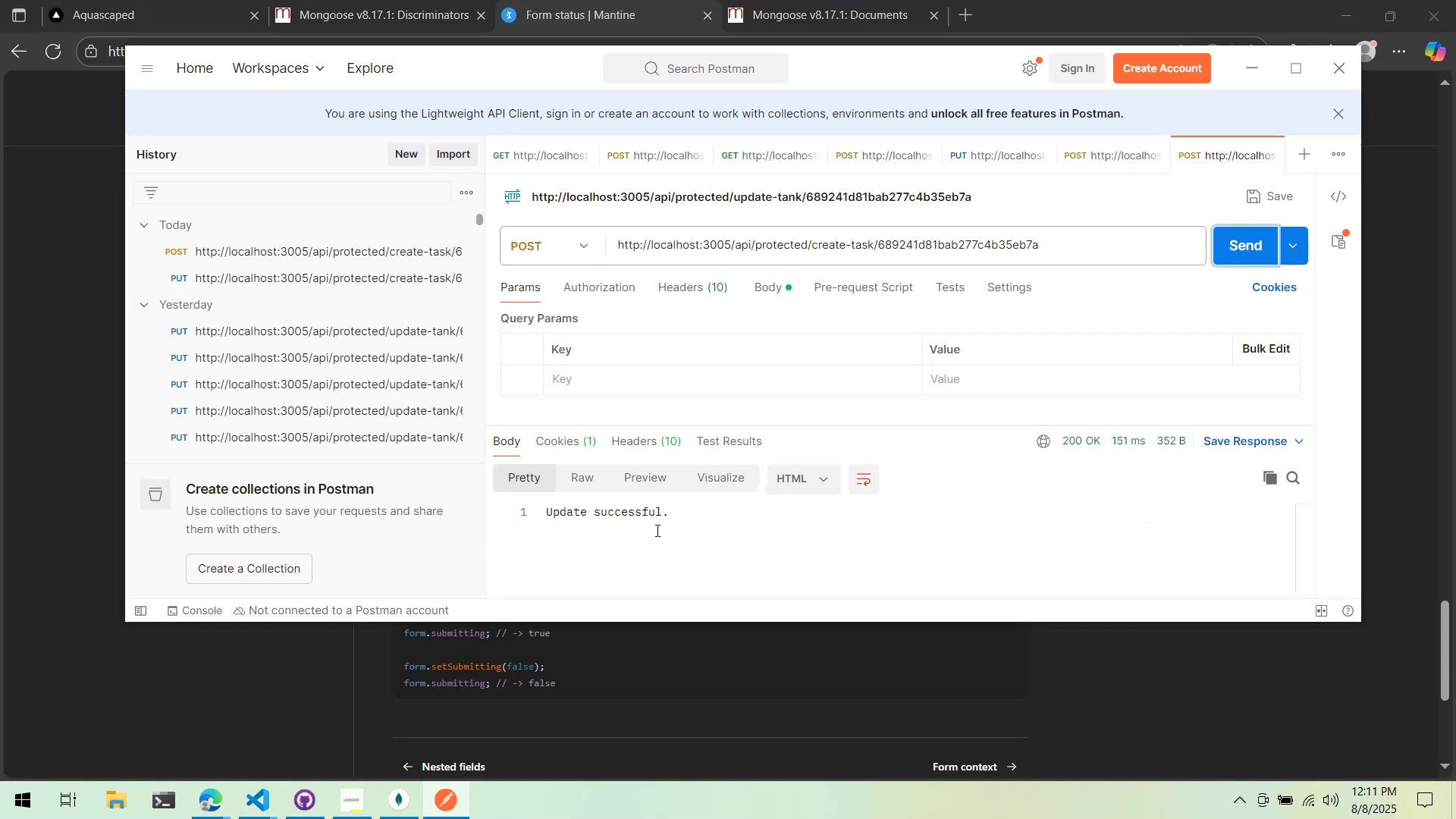 
key(Alt+Tab)
 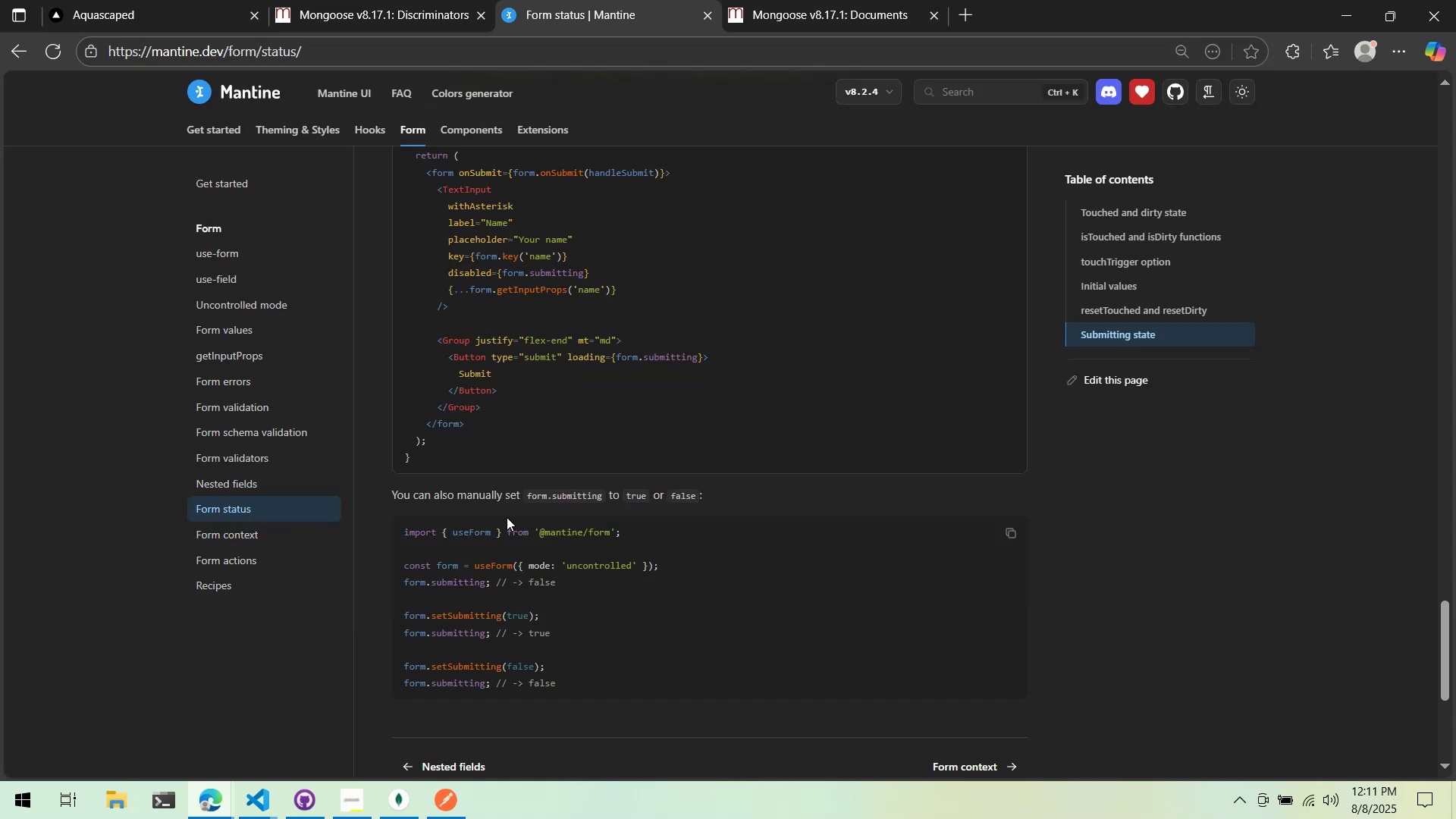 
key(Alt+AltLeft)
 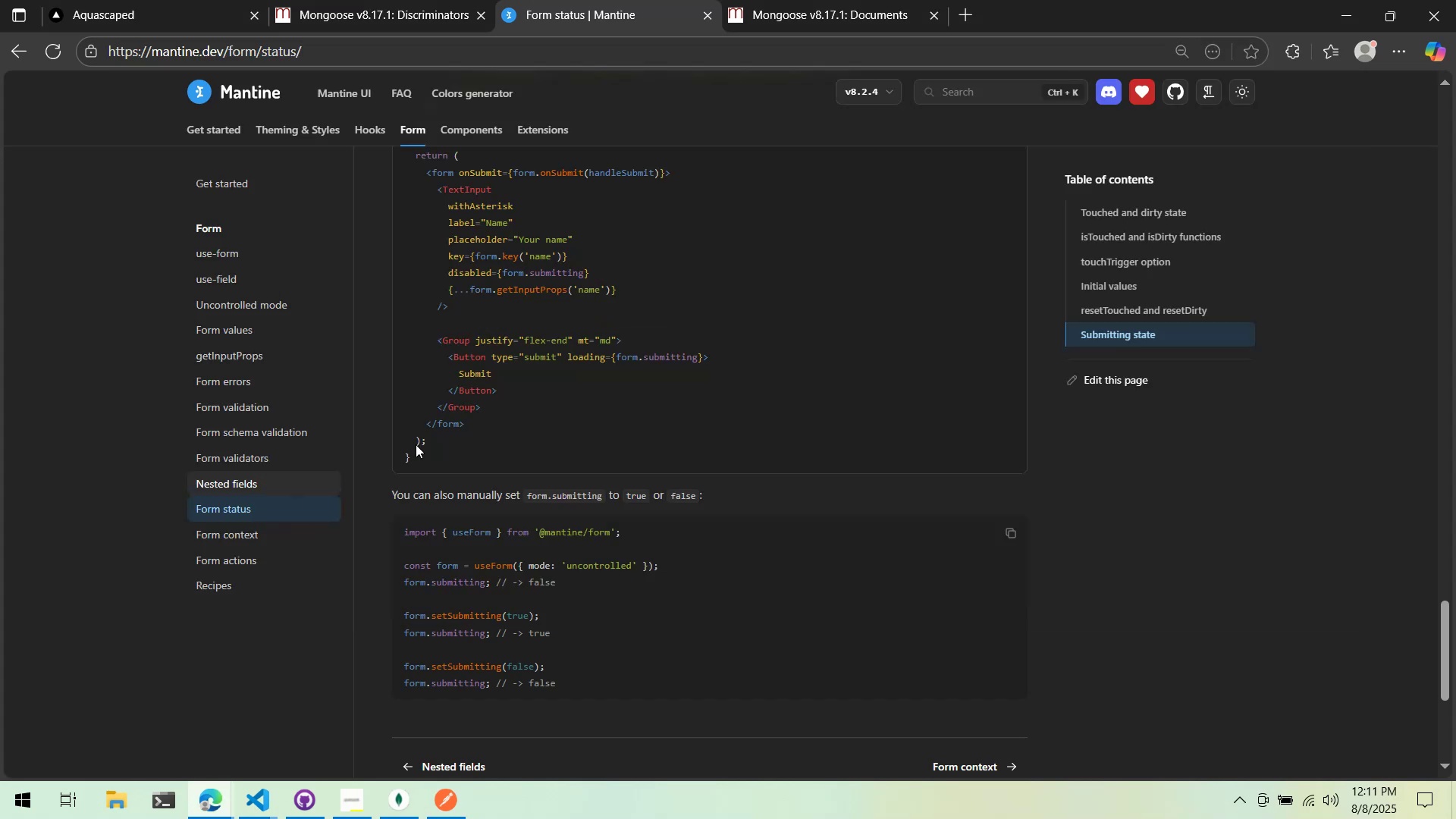 
key(Alt+Tab)
 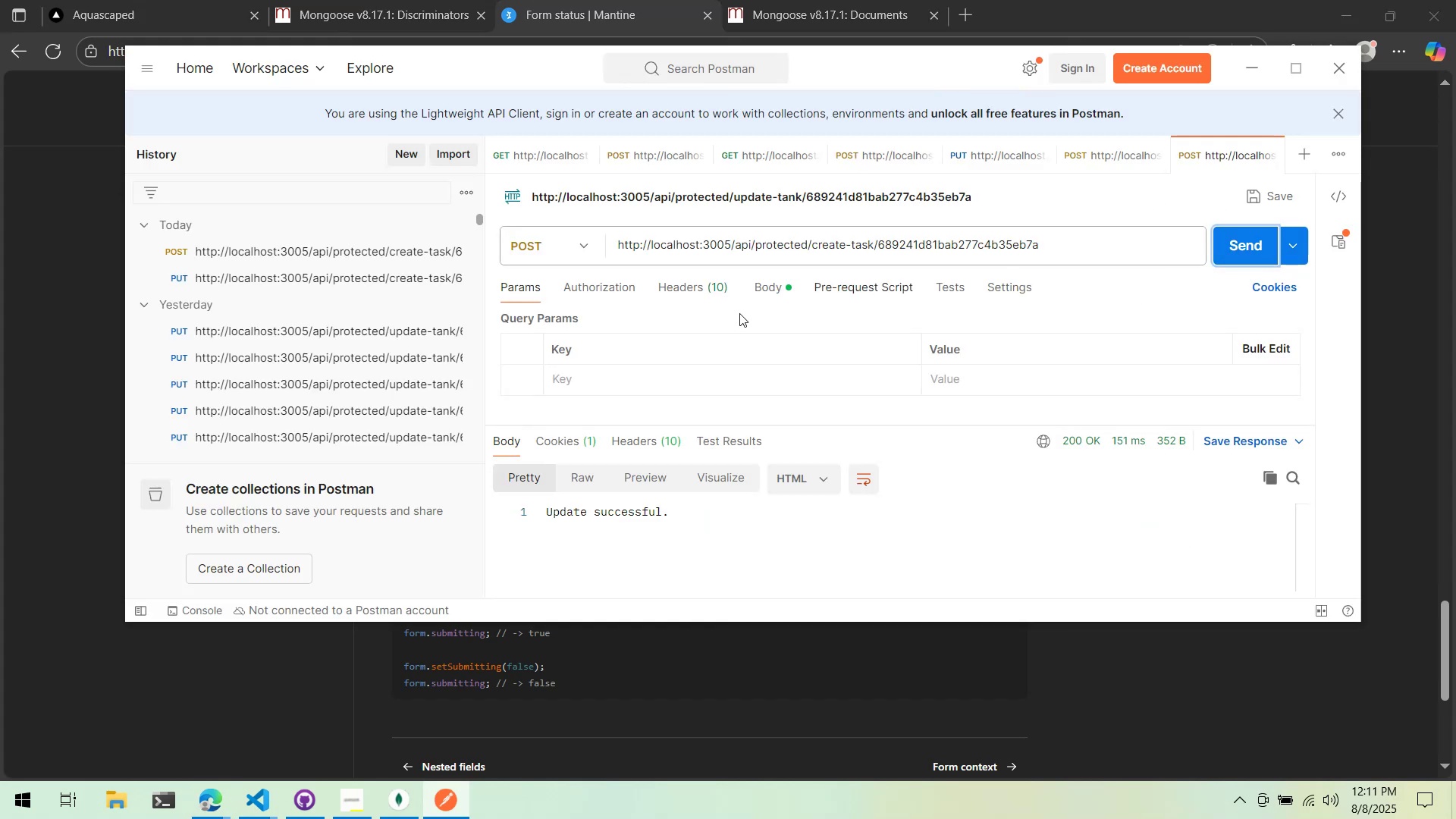 
double_click([769, 283])
 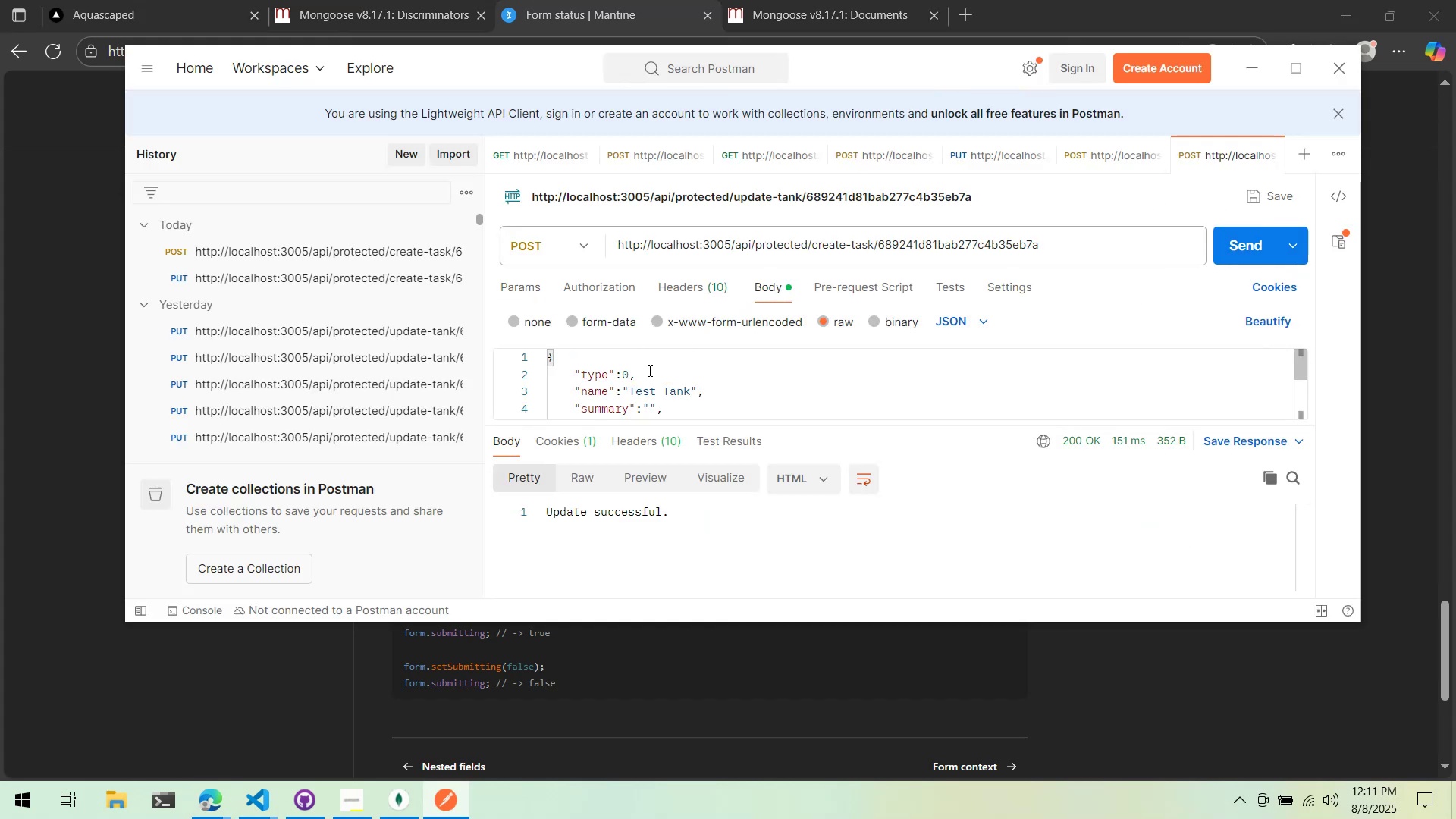 
scroll: coordinate [633, 372], scroll_direction: down, amount: 1.0
 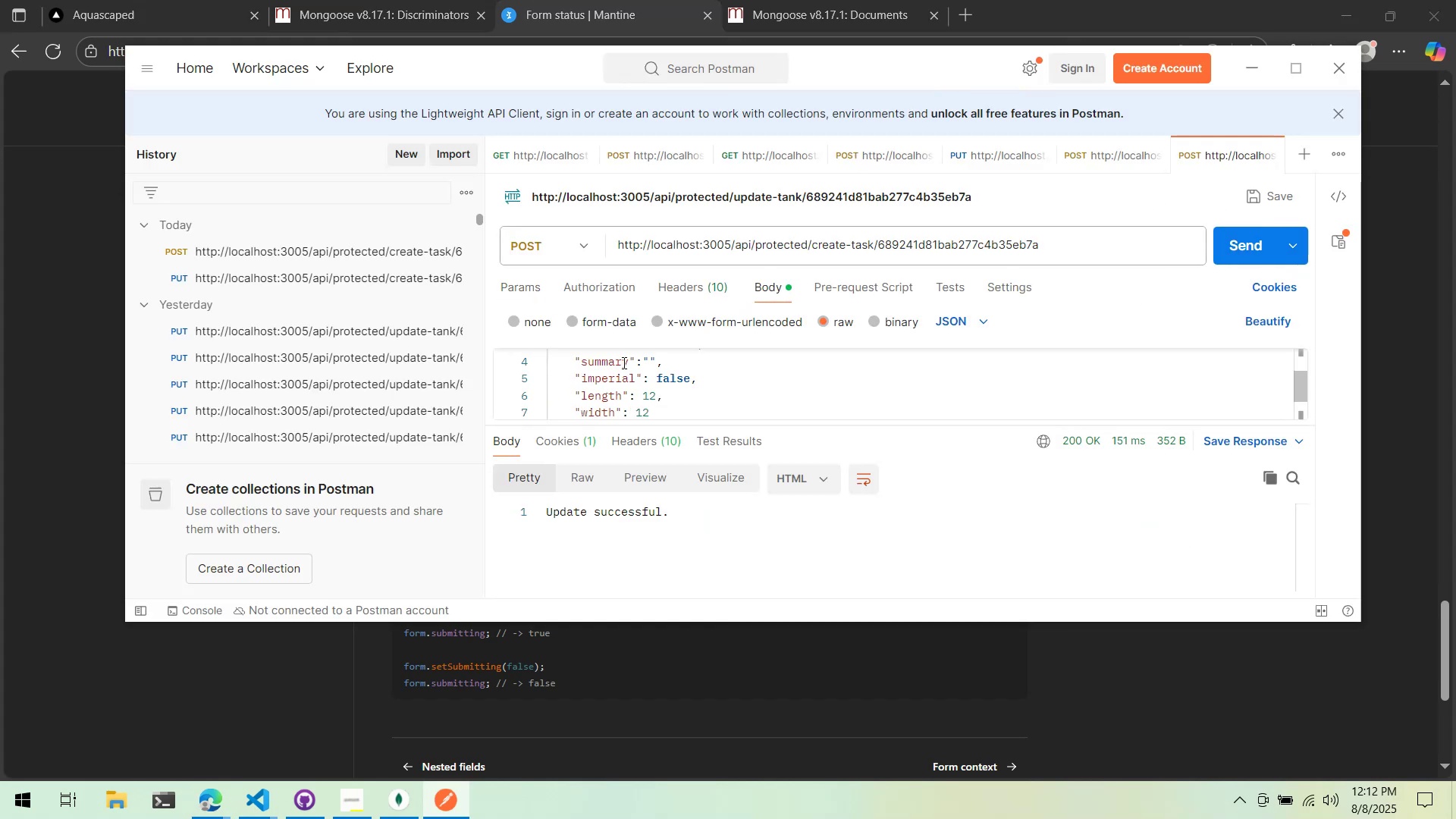 
scroll: coordinate [627, 362], scroll_direction: up, amount: 1.0
 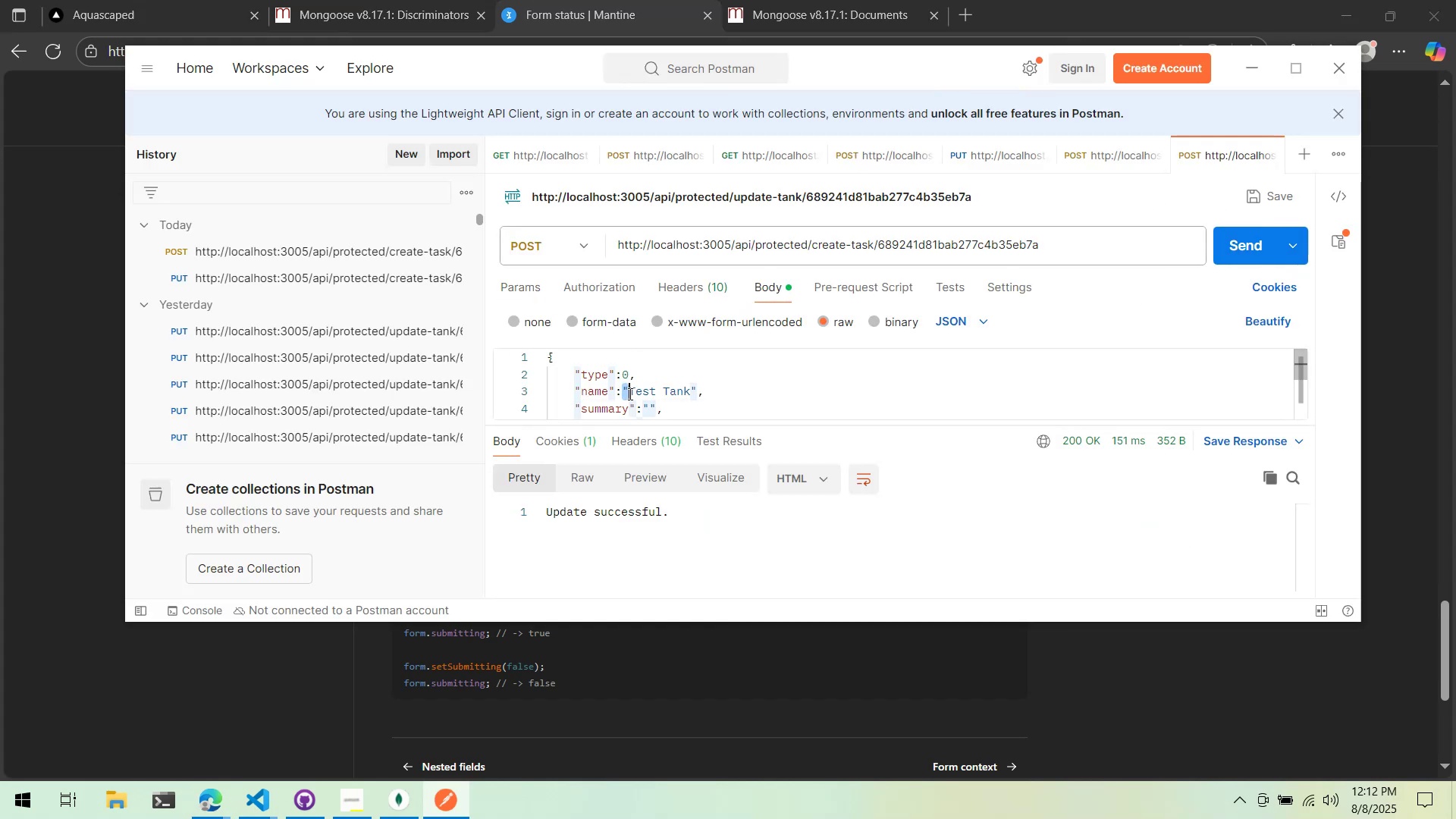 
left_click([639, 379])
 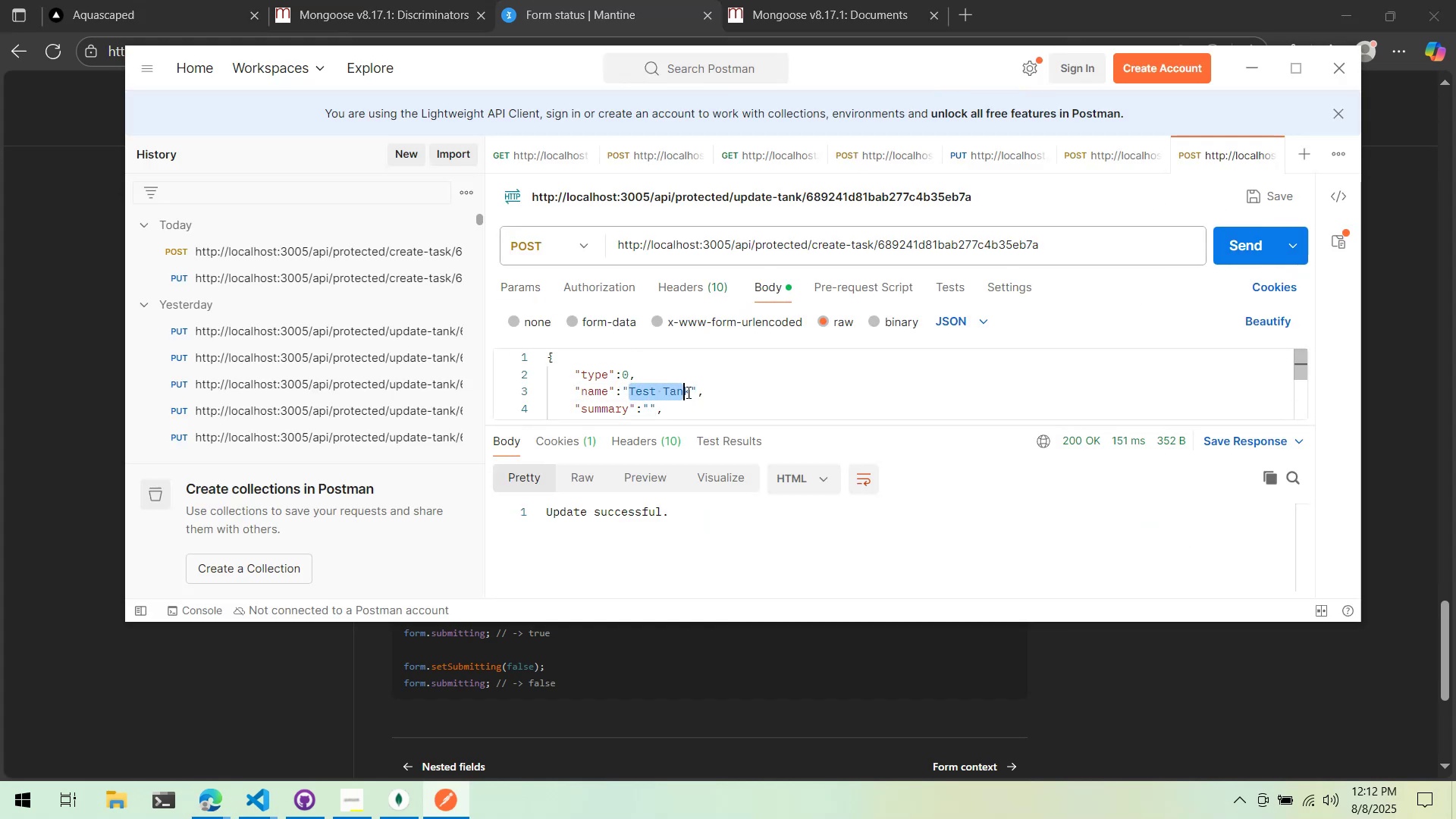 
type(T)
key(Backspace)
type(New Task 0)
key(Backspace)
type(1)
 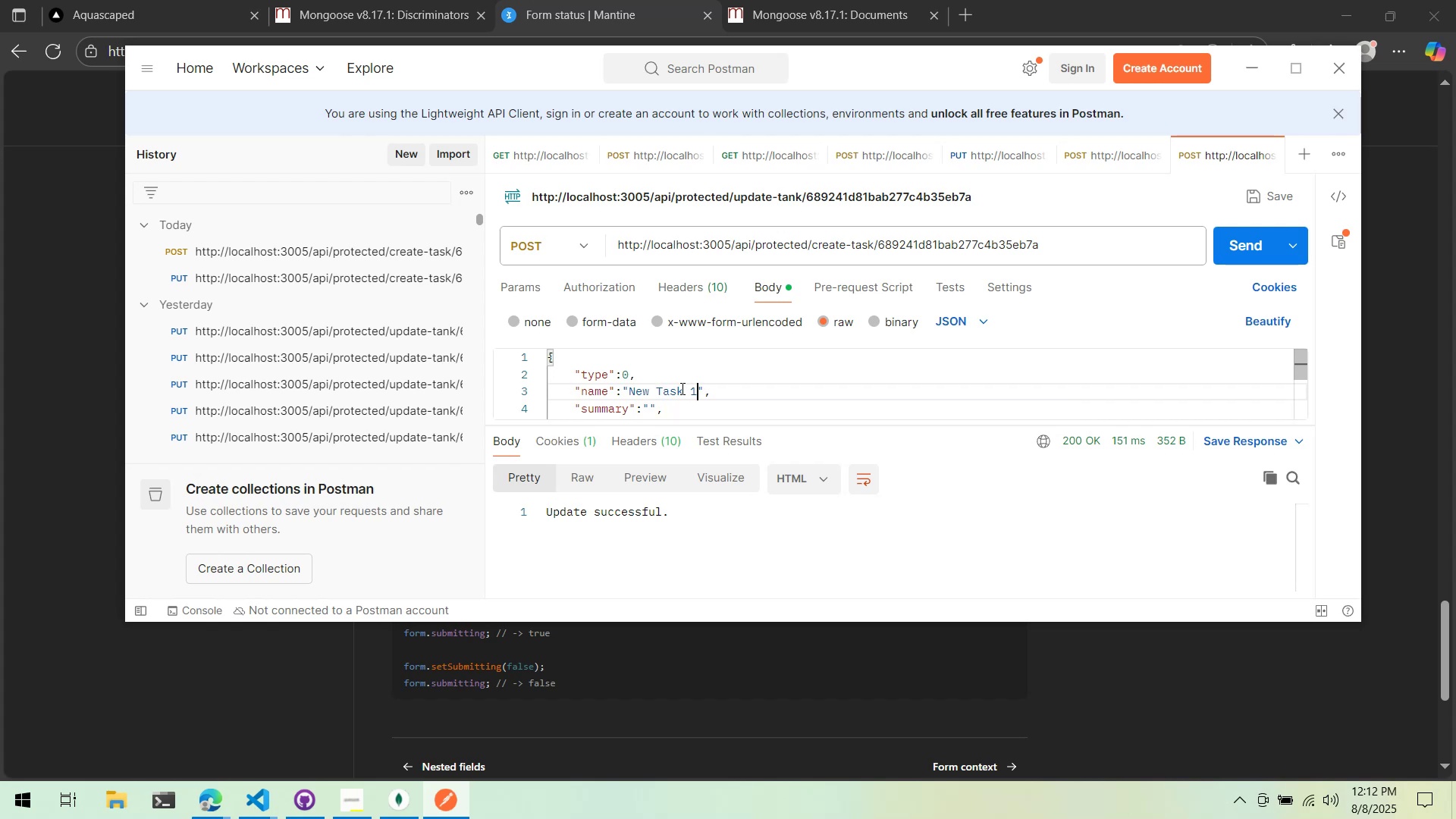 
key(Control+ControlLeft)
 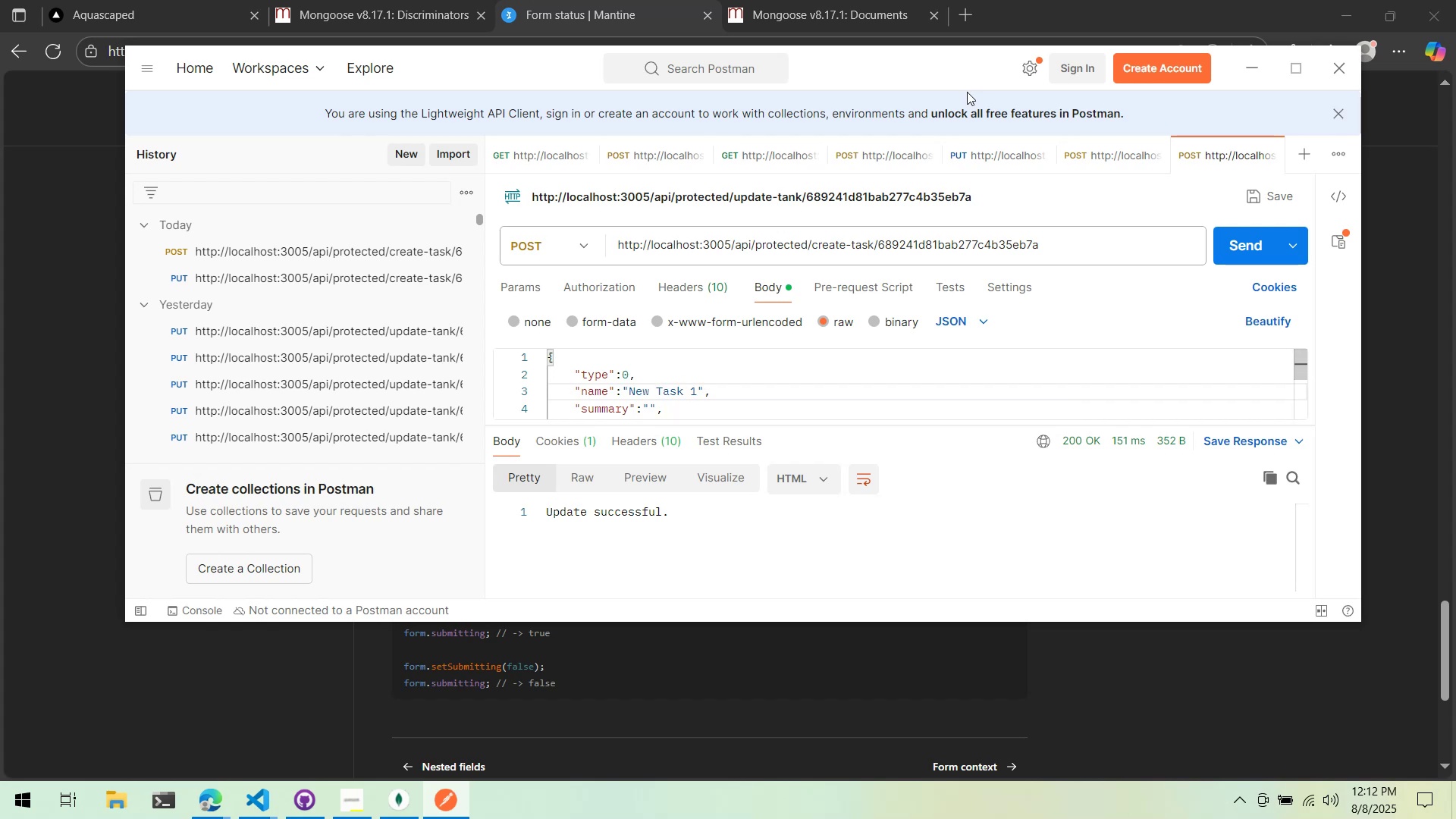 
hold_key(key=ControlLeft, duration=0.31)
 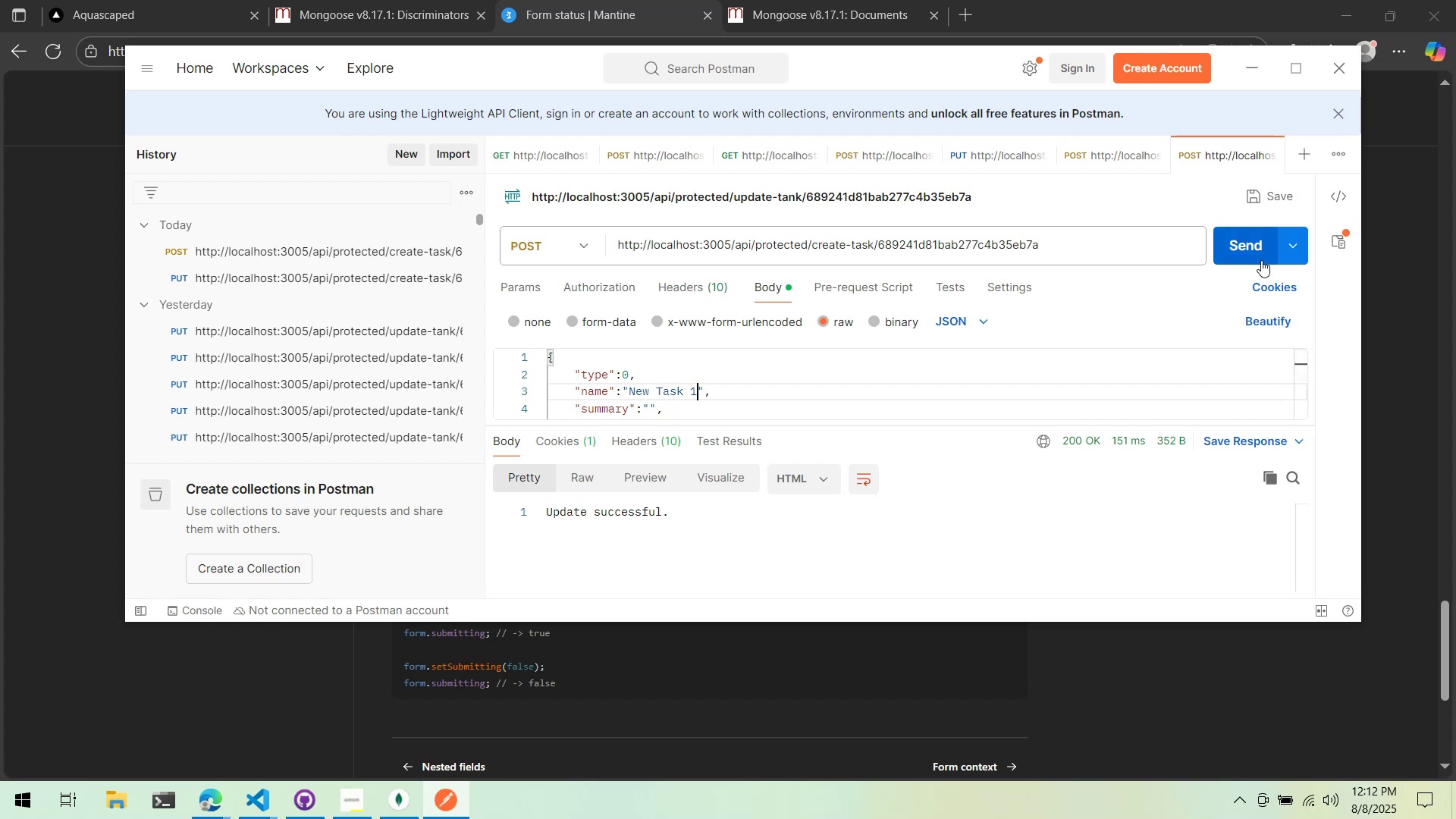 
left_click([1261, 260])
 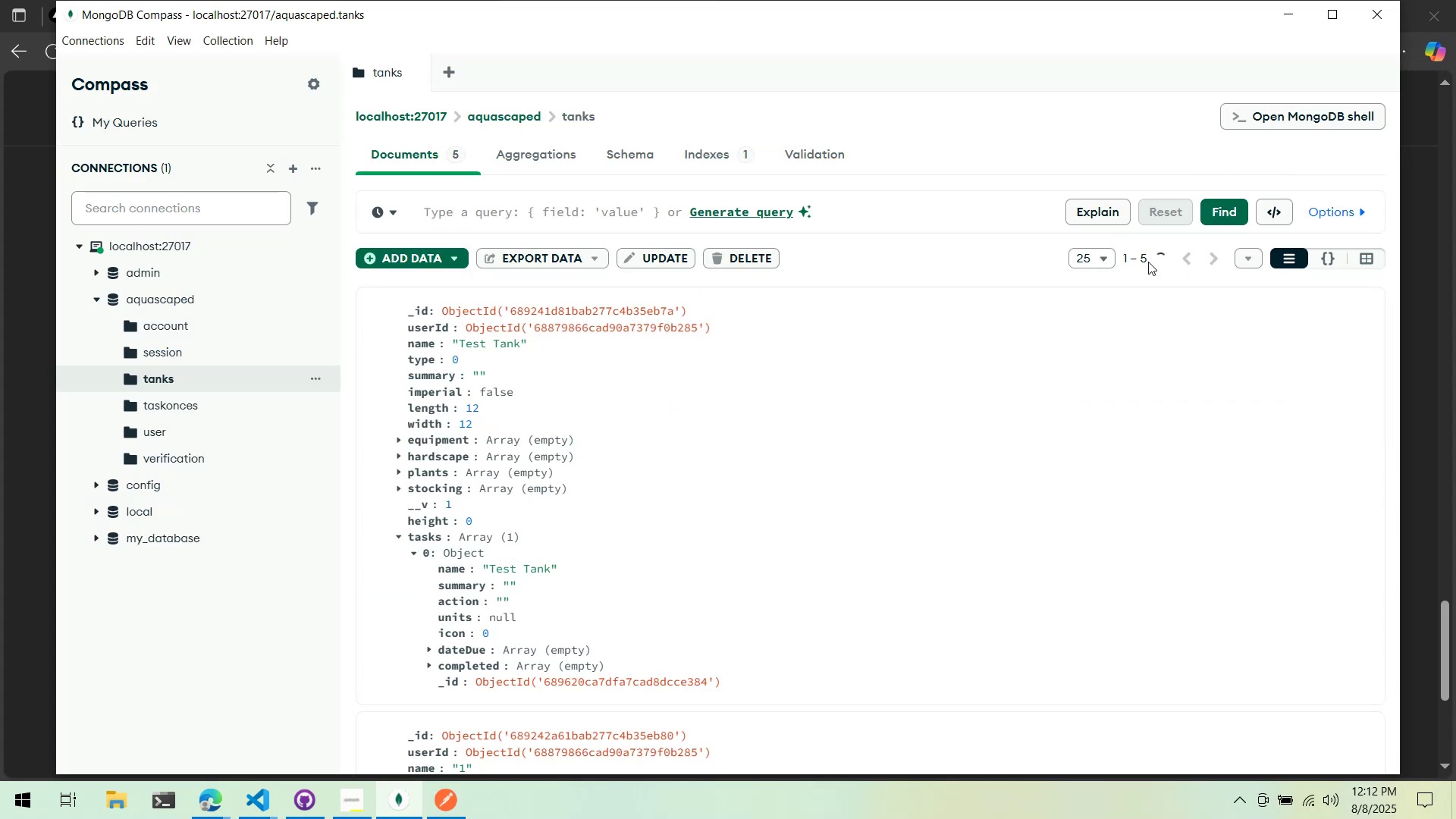 
left_click([397, 529])
 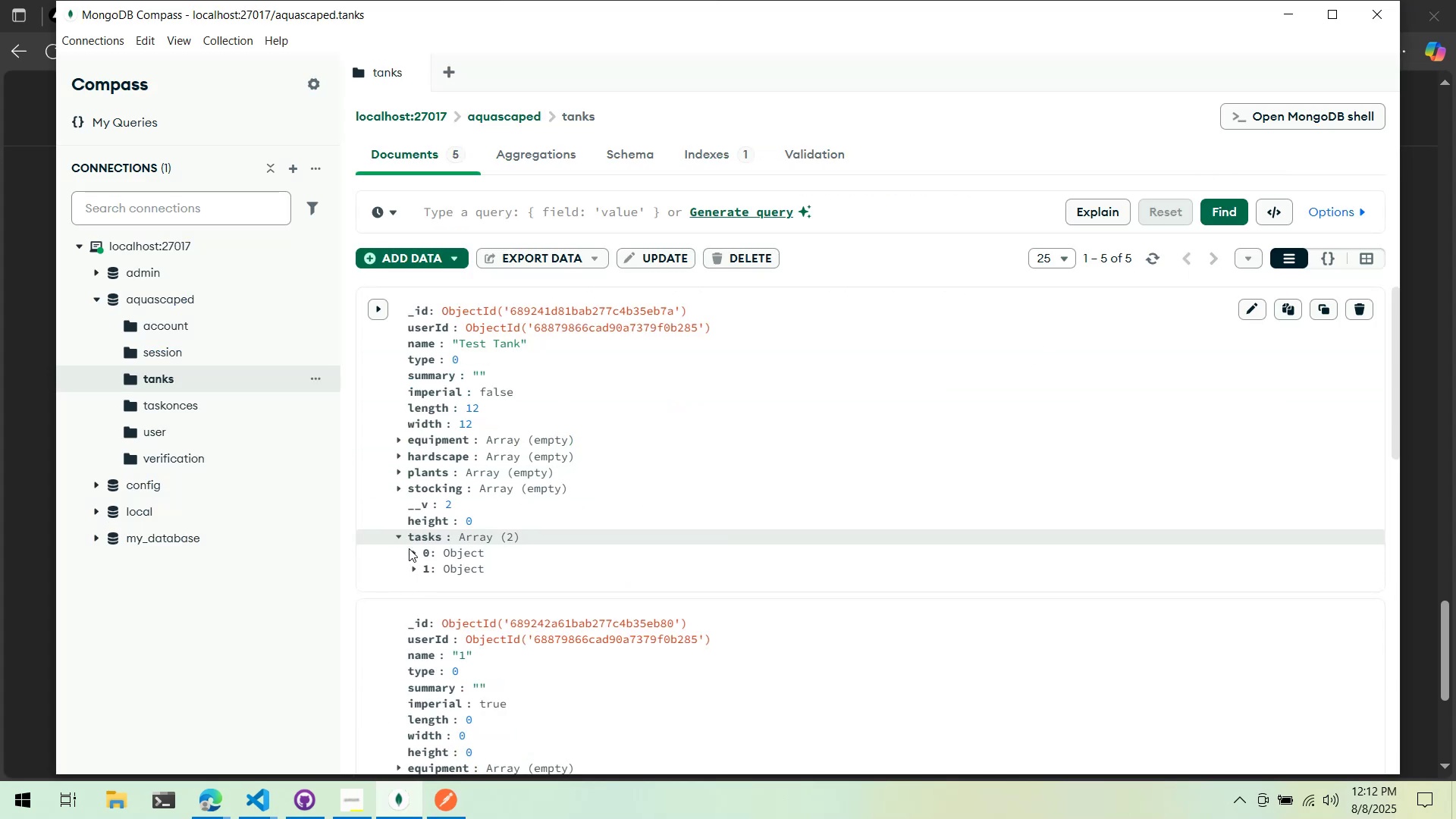 
mouse_move([411, 553])
 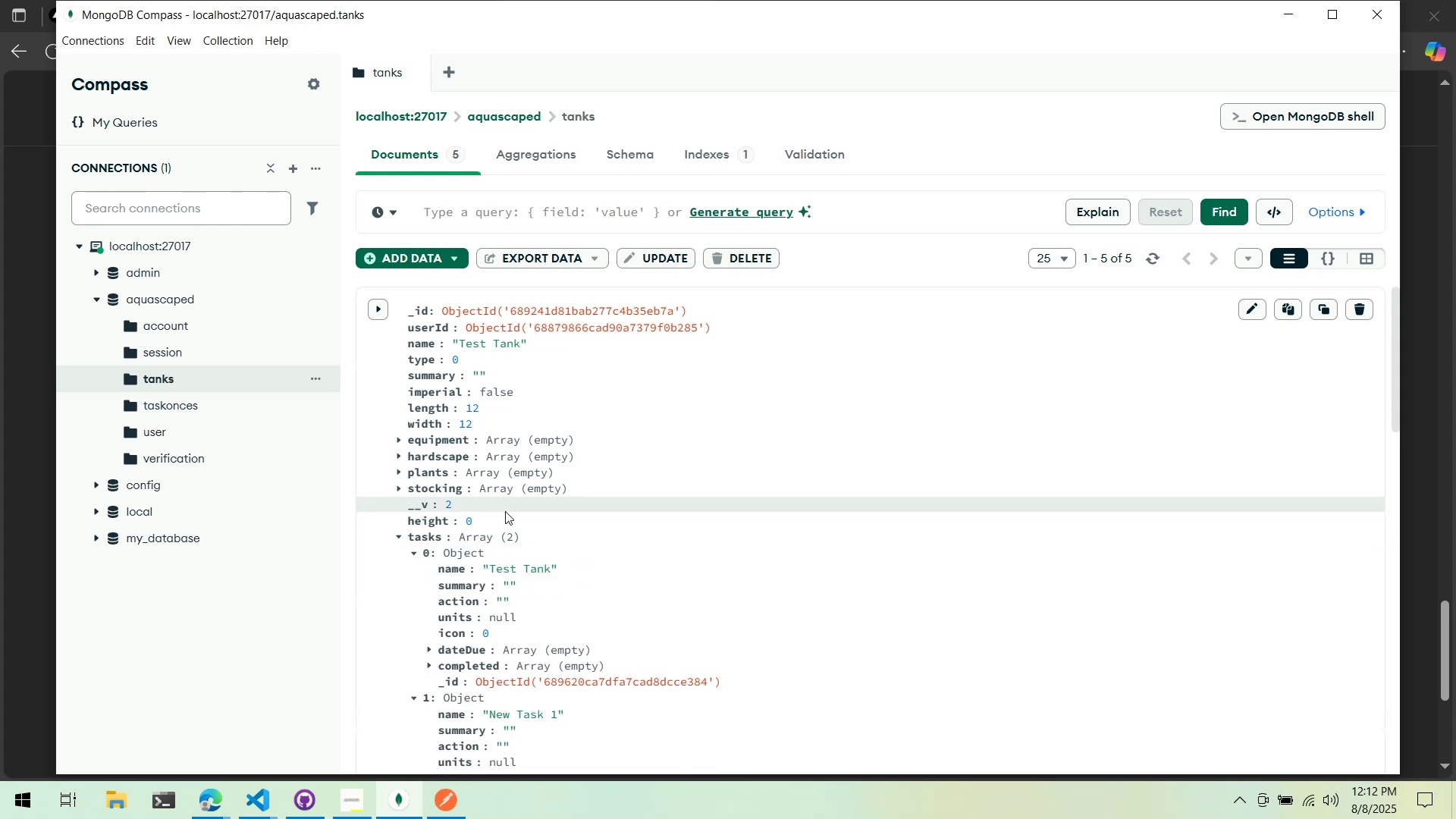 
scroll: coordinate [517, 508], scroll_direction: down, amount: 2.0
 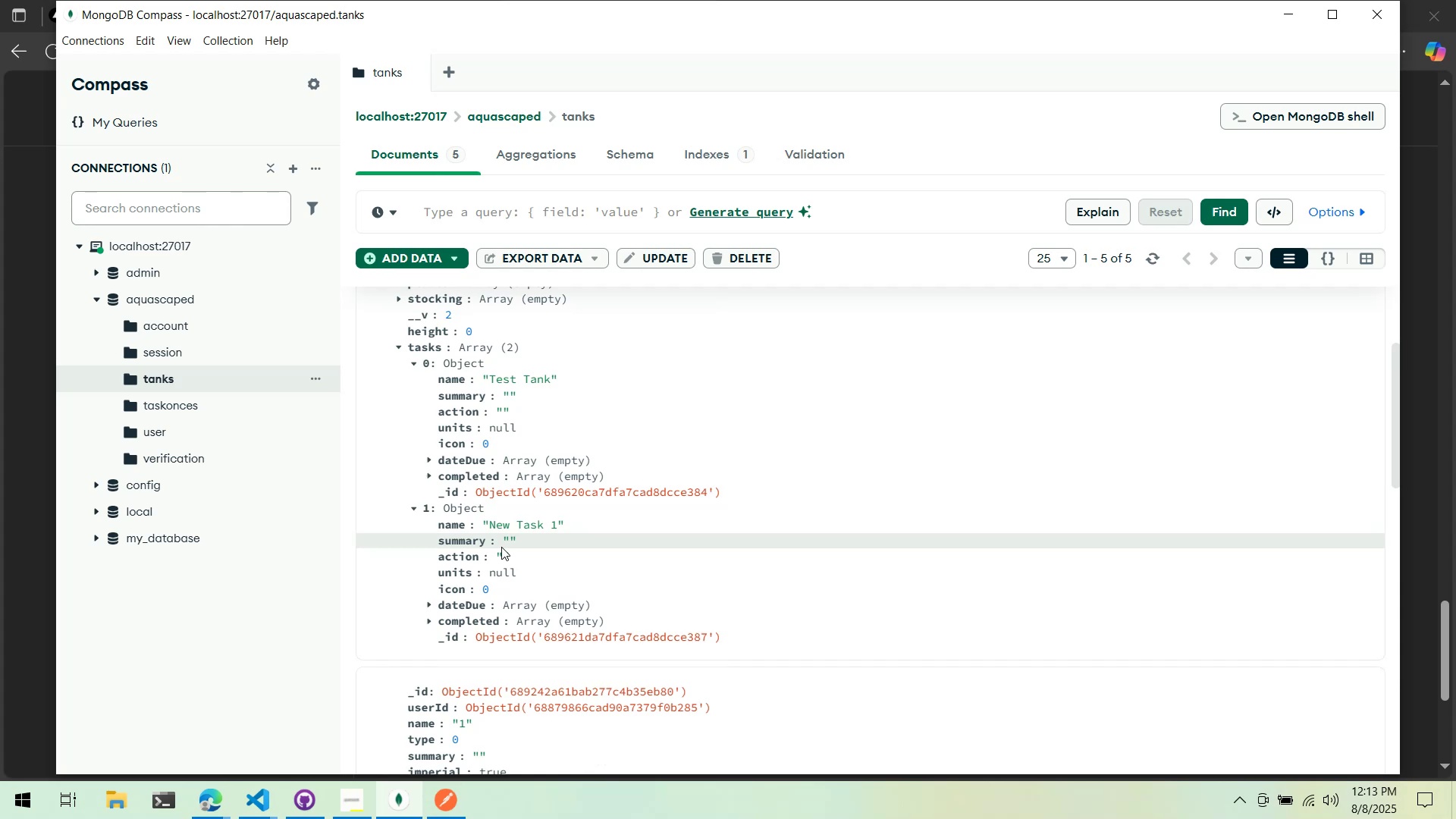 
wait(55.02)
 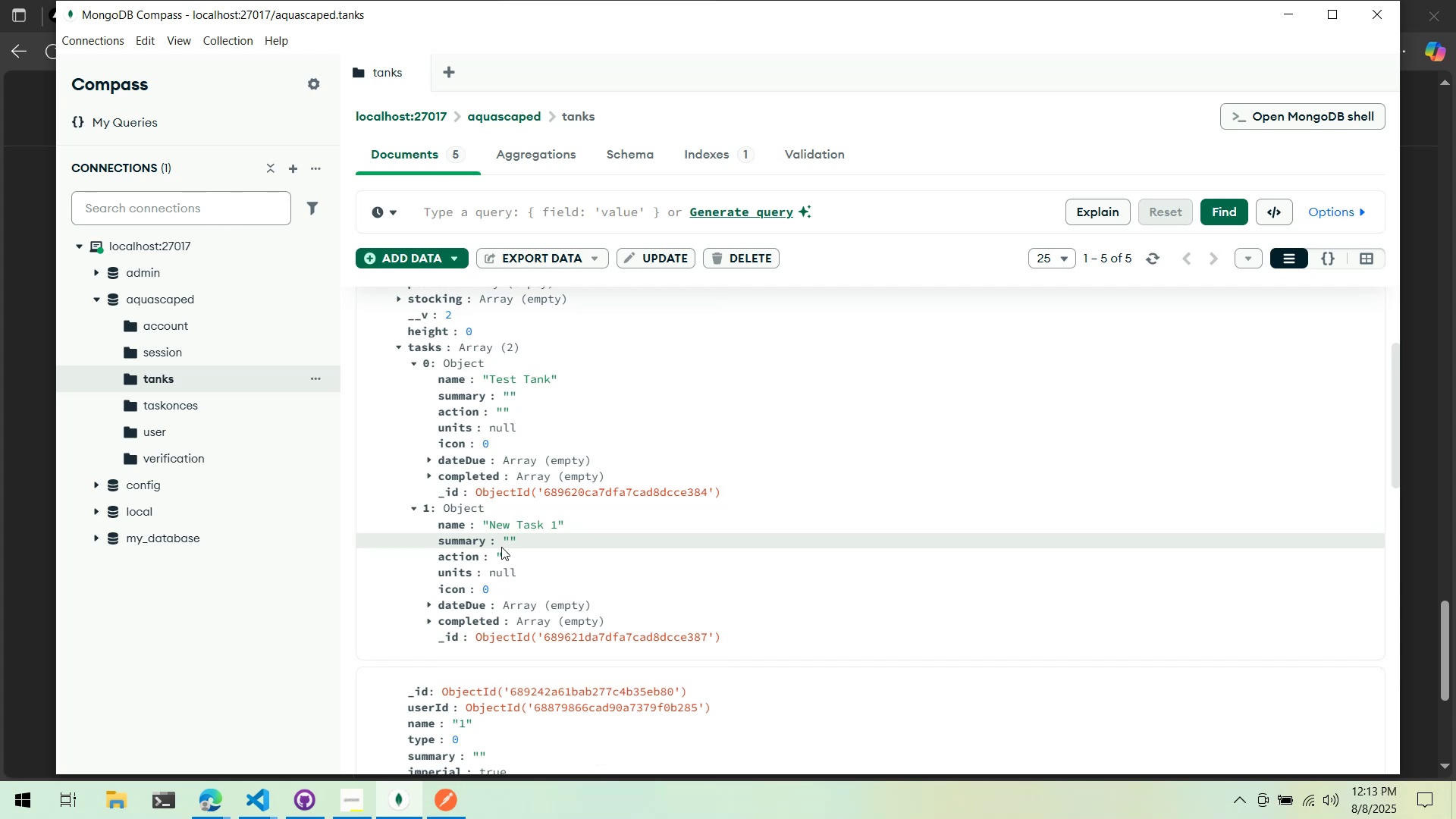 
scroll: coordinate [659, 518], scroll_direction: down, amount: 1.0
 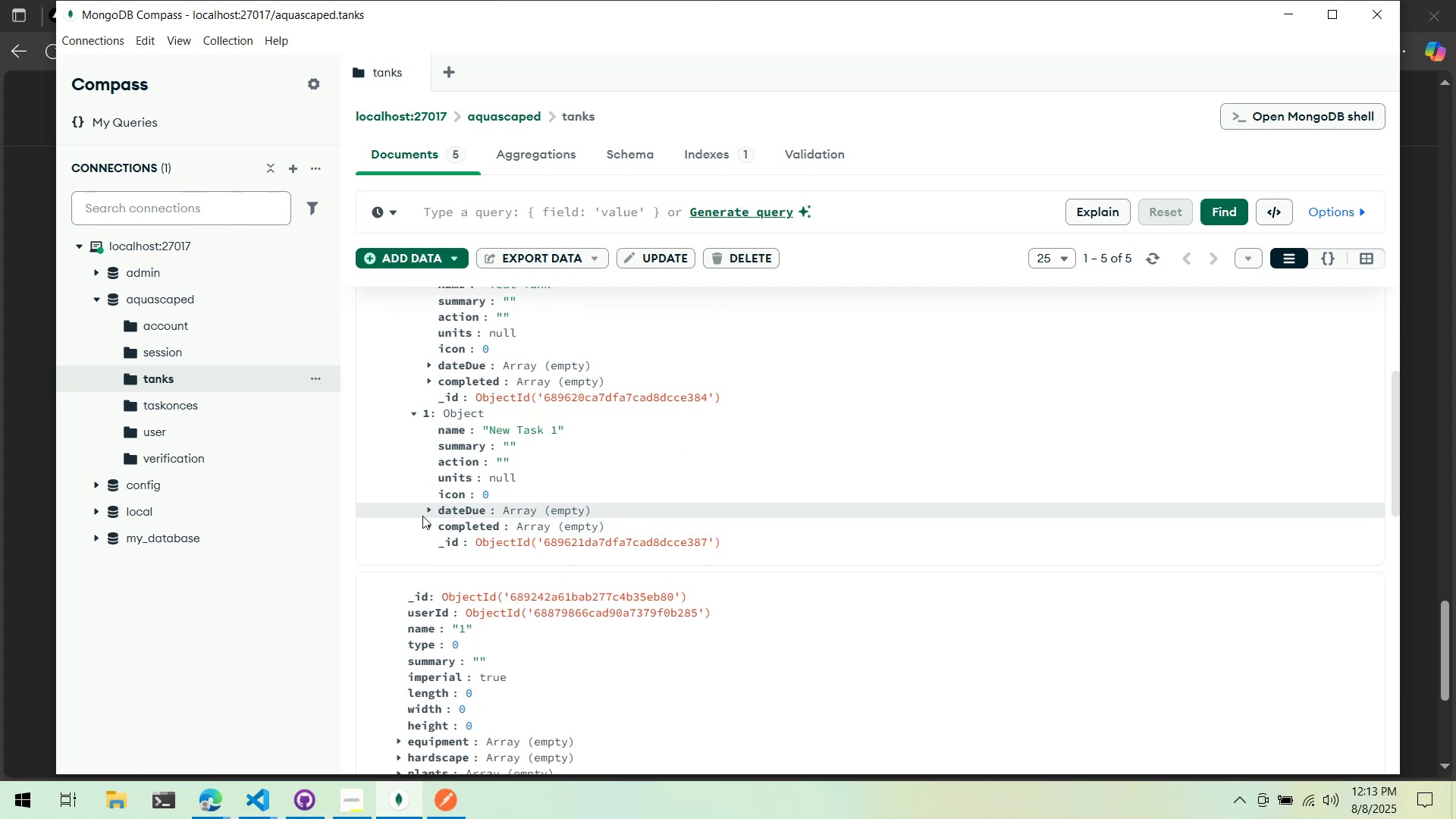 
double_click([426, 511])
 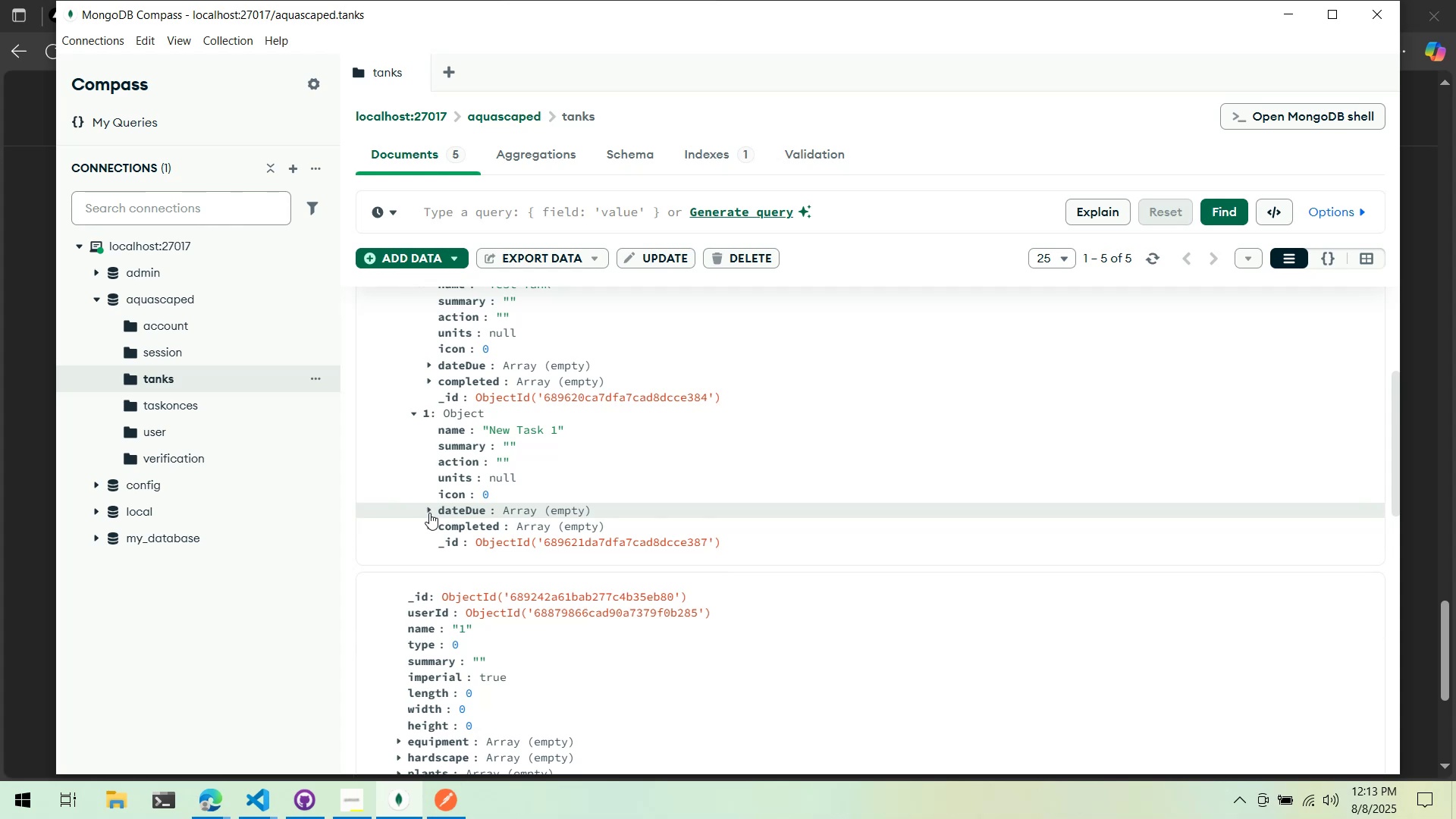 
triple_click([430, 514])
 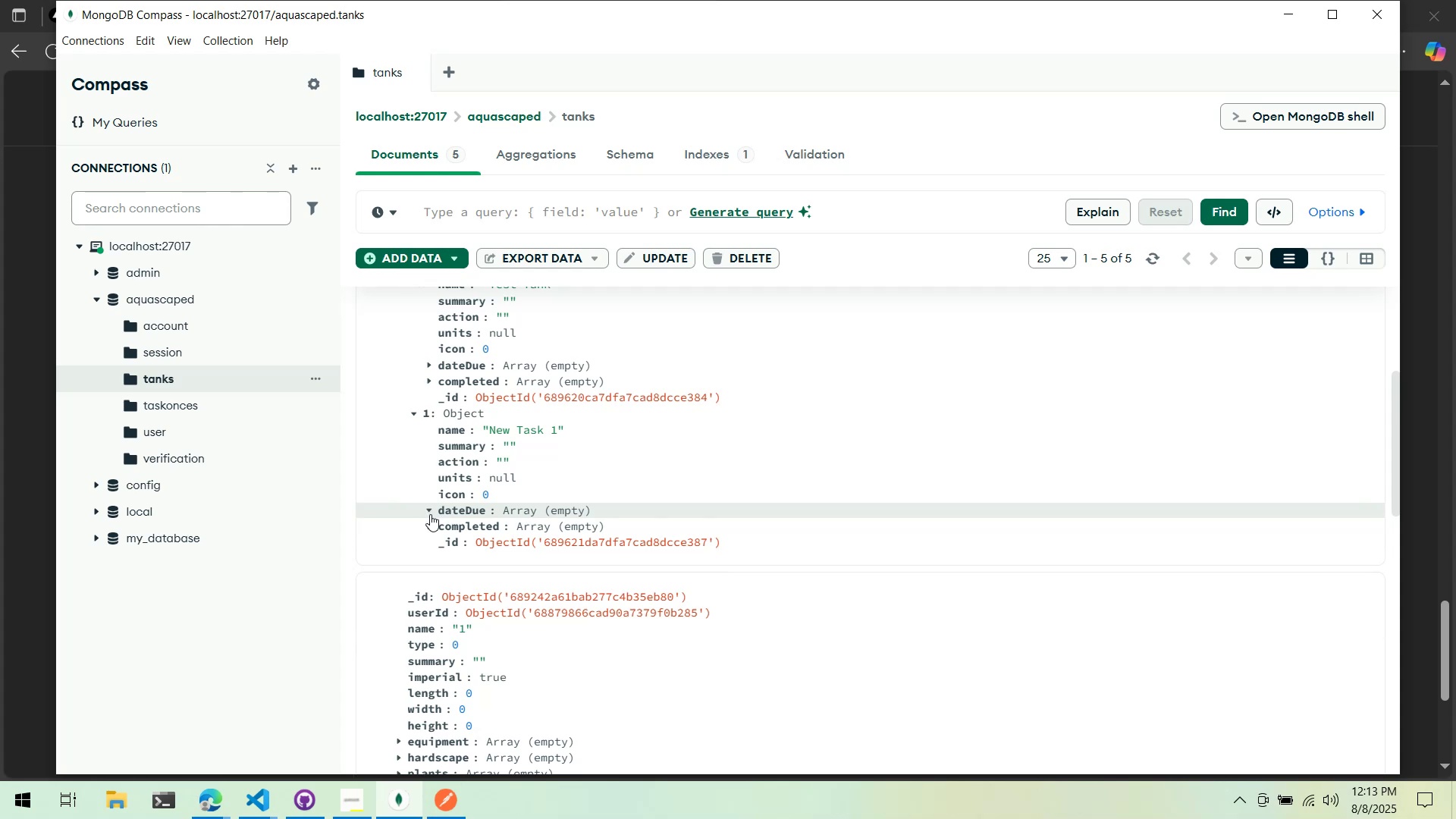 
key(Alt+AltLeft)
 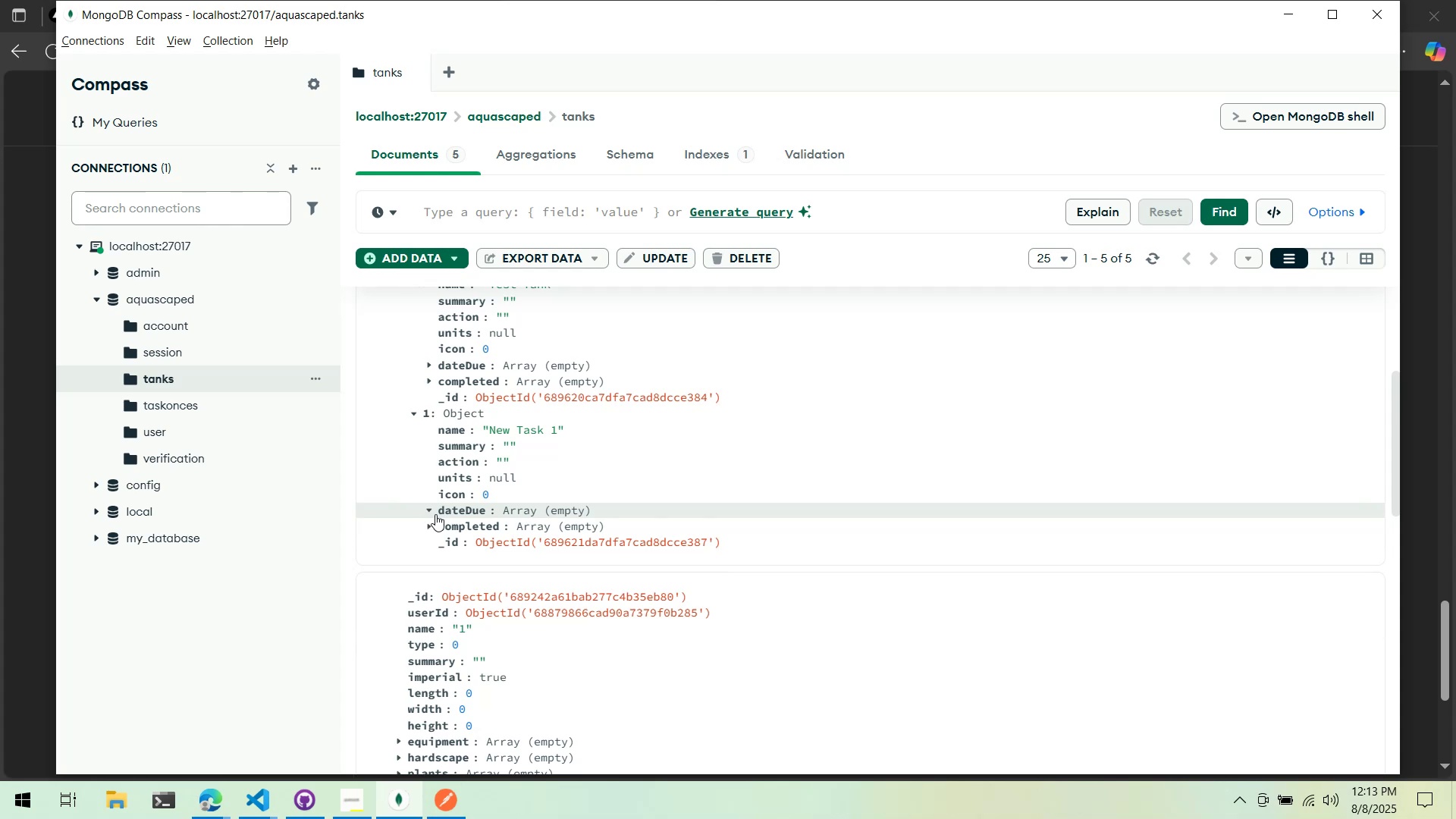 
key(Alt+Tab)
 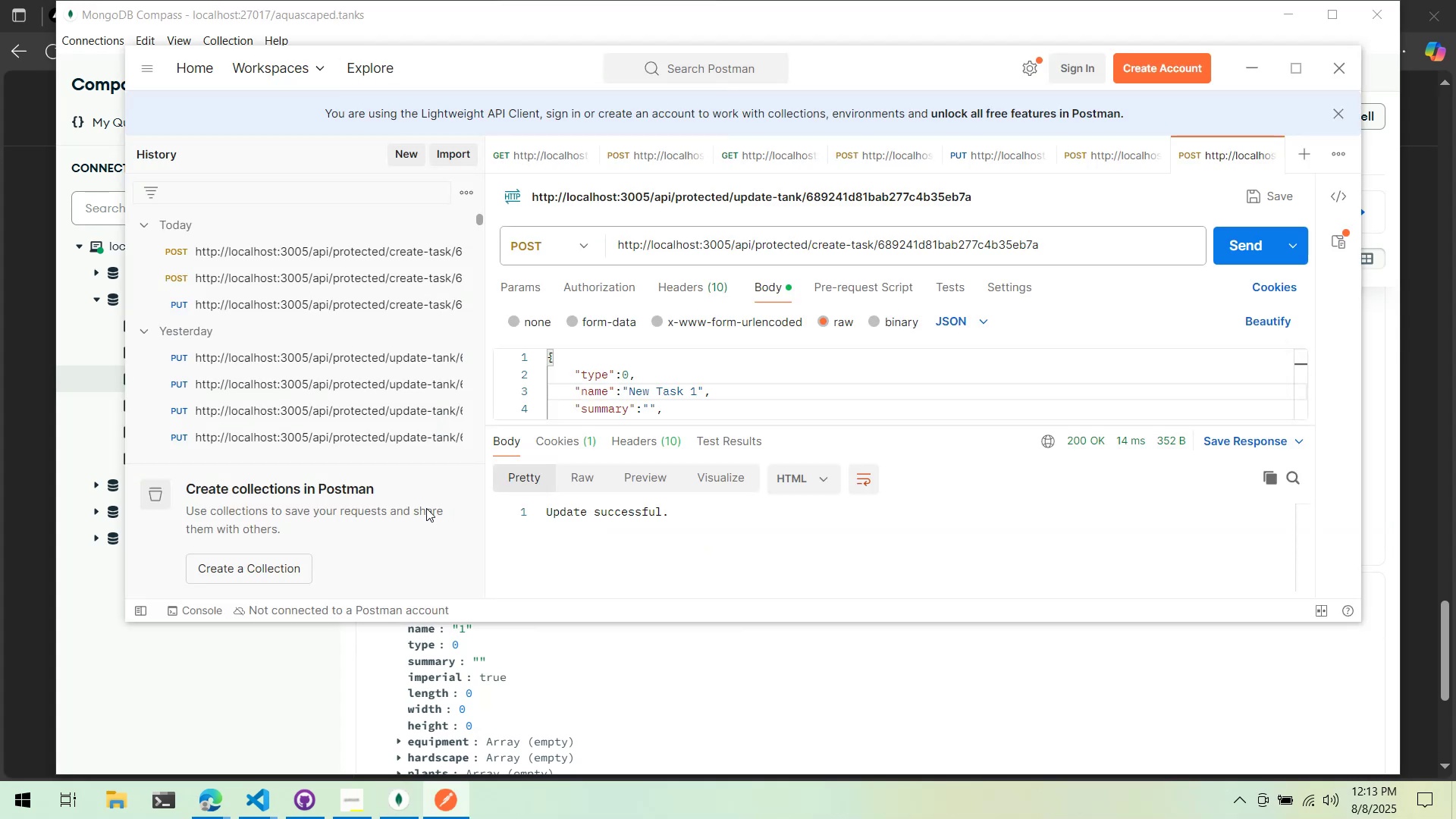 
key(Alt+AltLeft)
 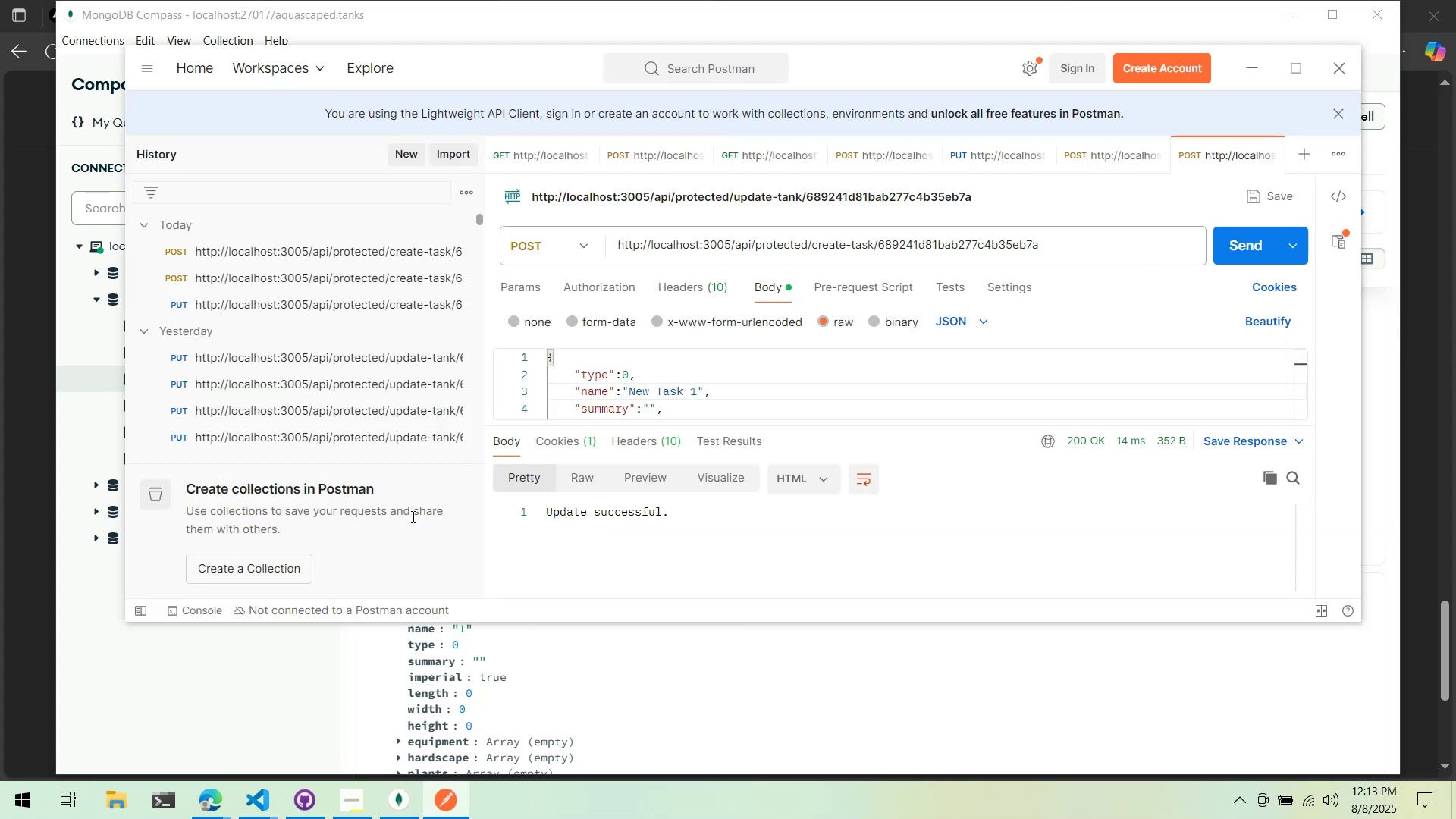 
key(Alt+Tab)
 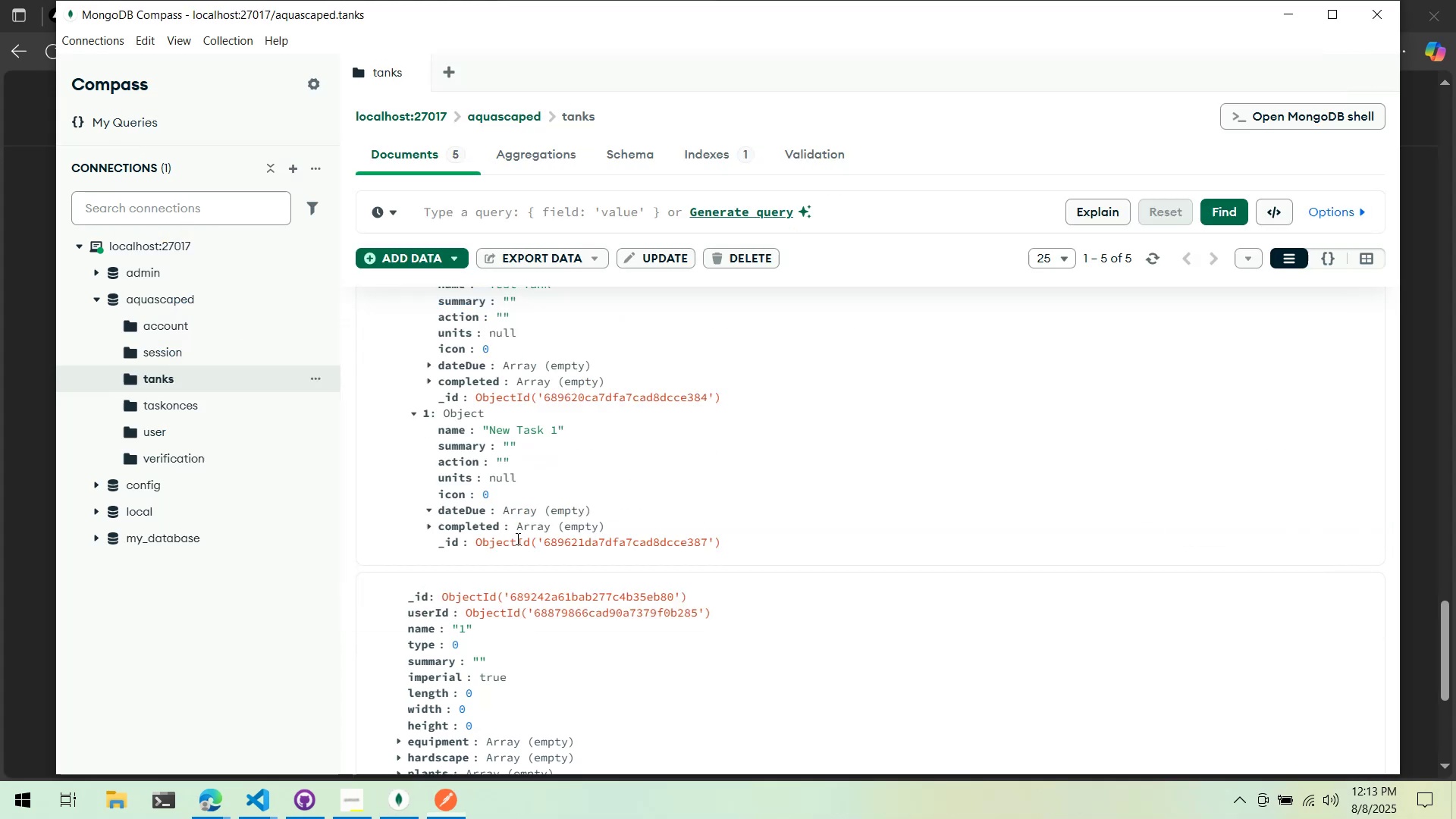 
key(Alt+AltLeft)
 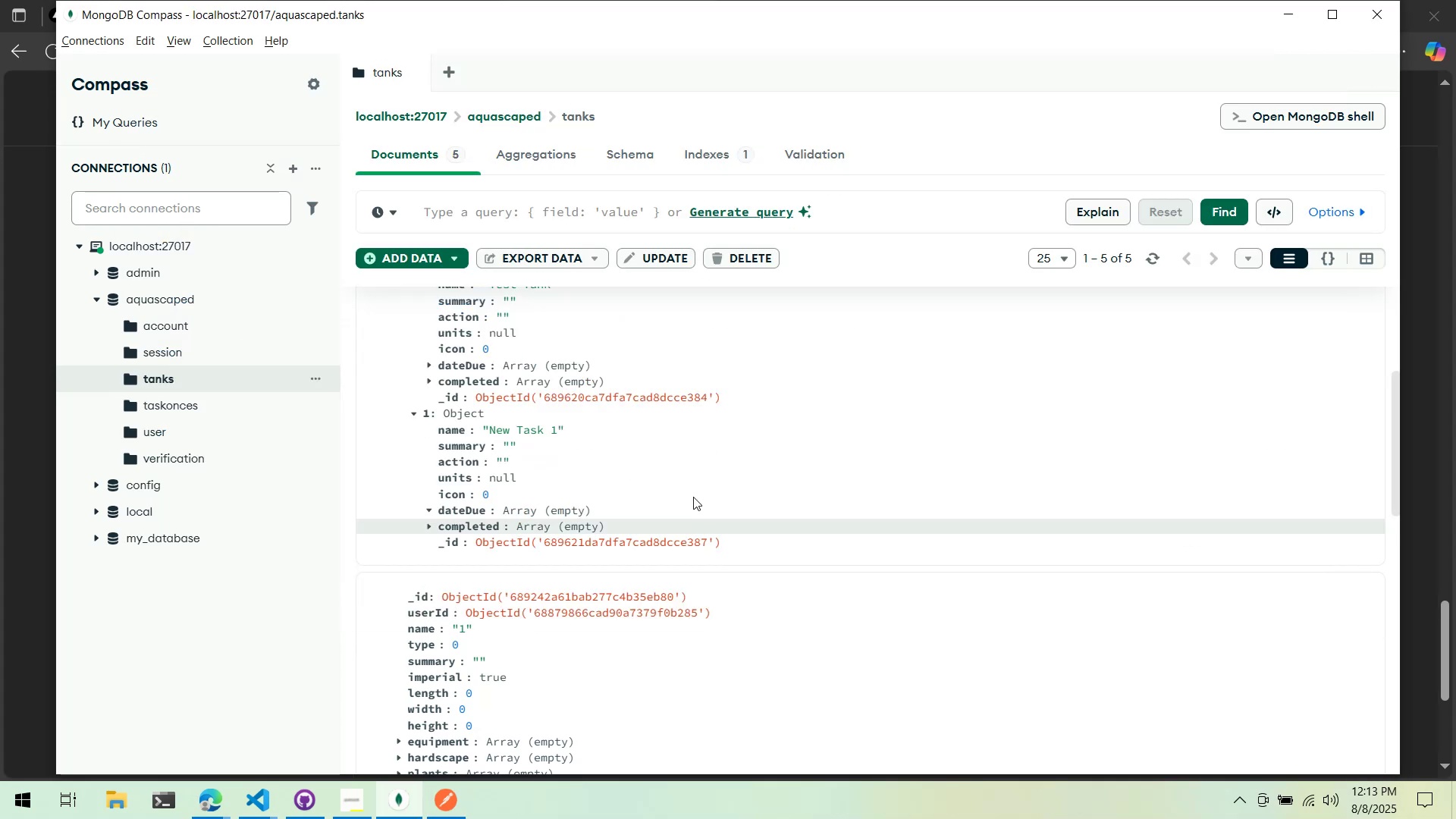 
key(Alt+Tab)
 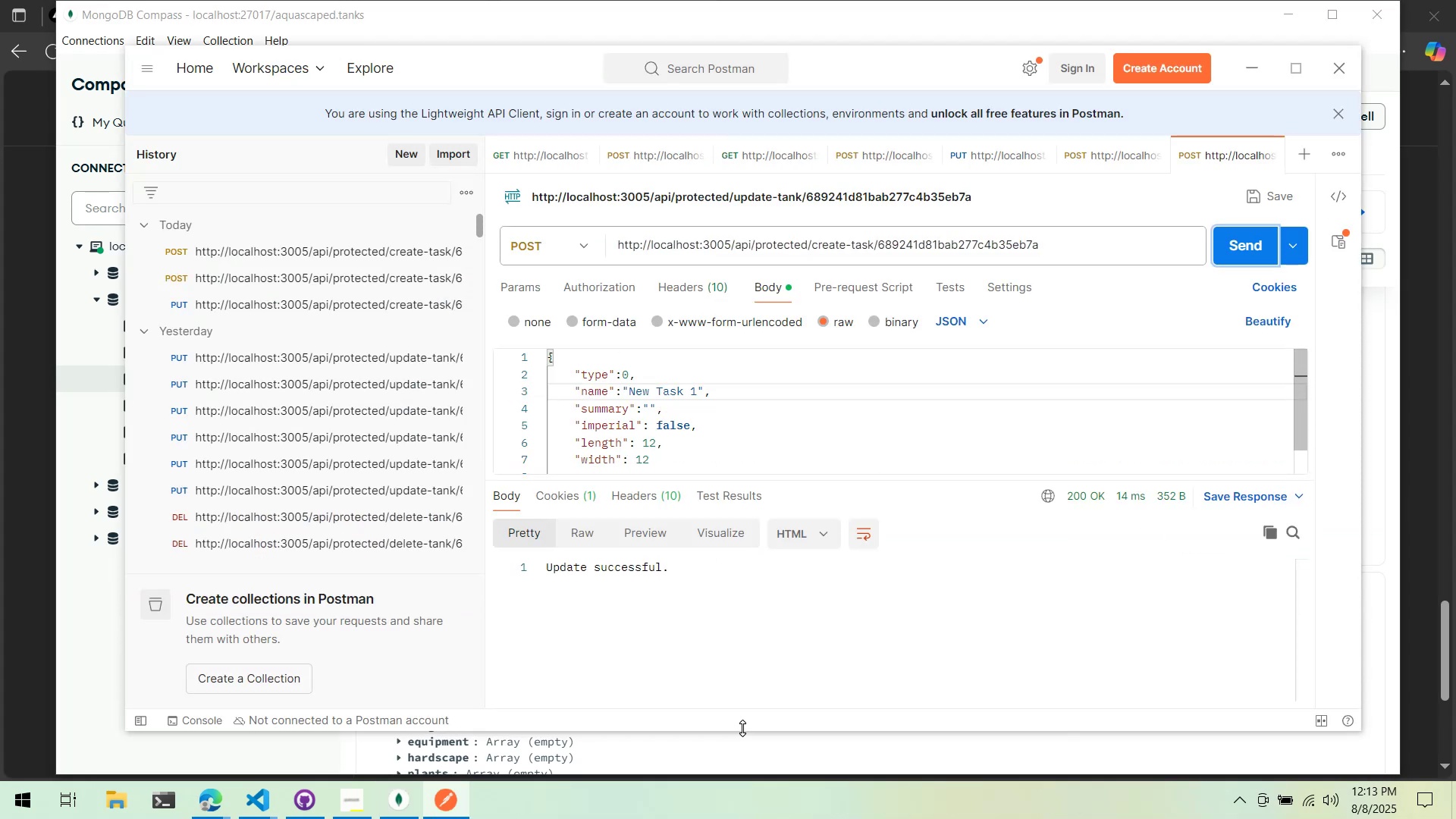 
scroll: coordinate [731, 428], scroll_direction: none, amount: 0.0
 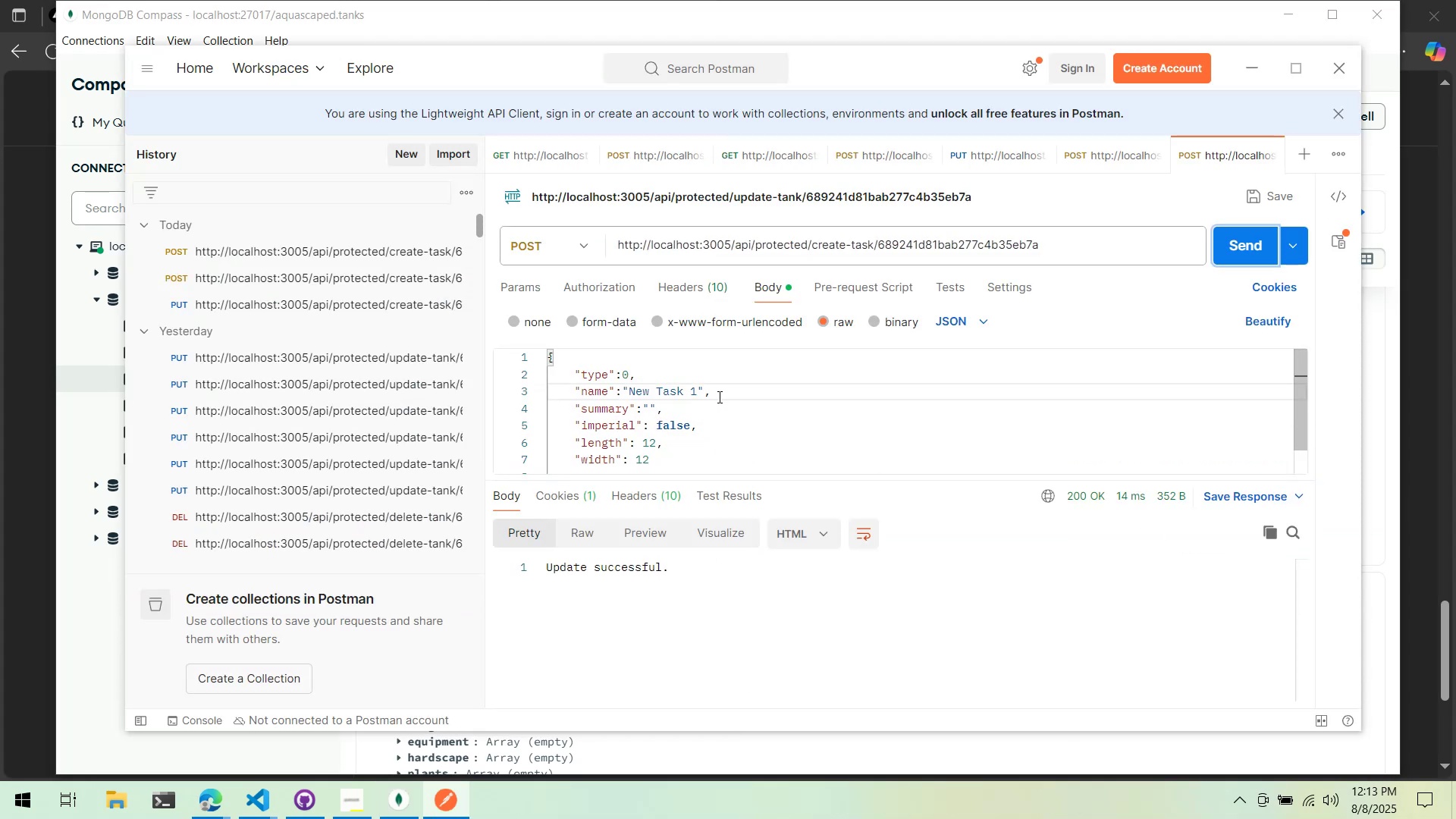 
double_click([701, 428])
 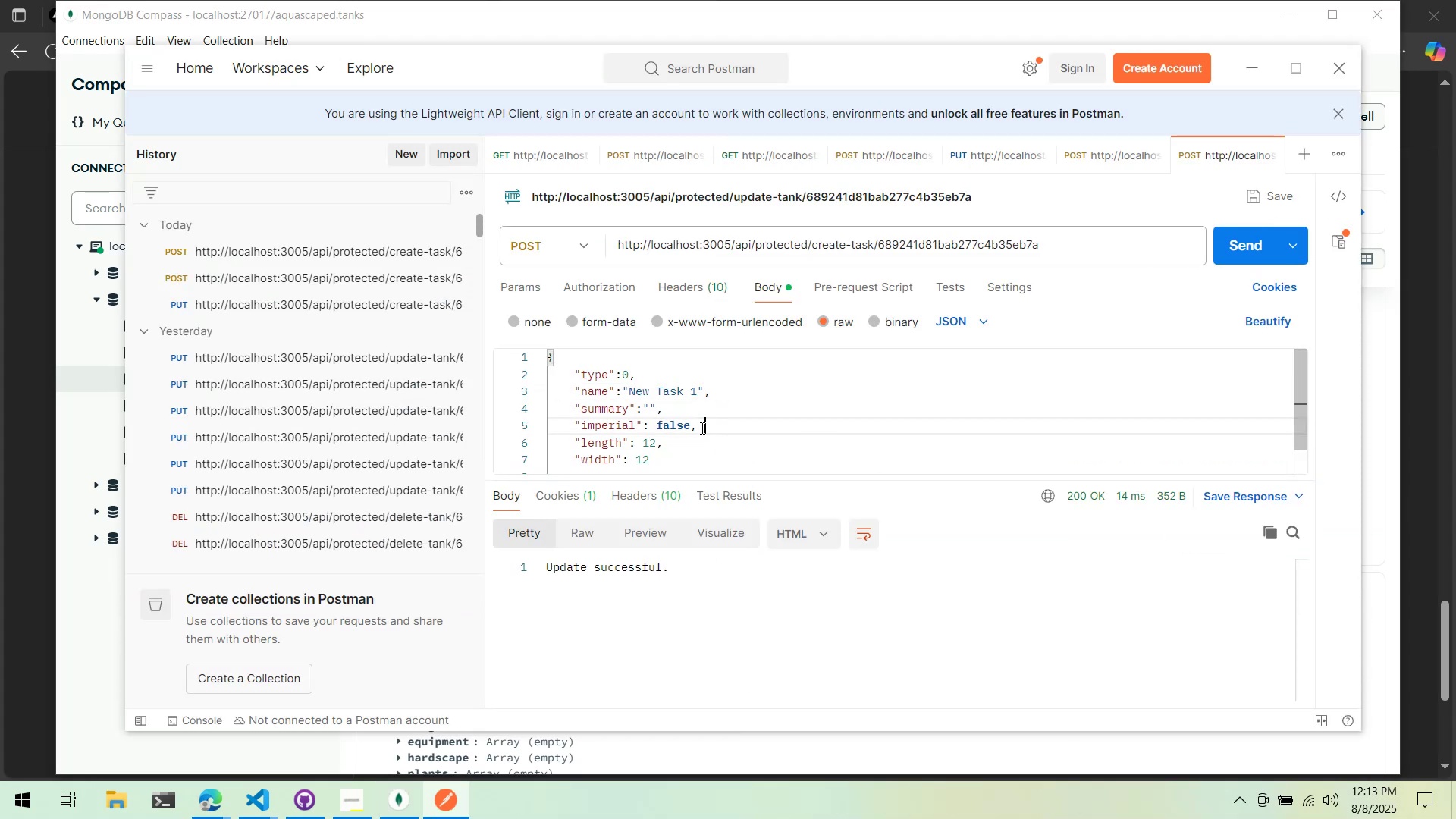 
triple_click([701, 428])
 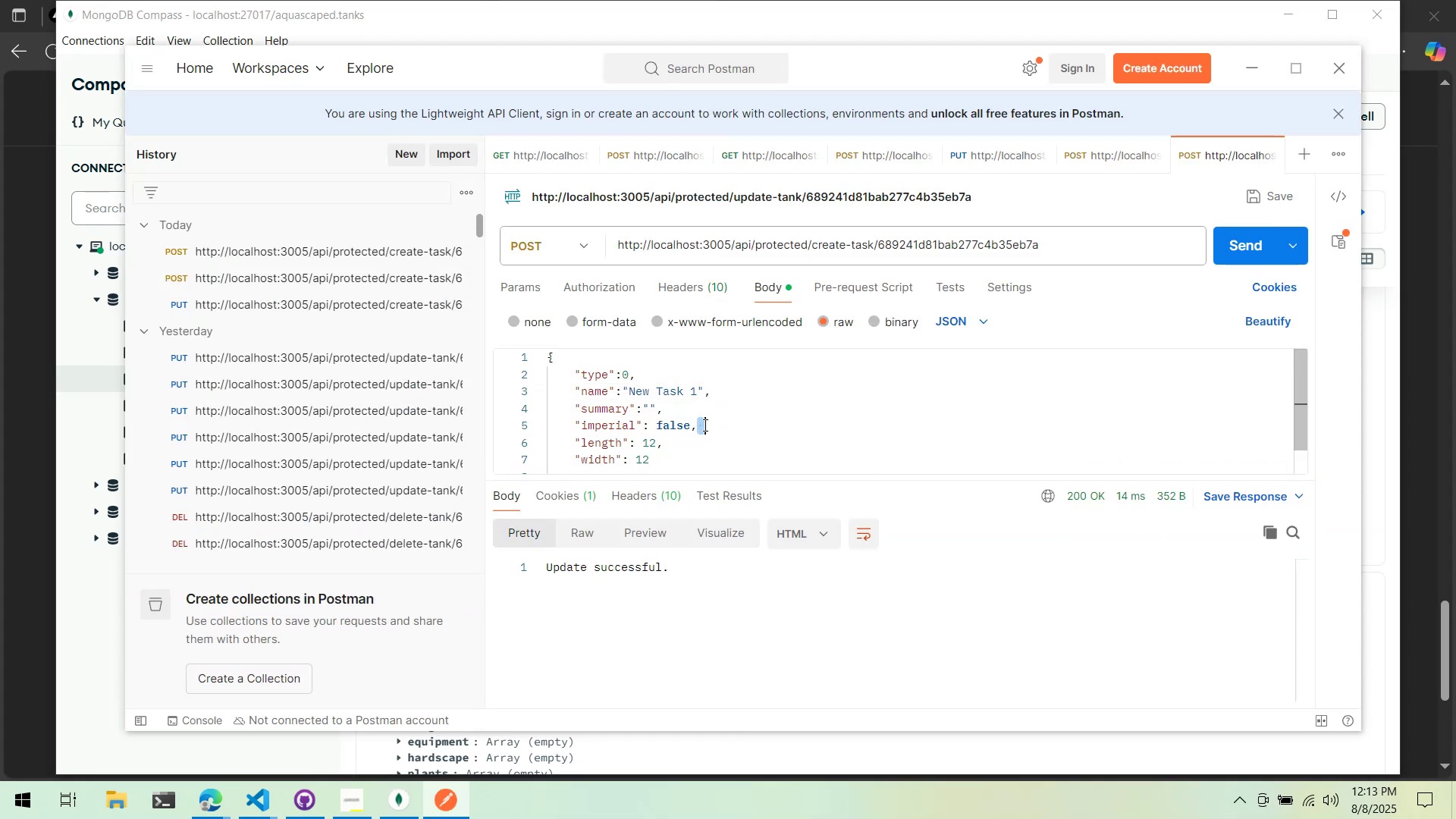 
triple_click([704, 425])
 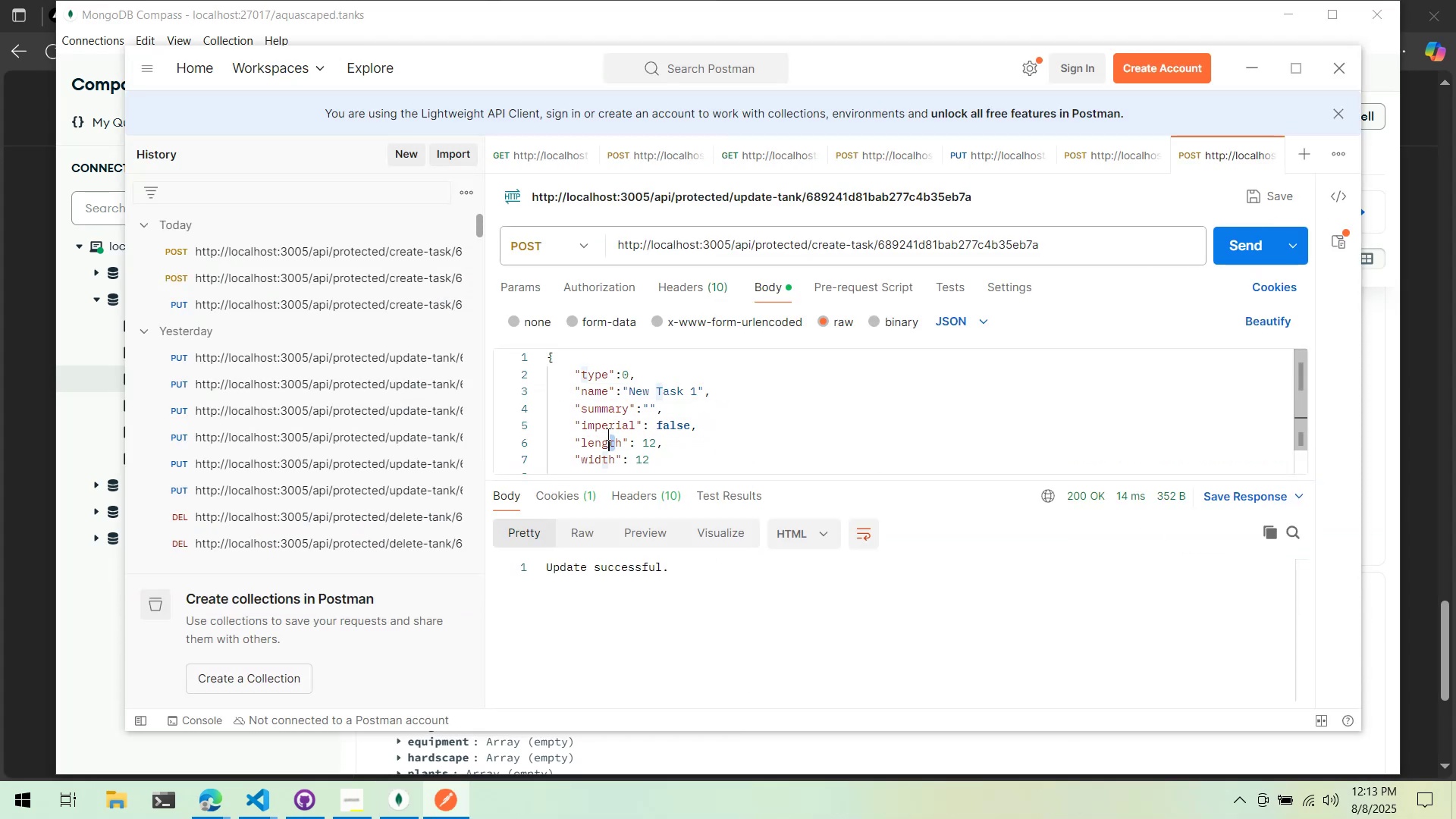 
double_click([607, 410])
 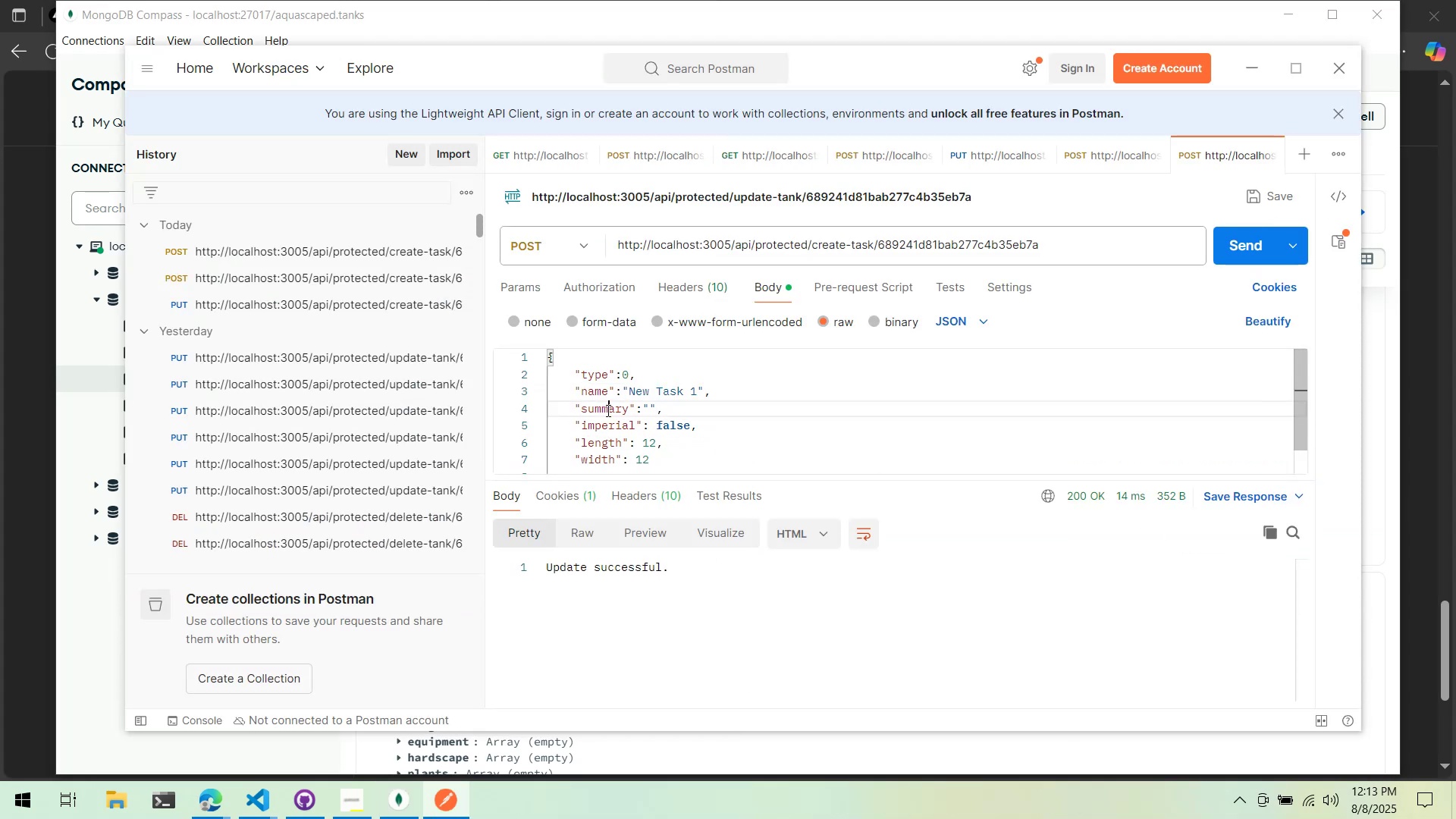 
triple_click([607, 410])
 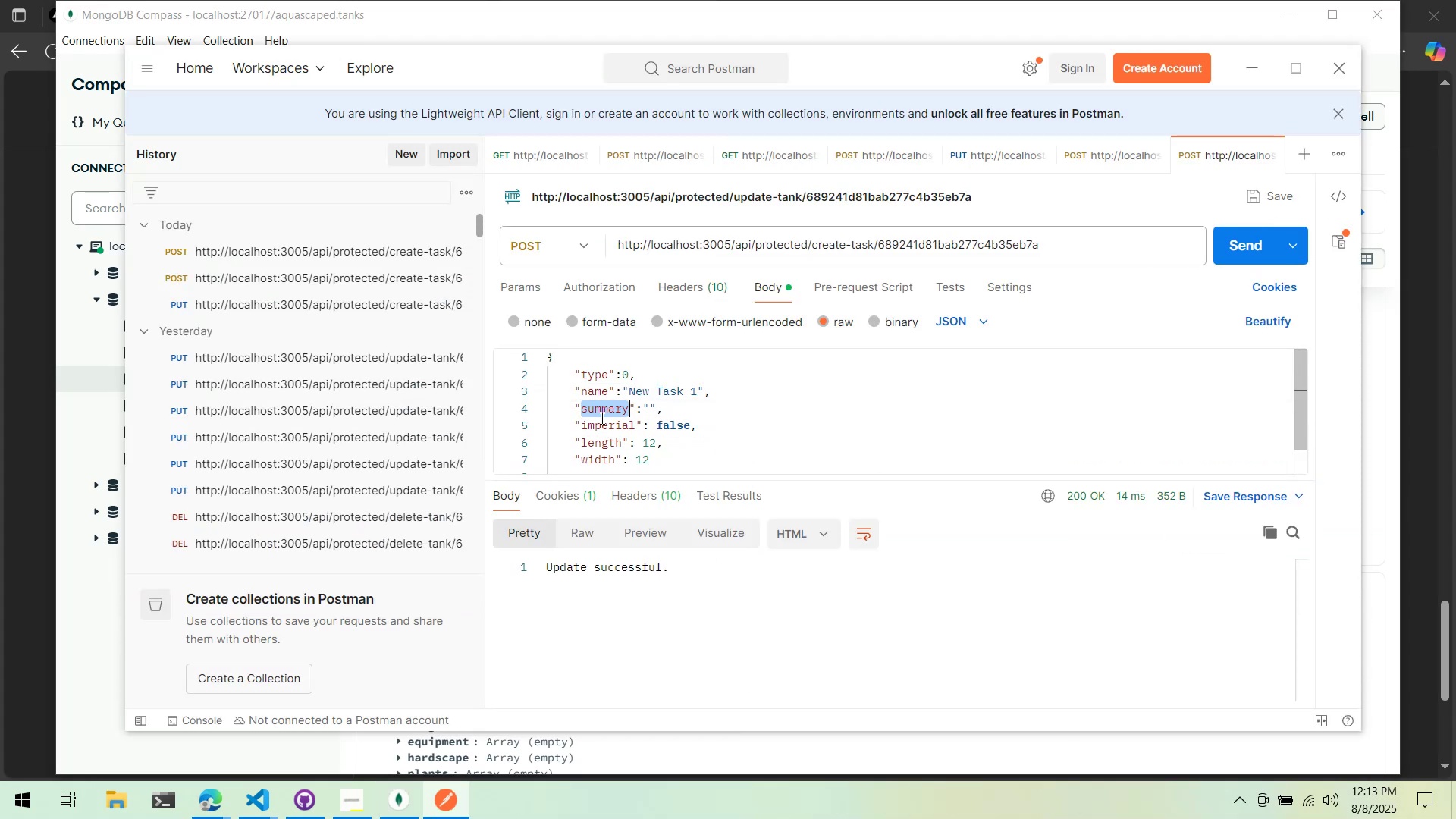 
triple_click([601, 418])
 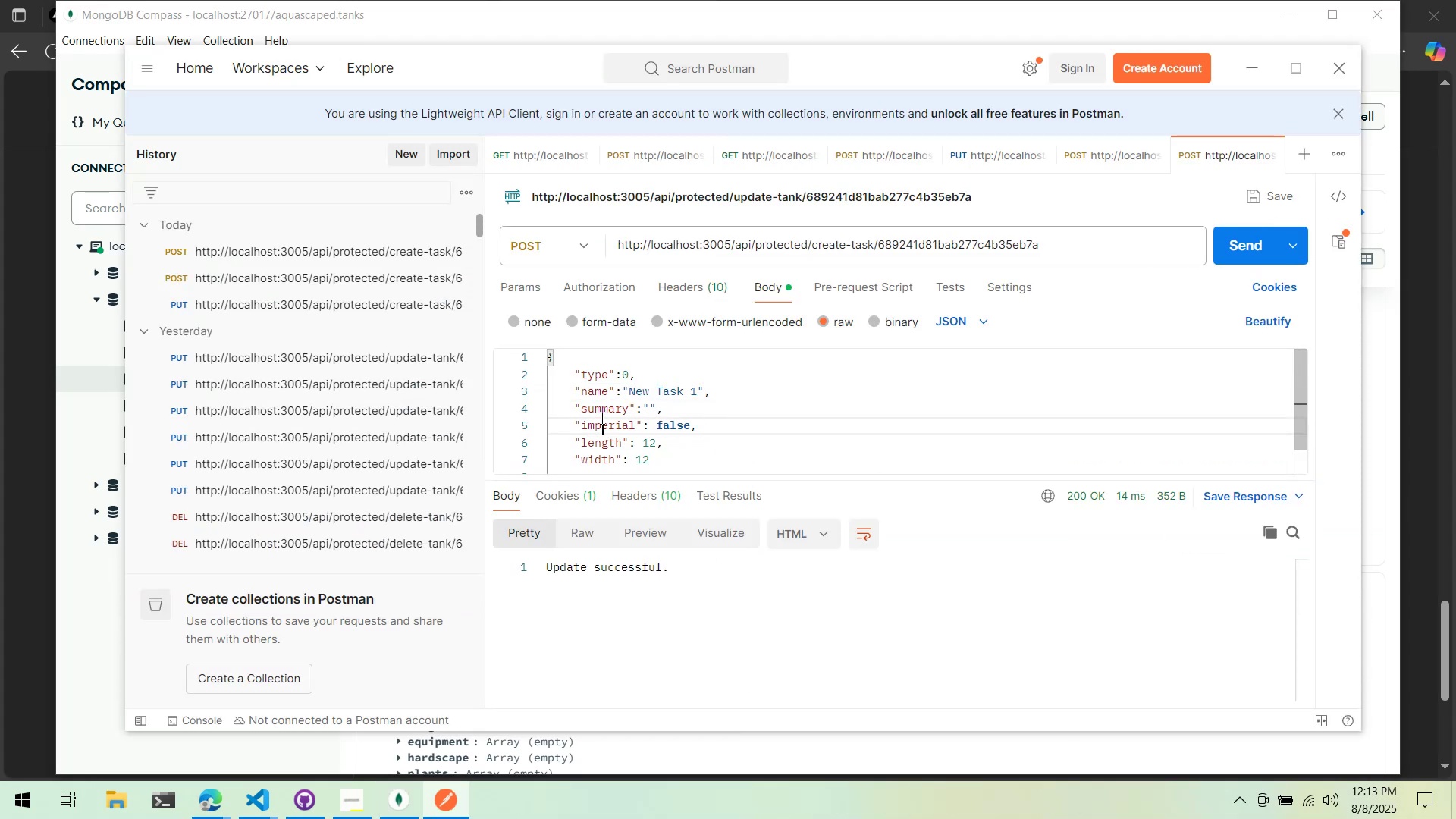 
triple_click([601, 418])
 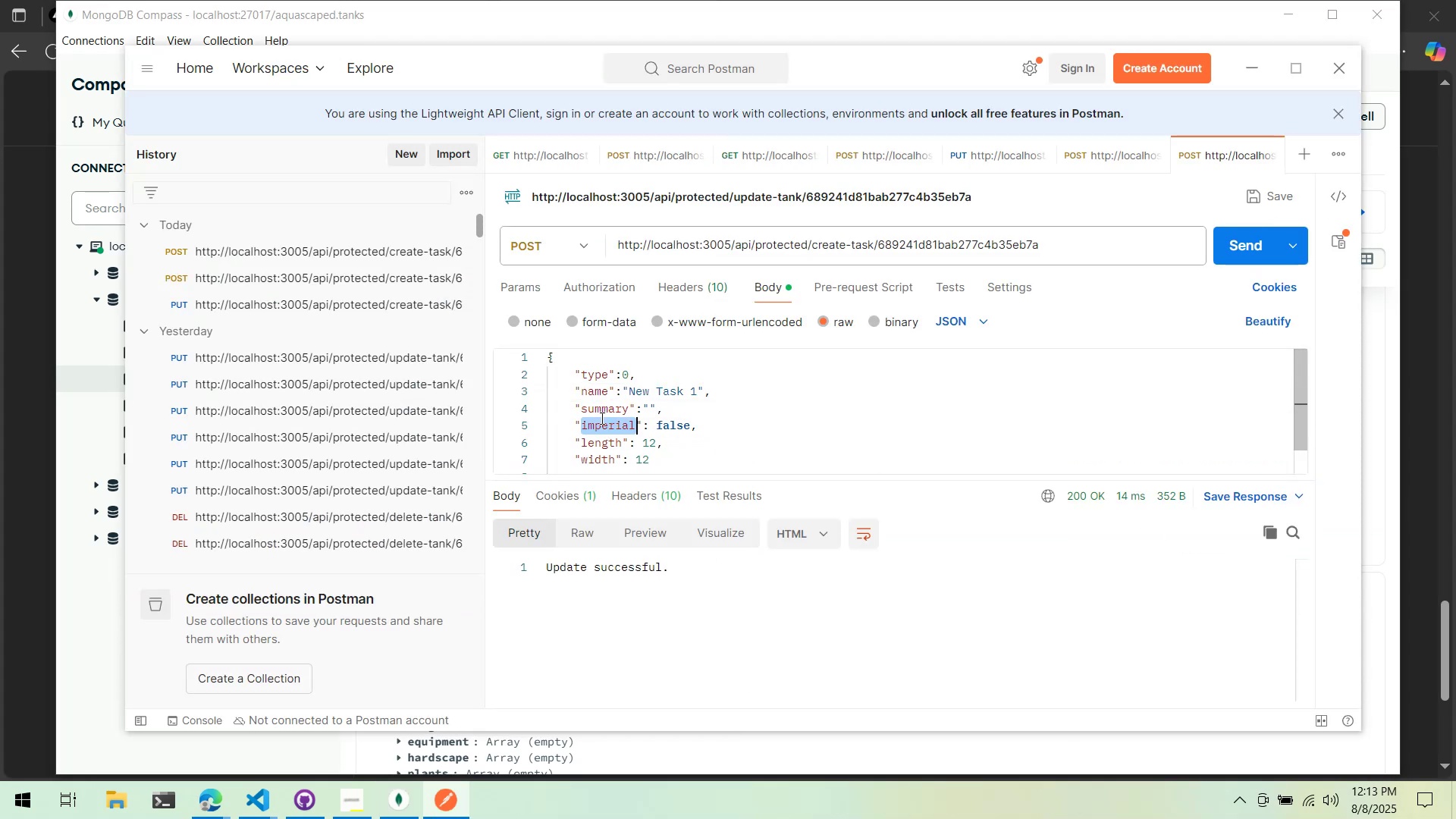 
key(Alt+AltLeft)
 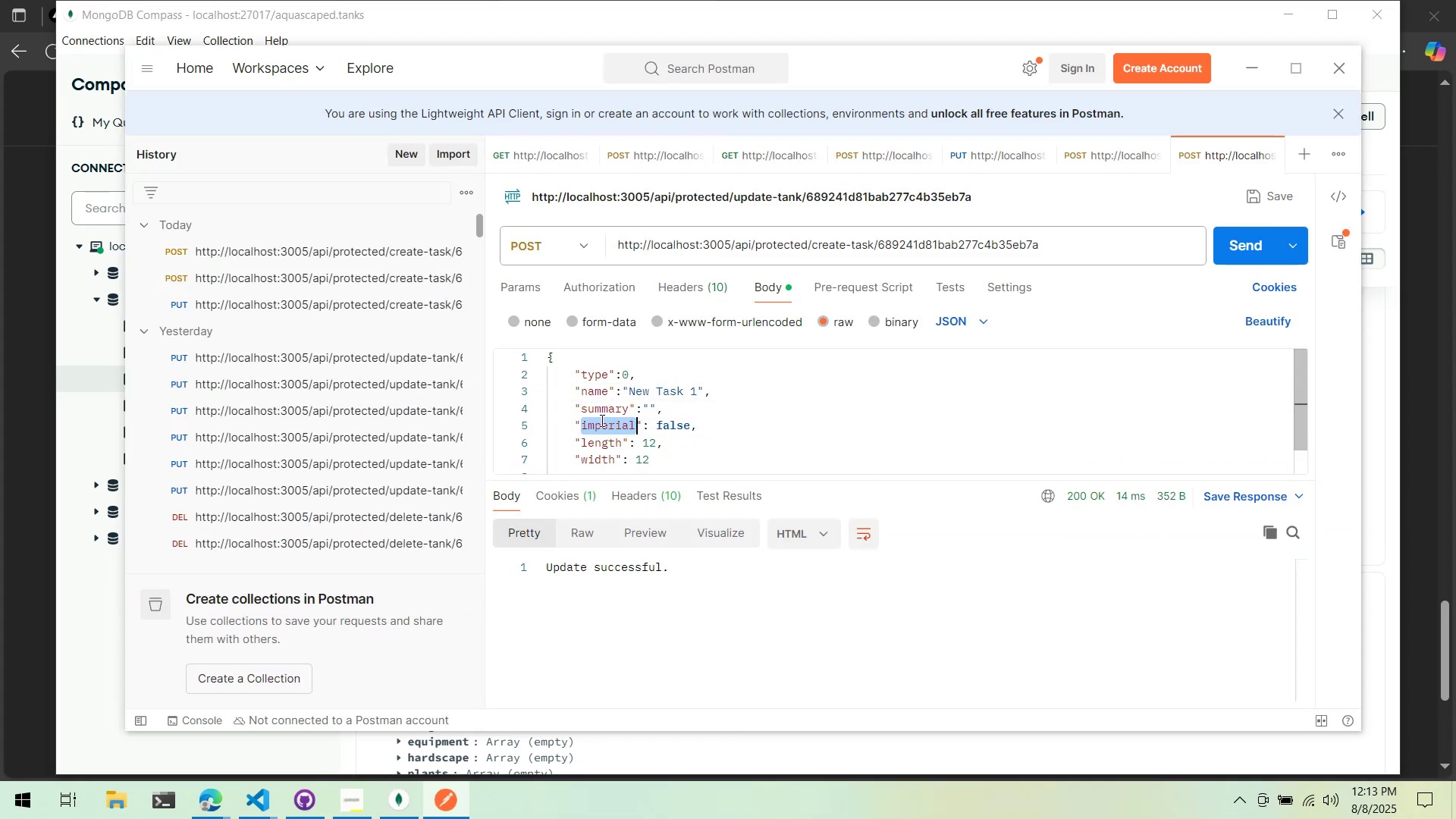 
key(Alt+Tab)
 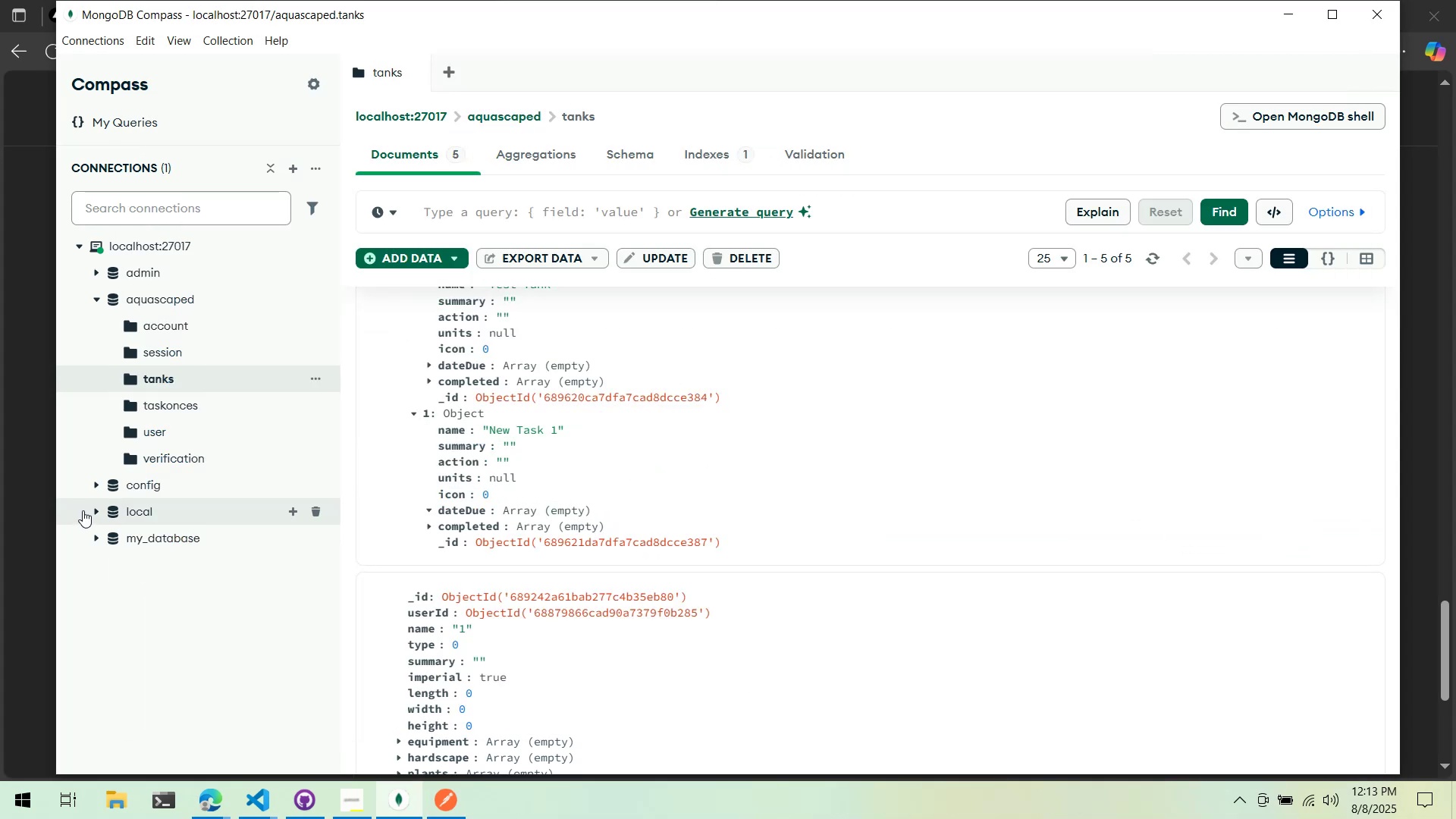 
left_click([46, 527])
 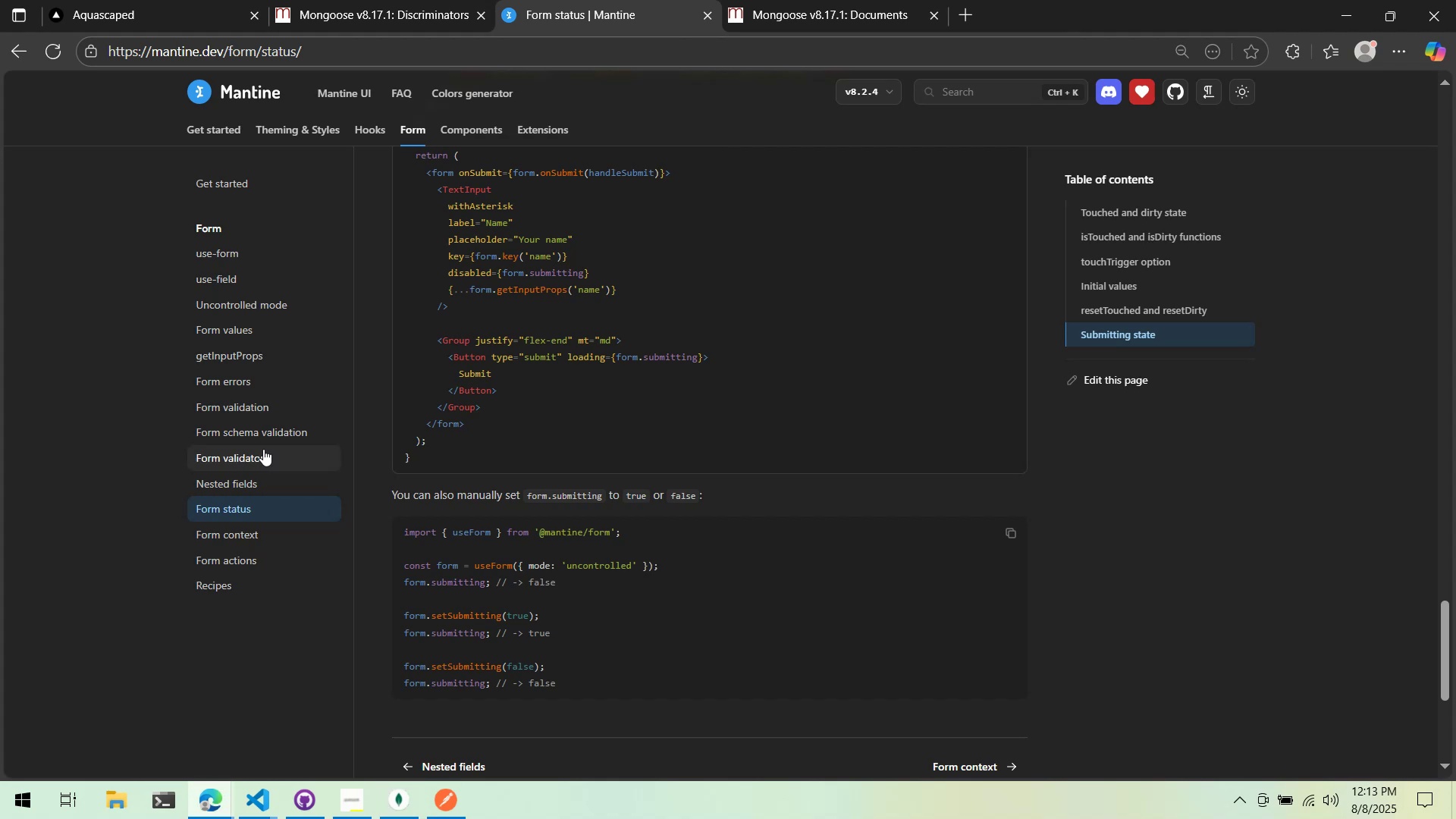 
key(Alt+Tab)
 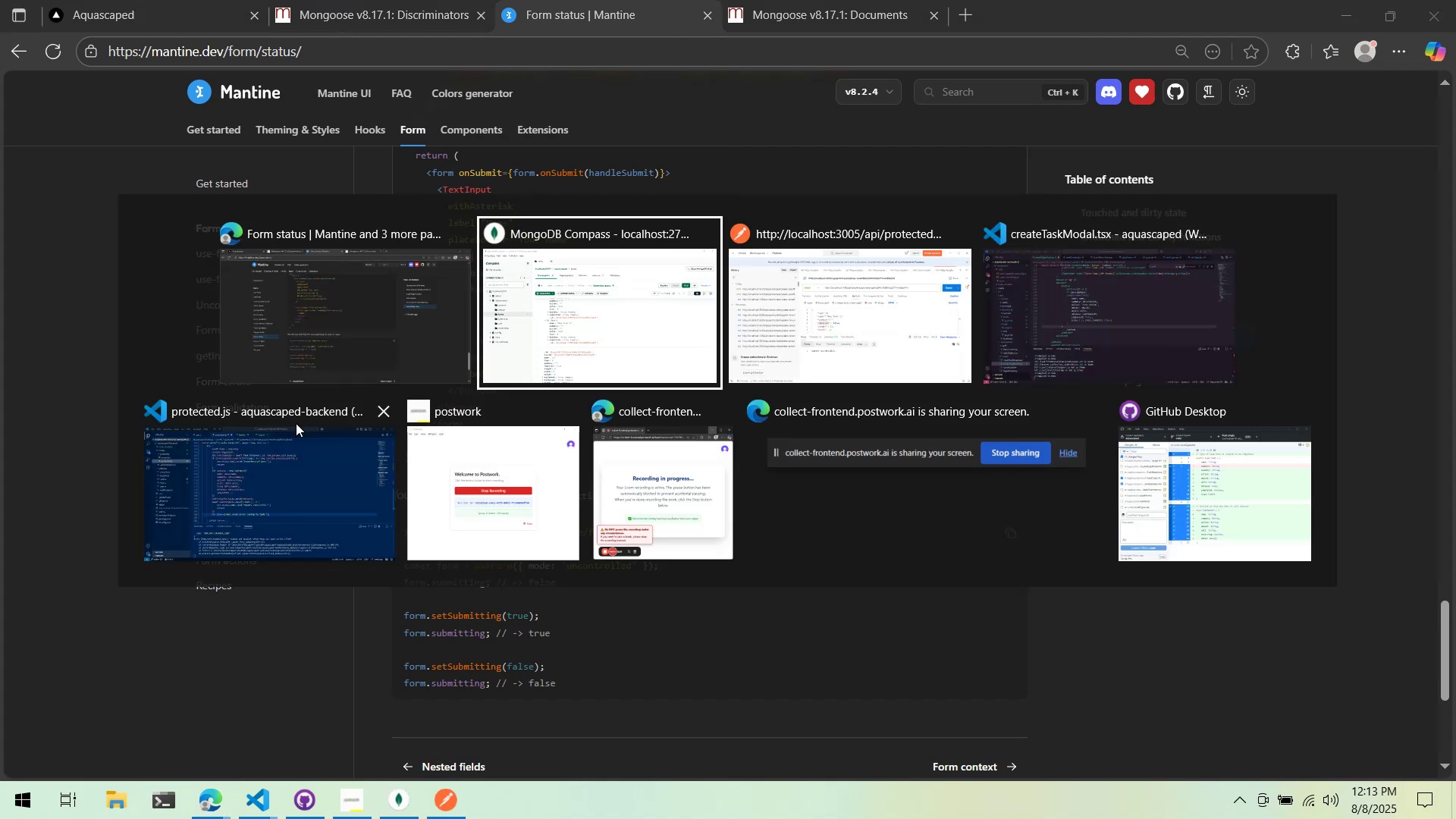 
key(Alt+Tab)
 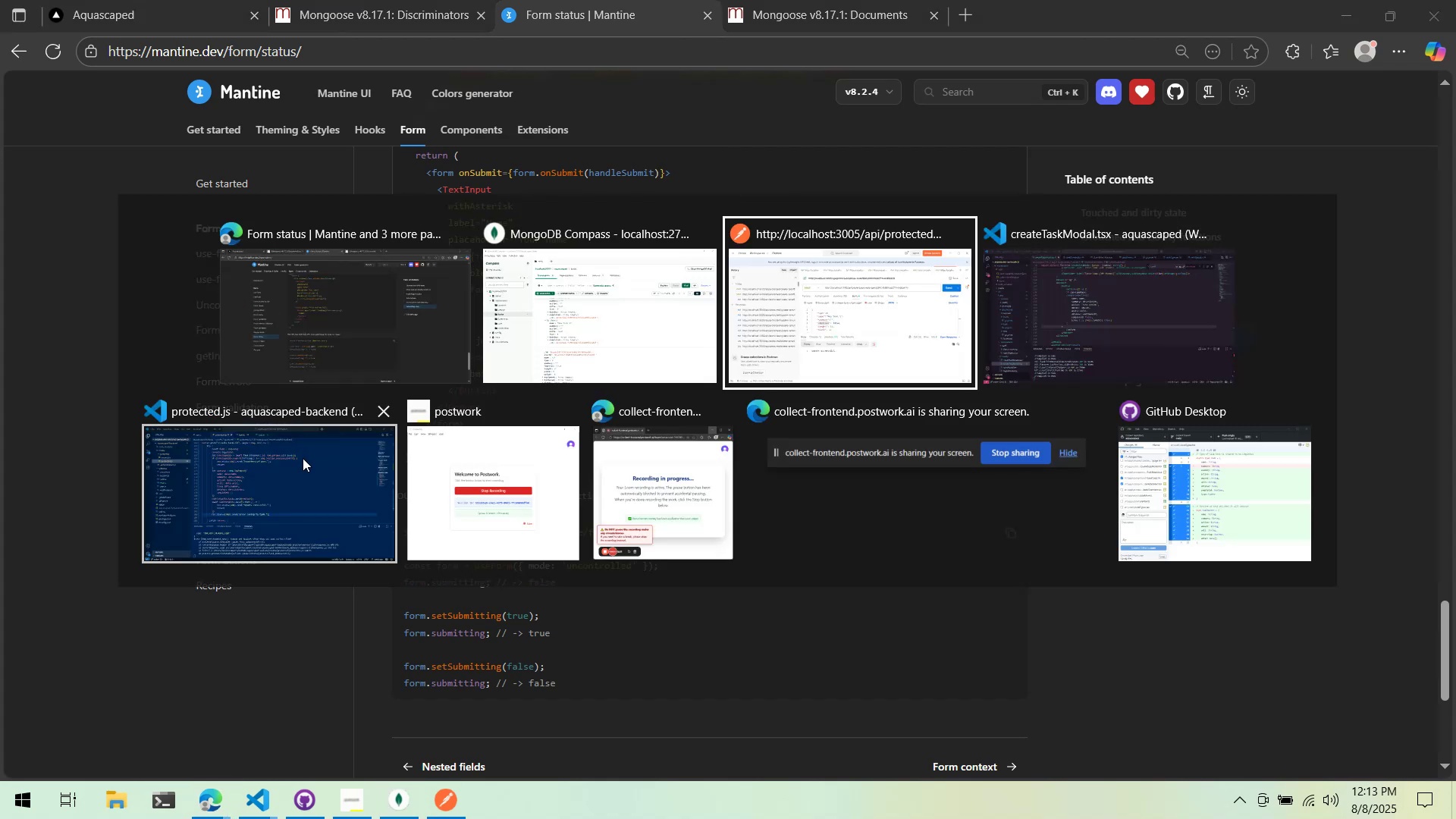 
key(Alt+Tab)
 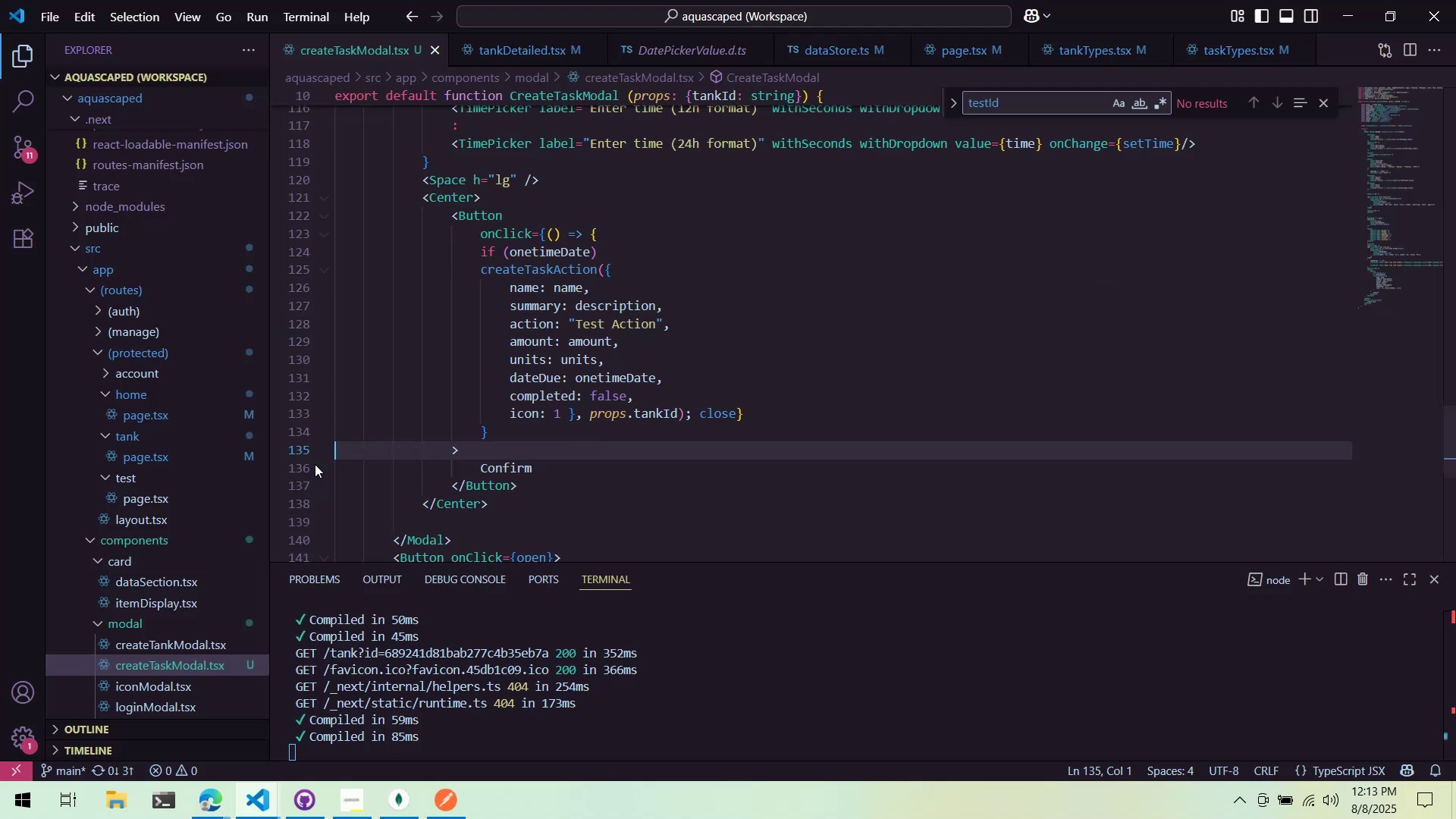 
key(Alt+Tab)
 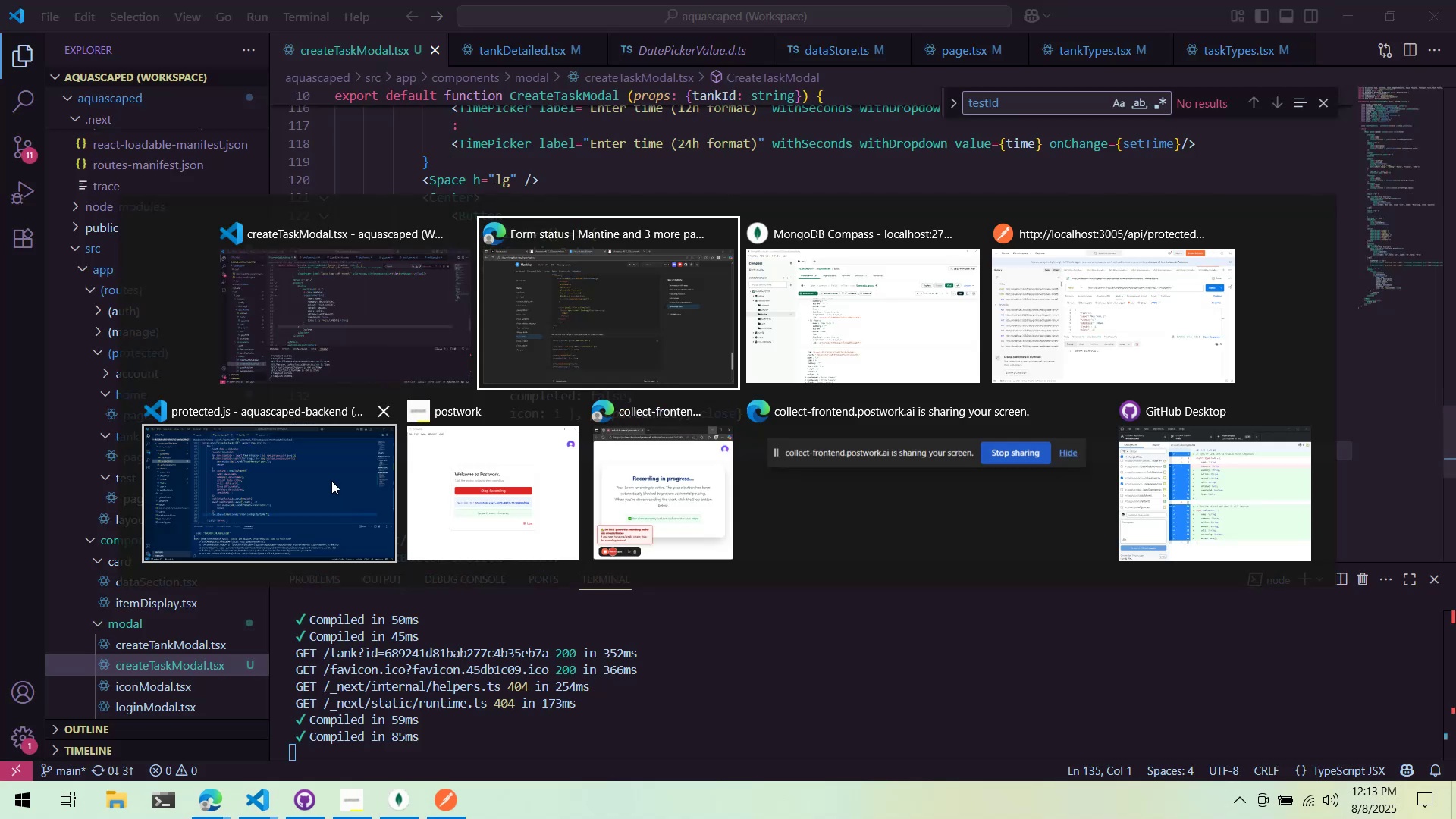 
key(Alt+AltLeft)
 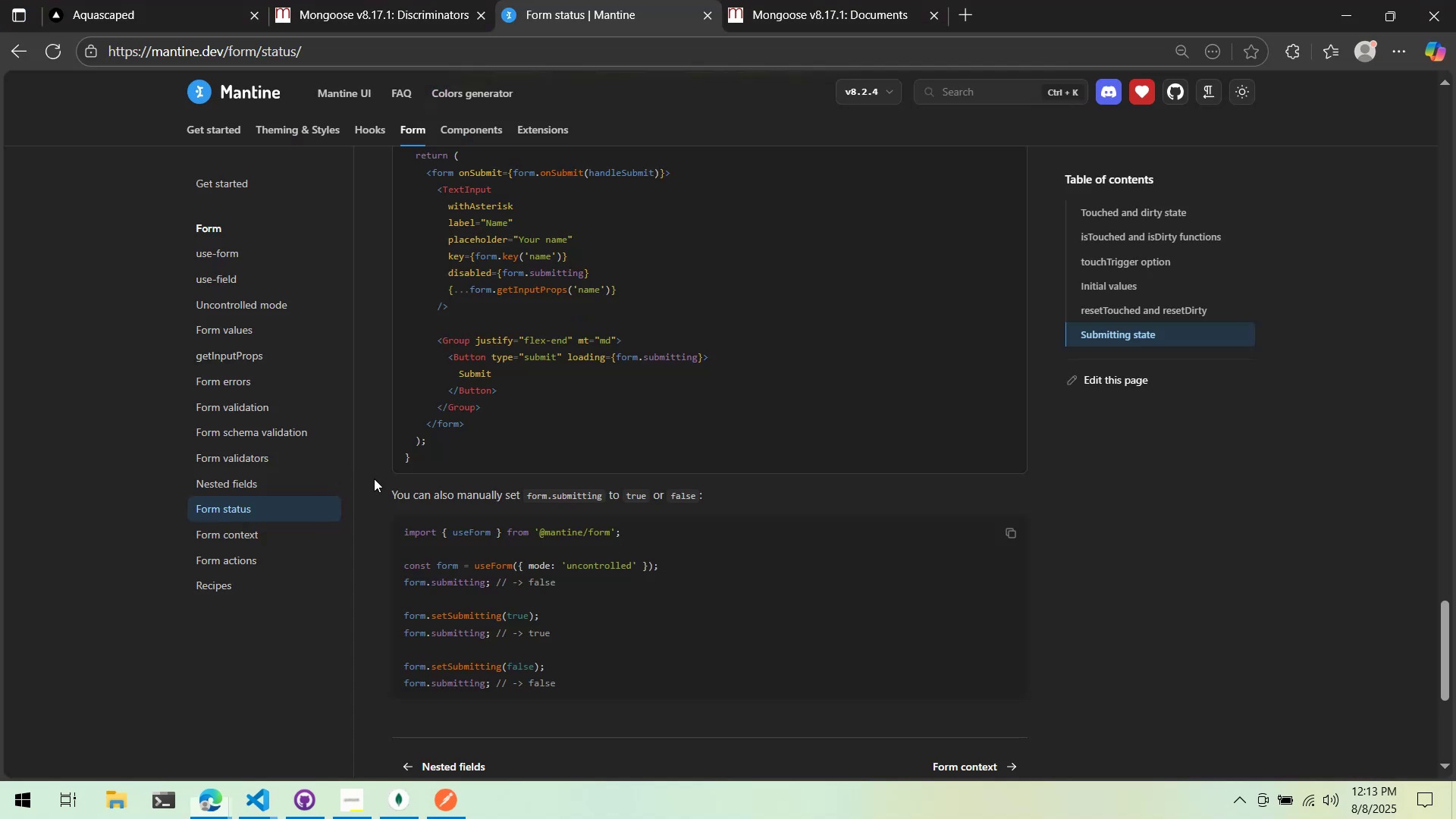 
key(Alt+Tab)
 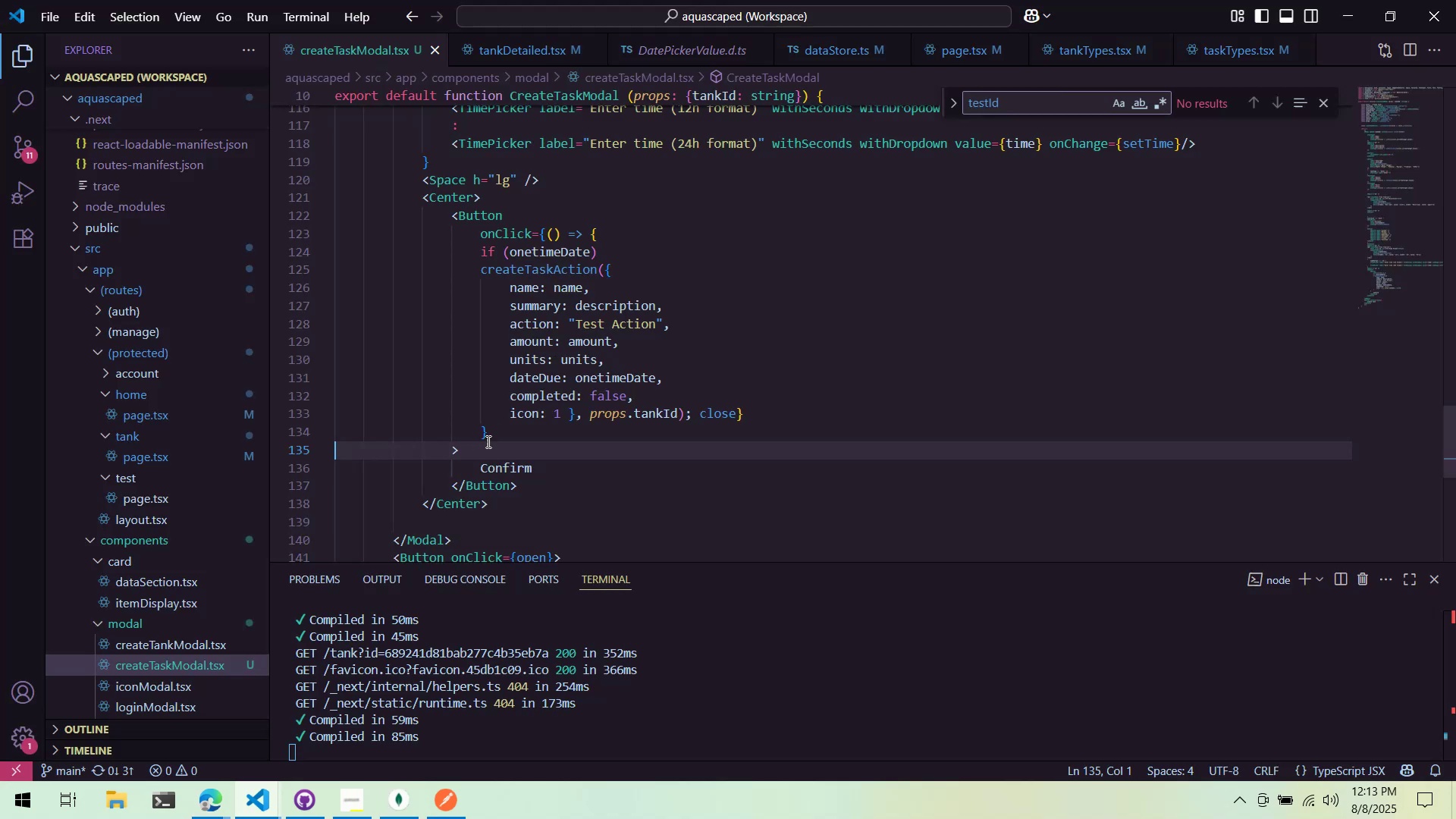 
key(Alt+Tab)
 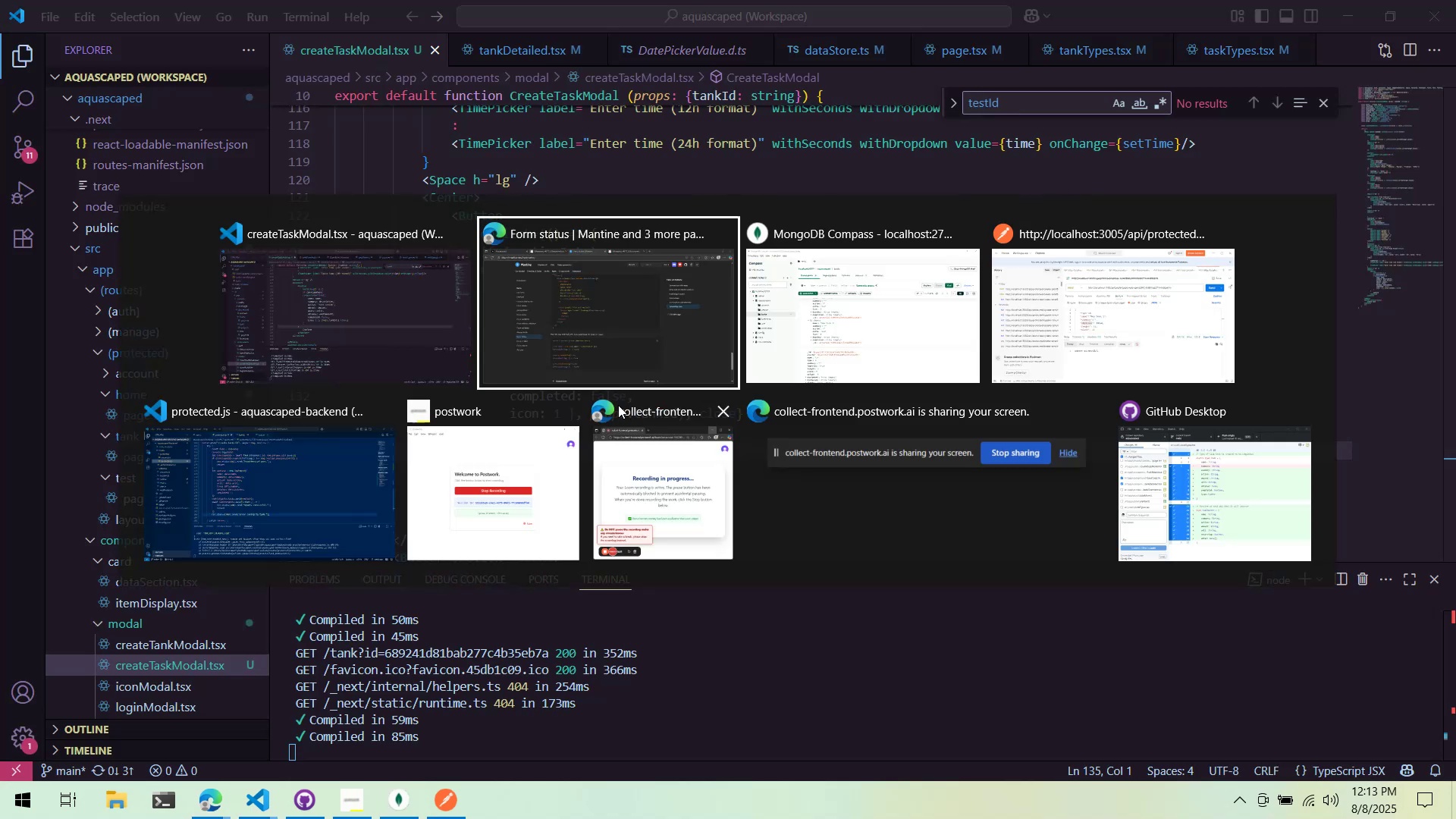 
key(Alt+AltLeft)
 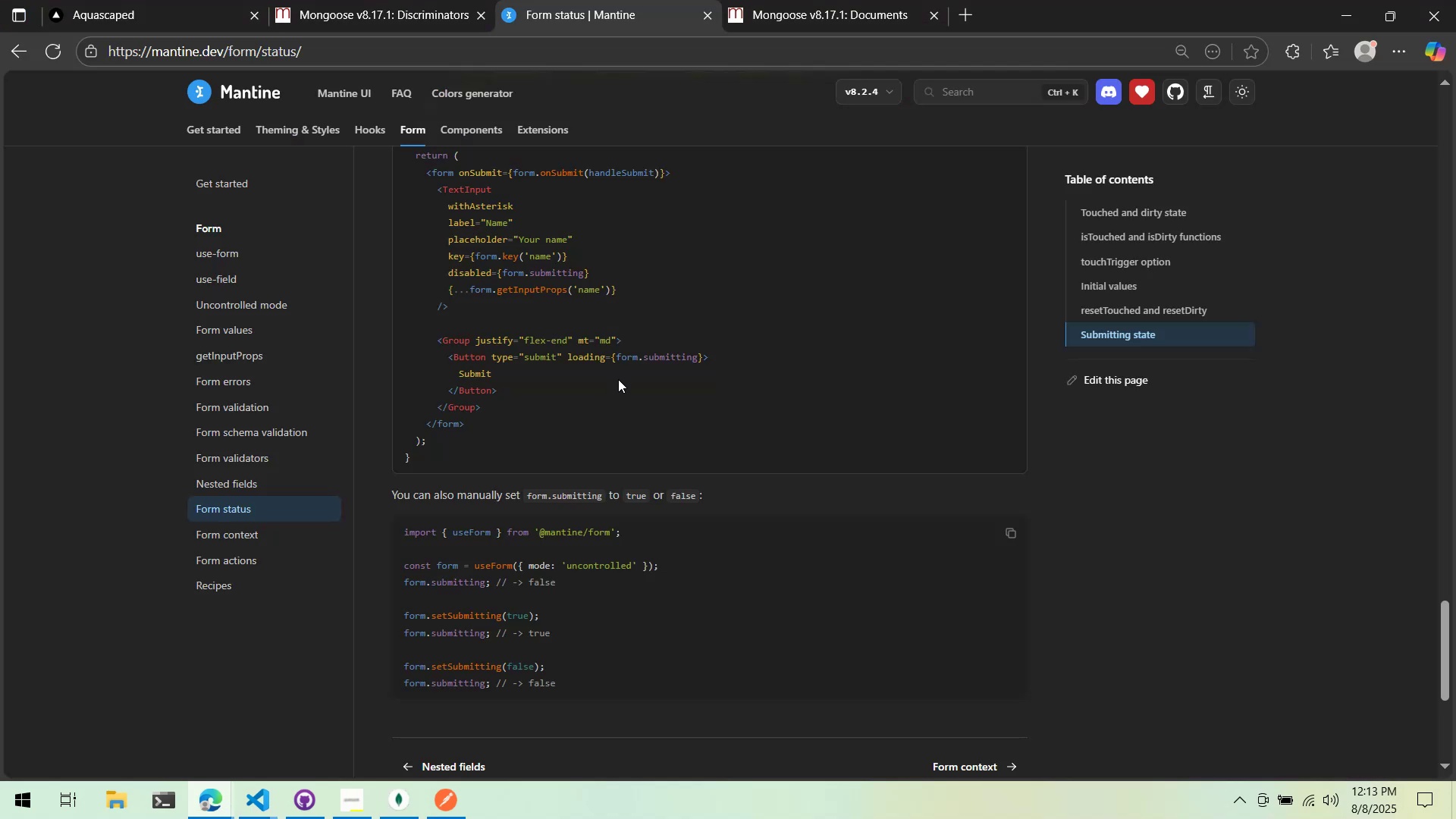 
key(Alt+Tab)
 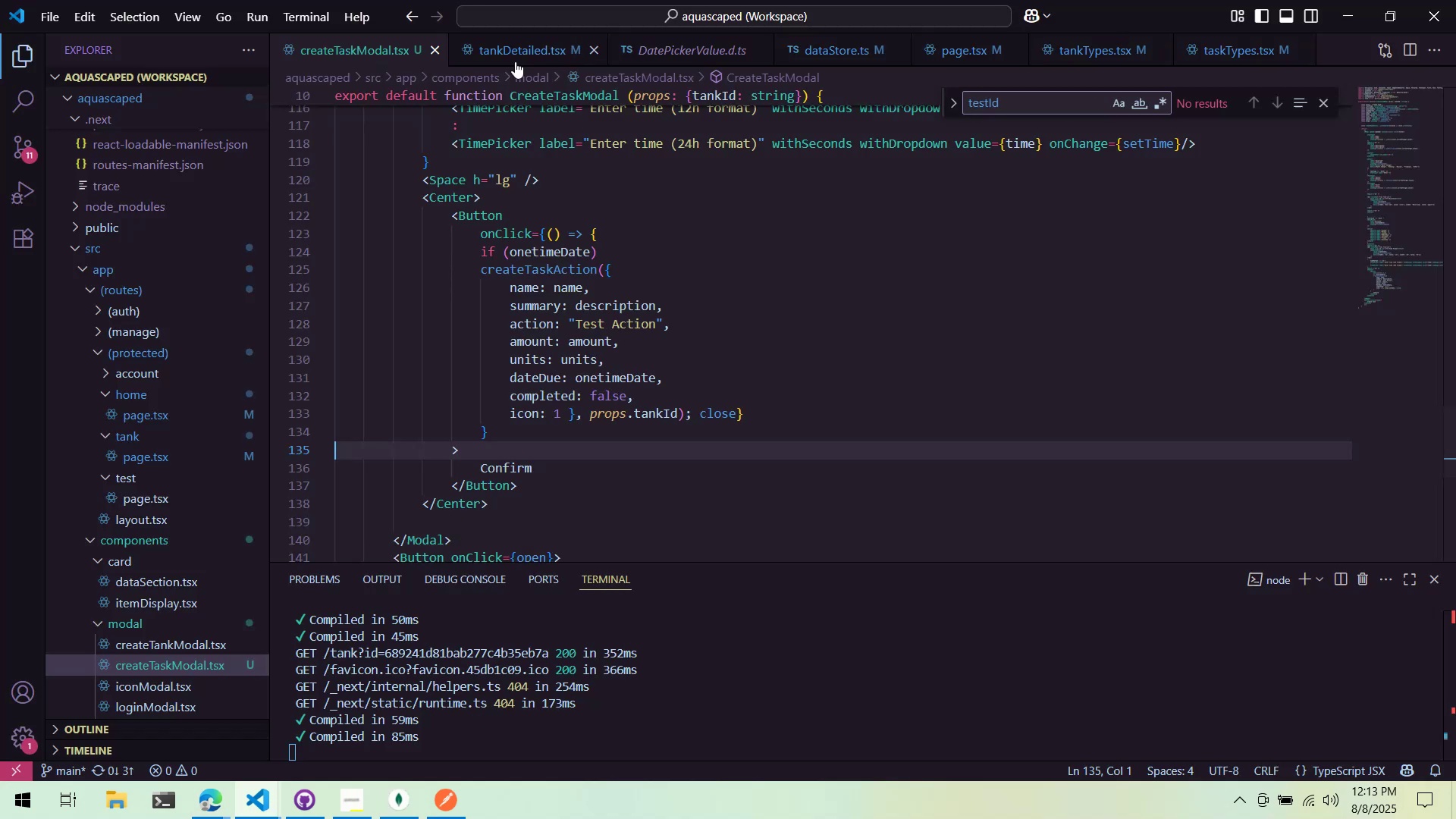 
left_click([837, 50])
 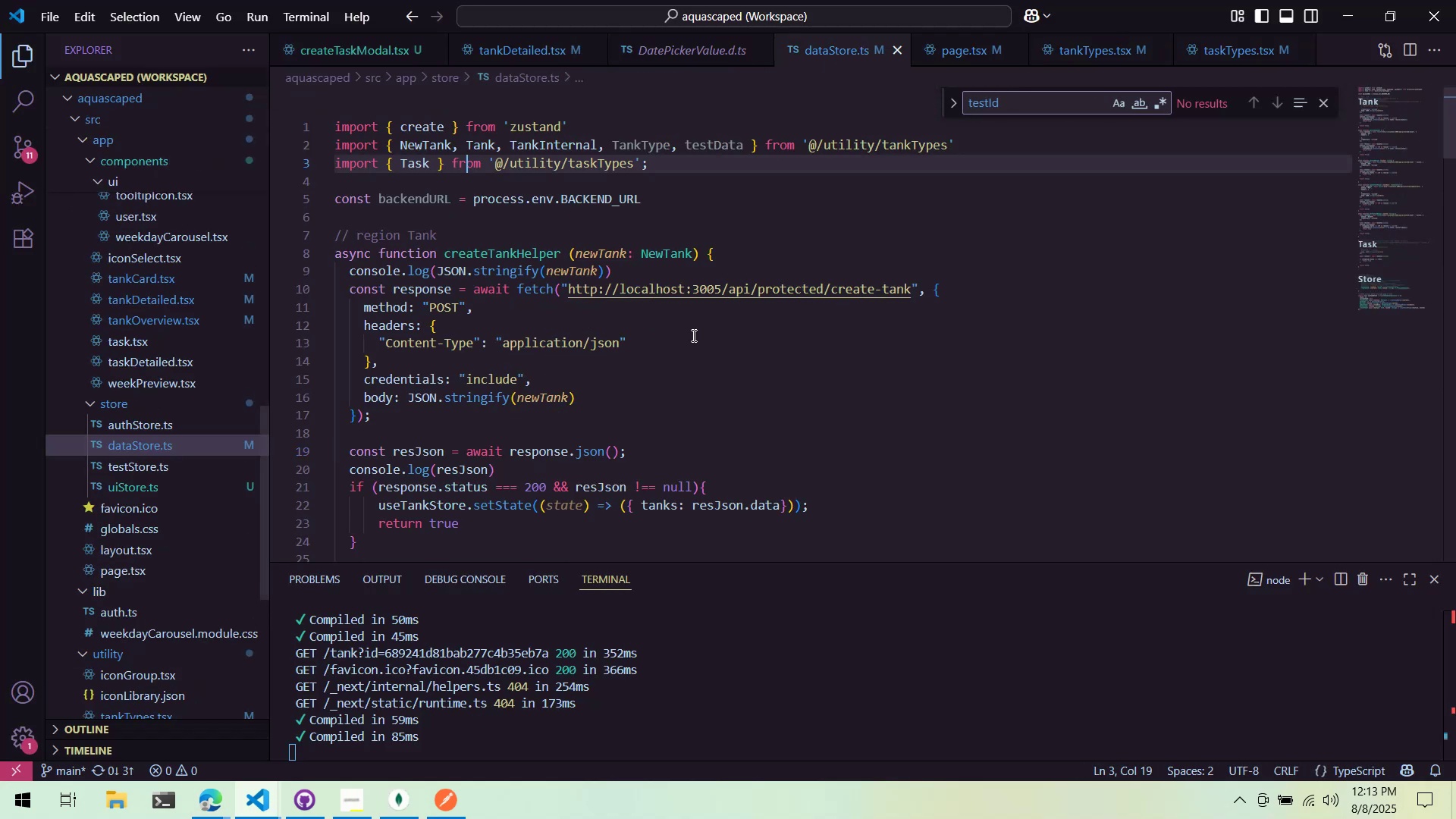 
scroll: coordinate [671, 328], scroll_direction: down, amount: 18.0
 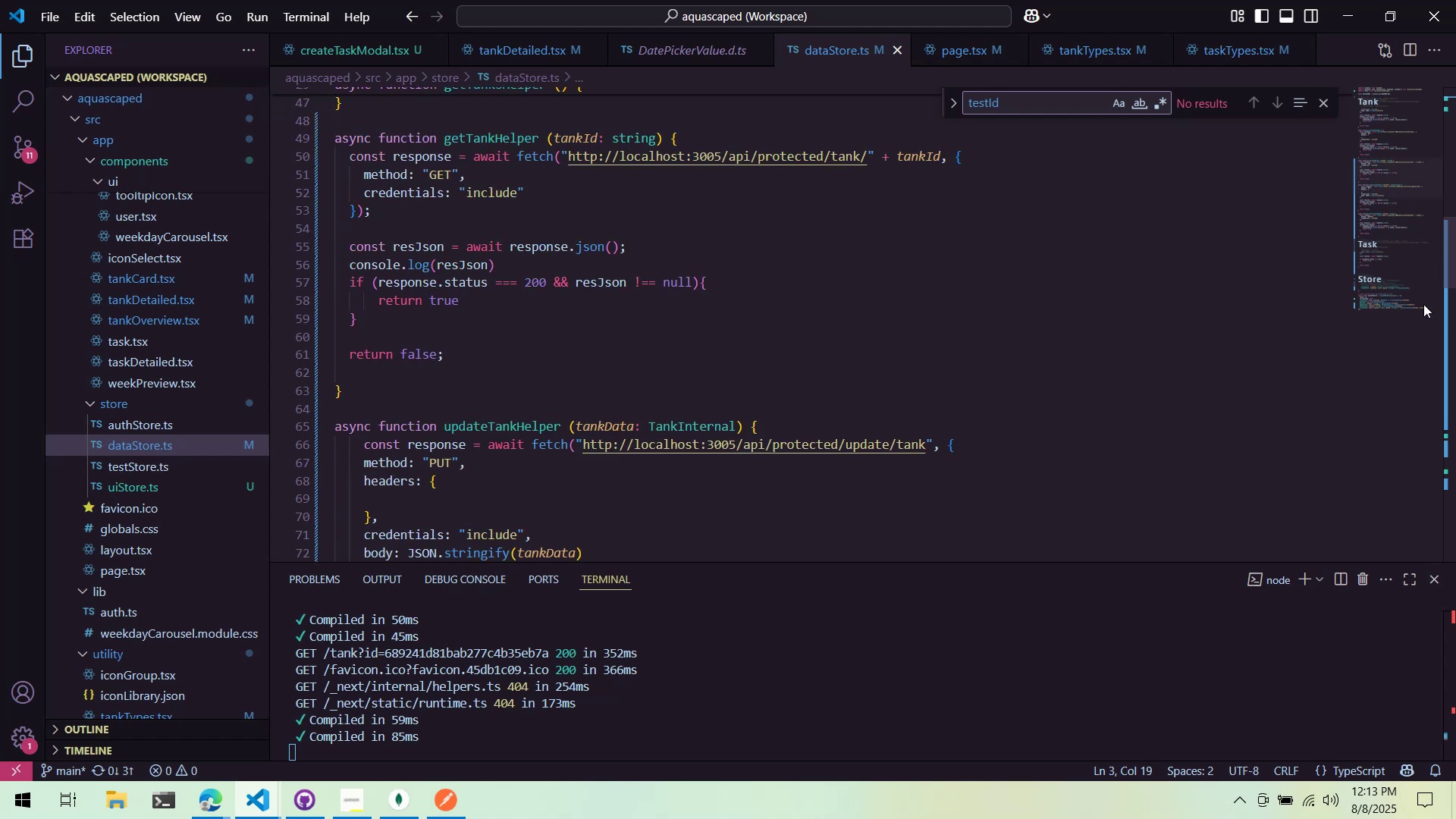 
left_click([1407, 273])
 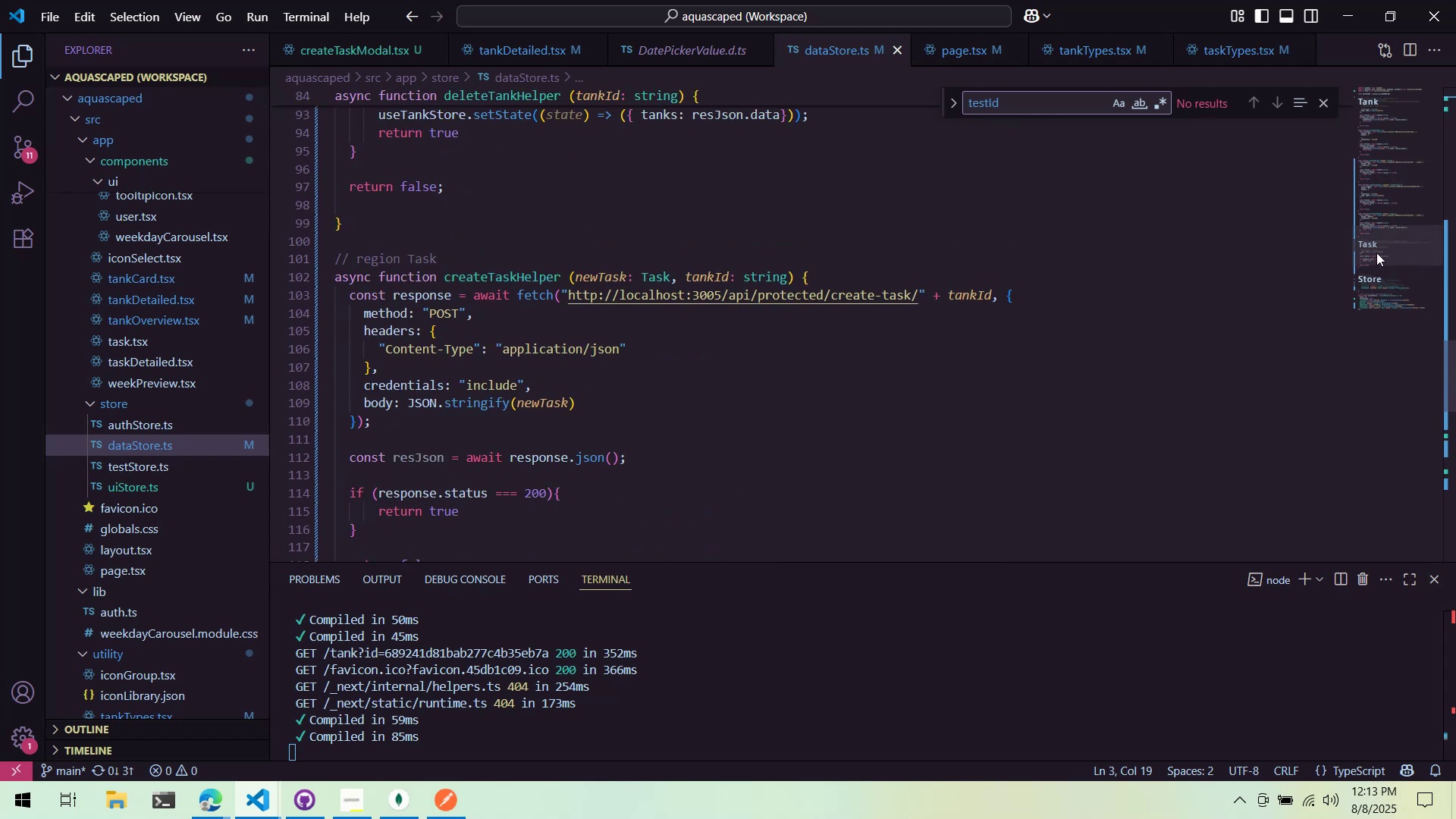 
key(Alt+Tab)
 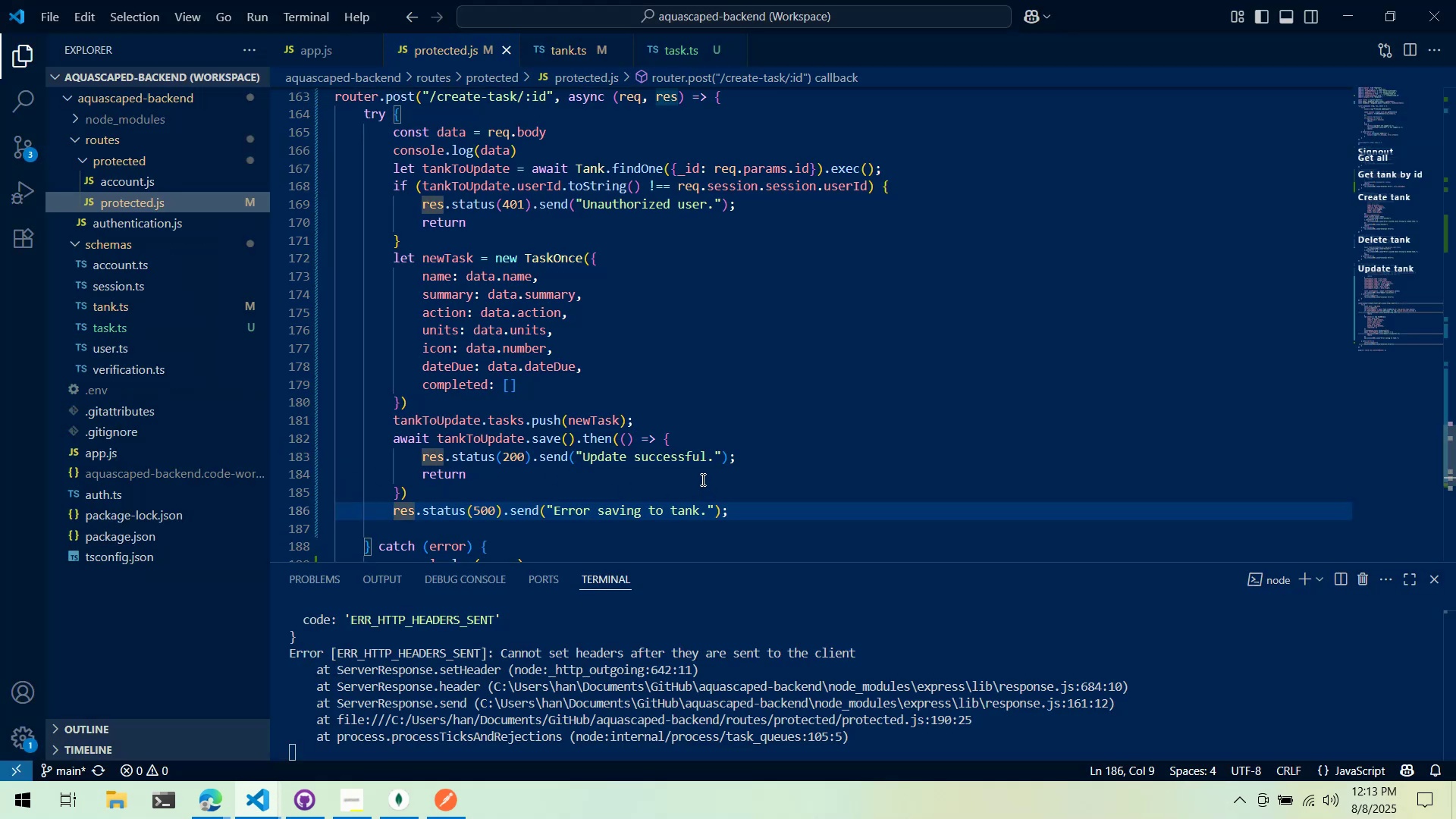 
scroll: coordinate [623, 454], scroll_direction: up, amount: 3.0
 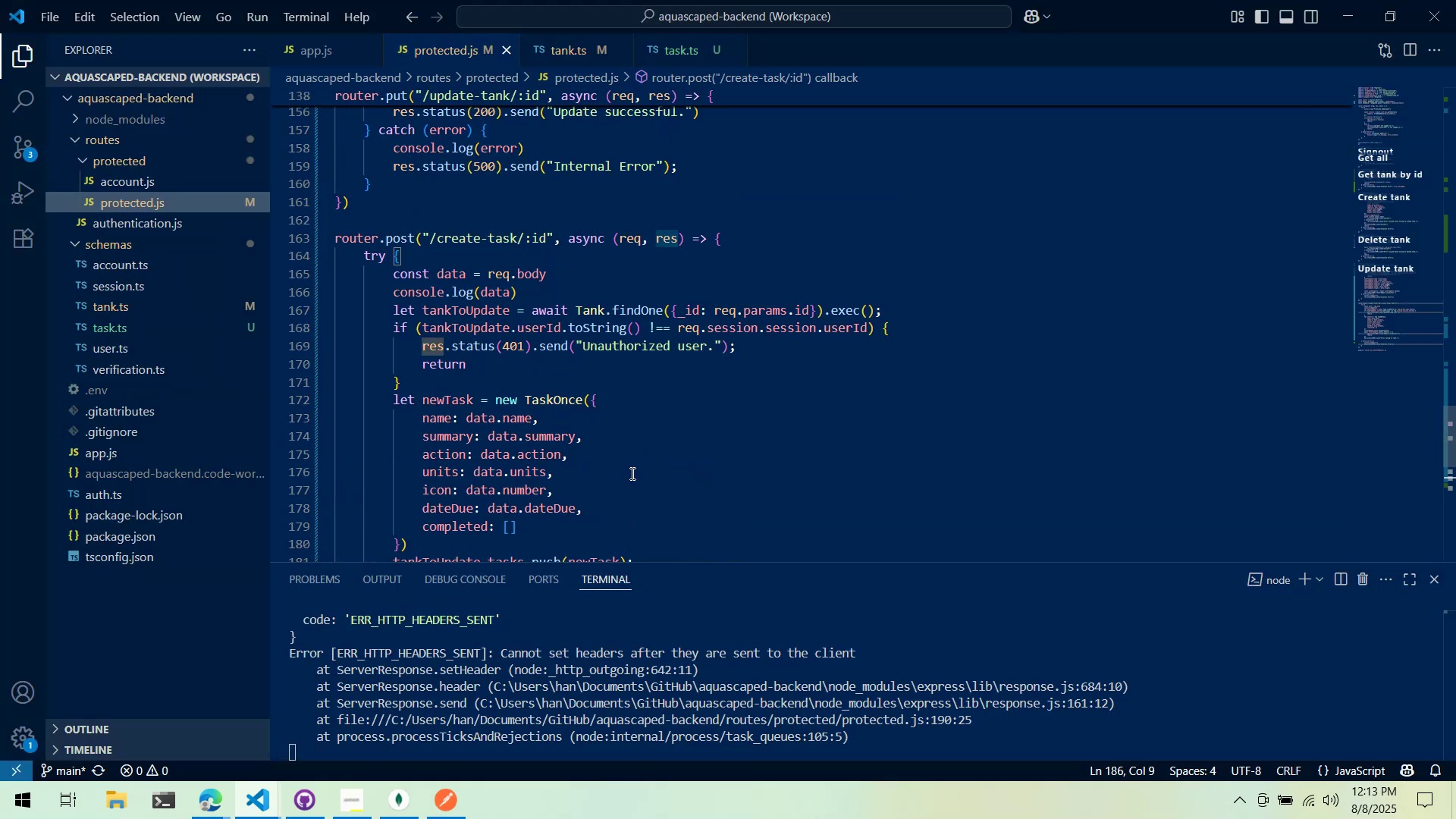 
key(Alt+Tab)
 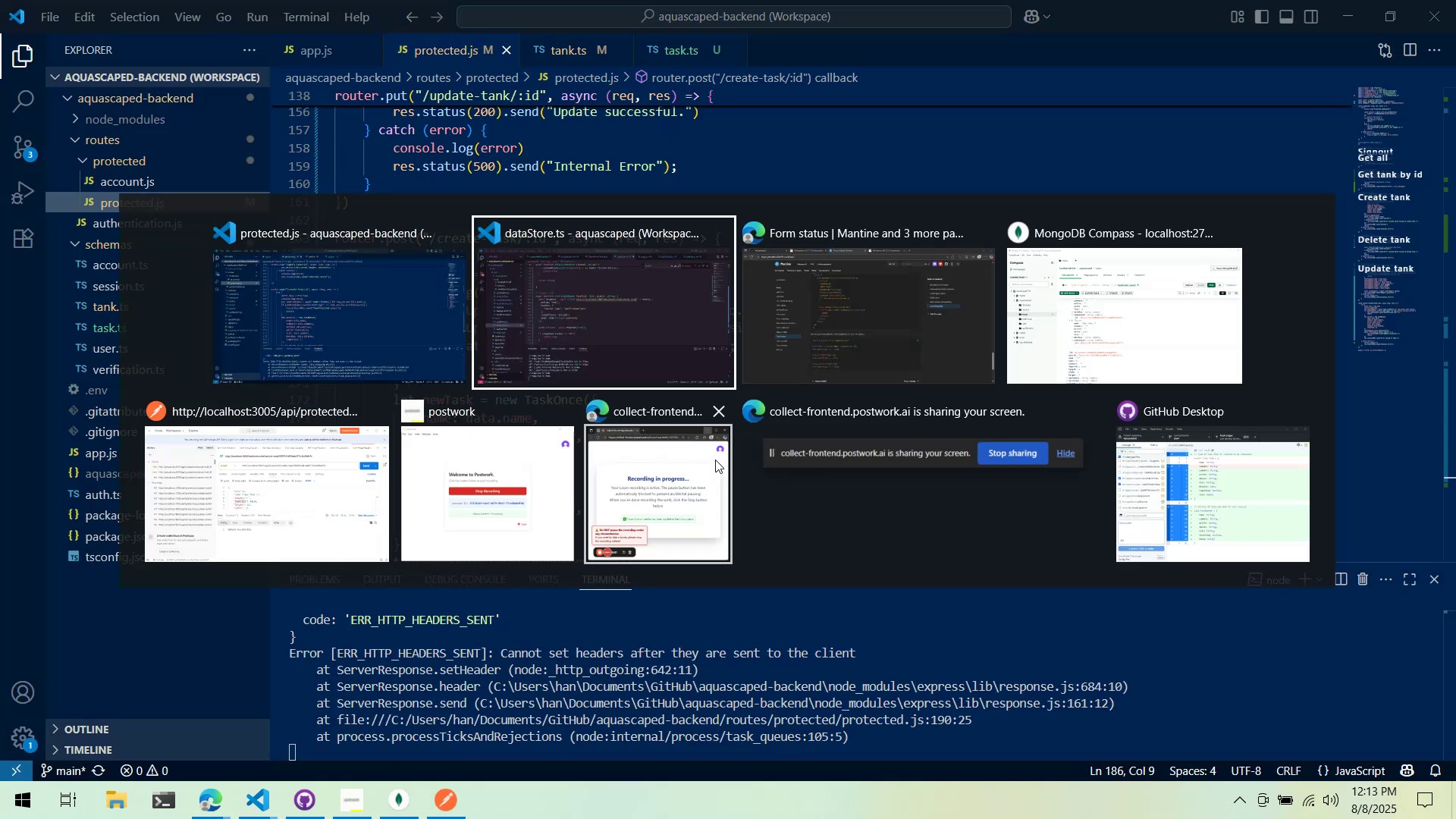 
key(Alt+Tab)
 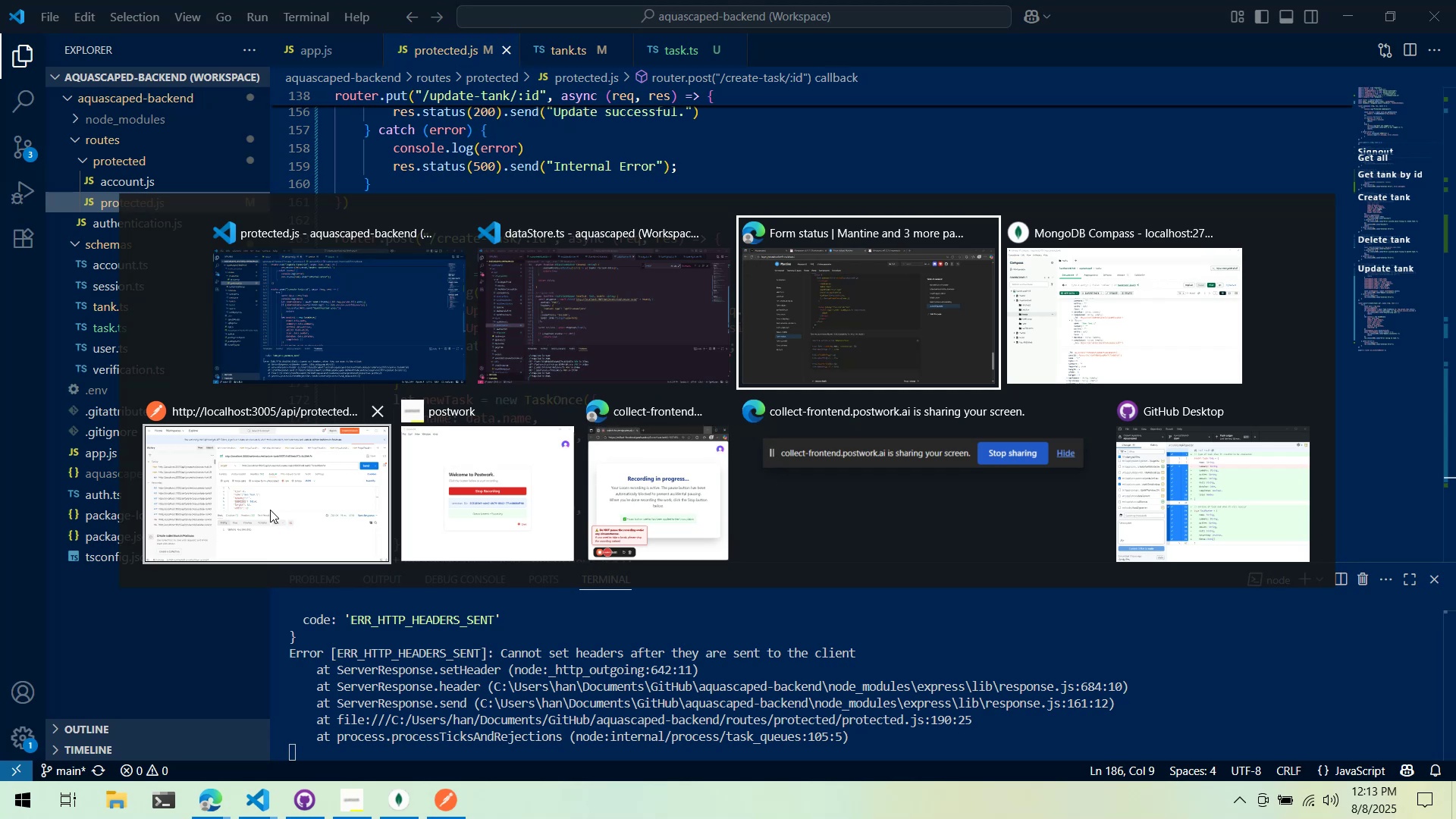 
left_click([262, 503])
 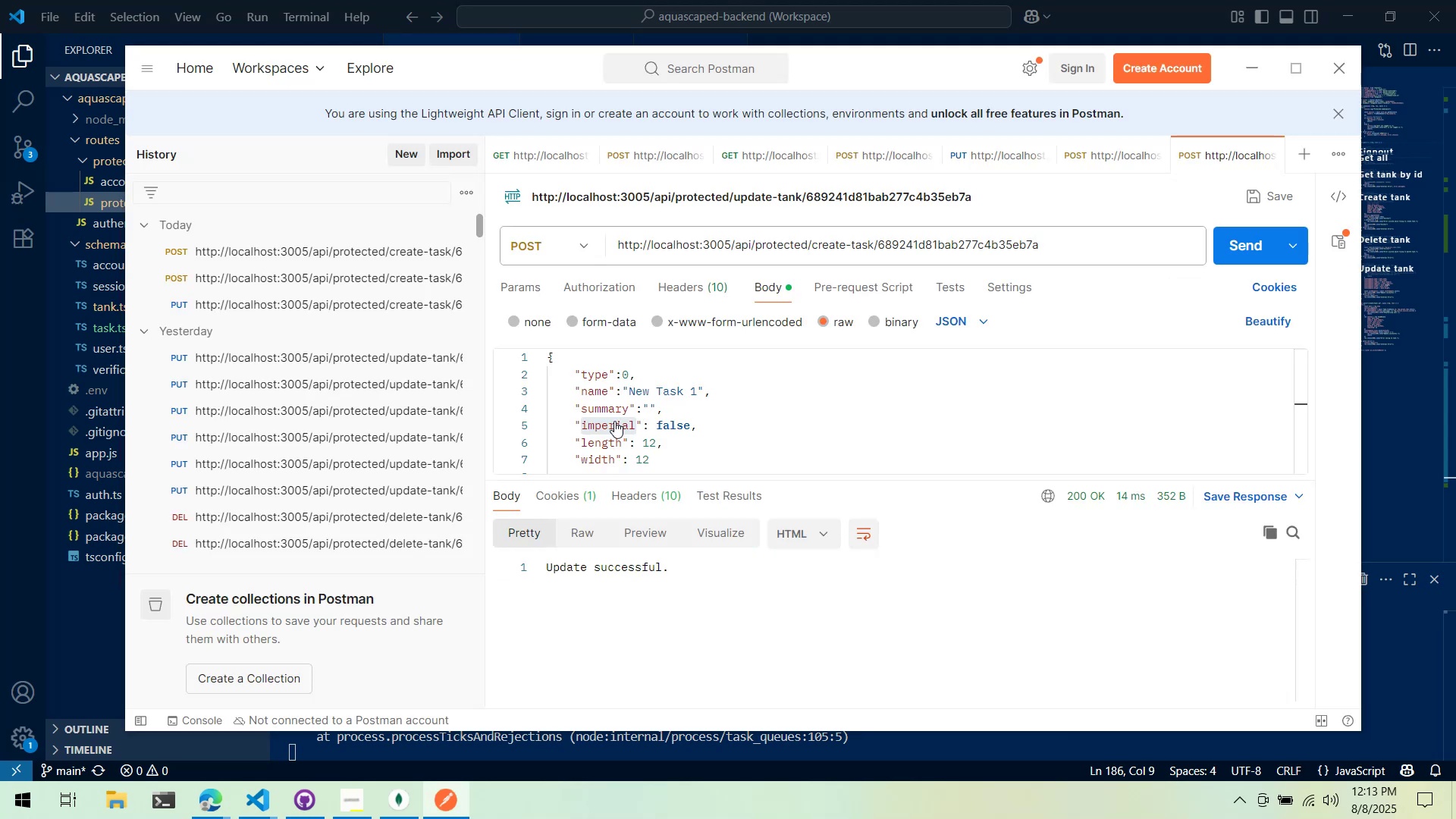 
double_click([614, 421])
 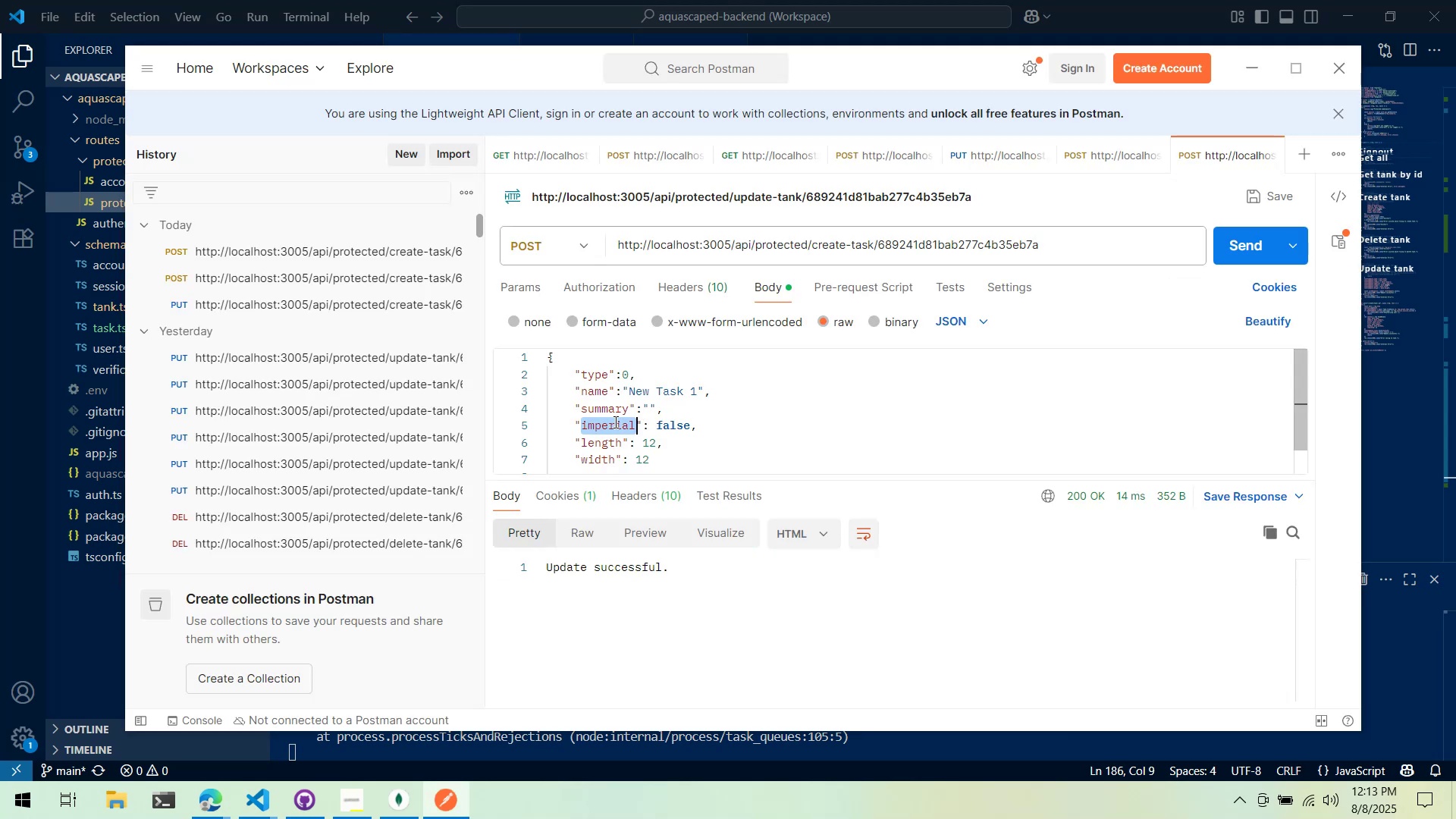 
type(date)
 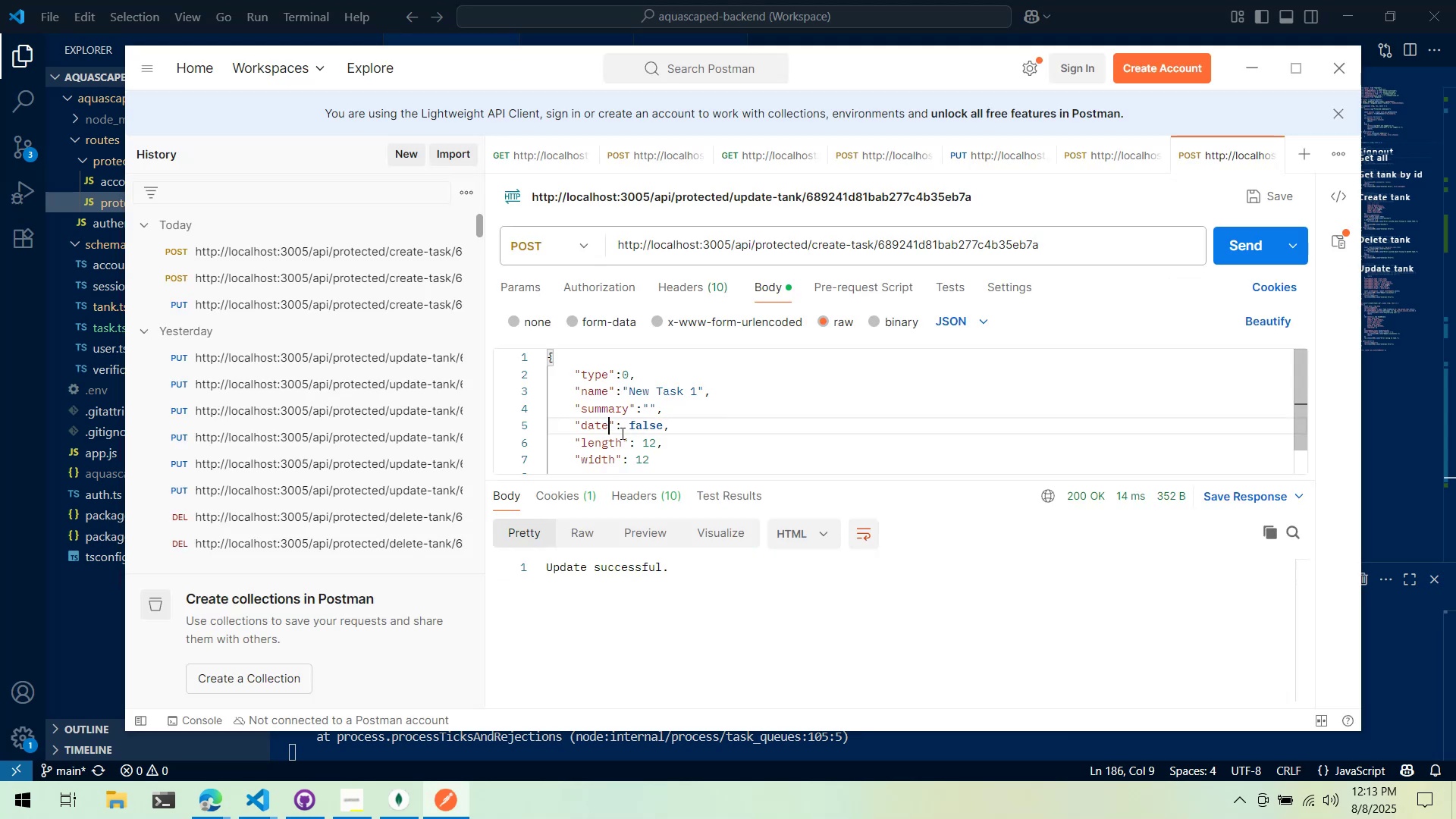 
key(Alt+AltLeft)
 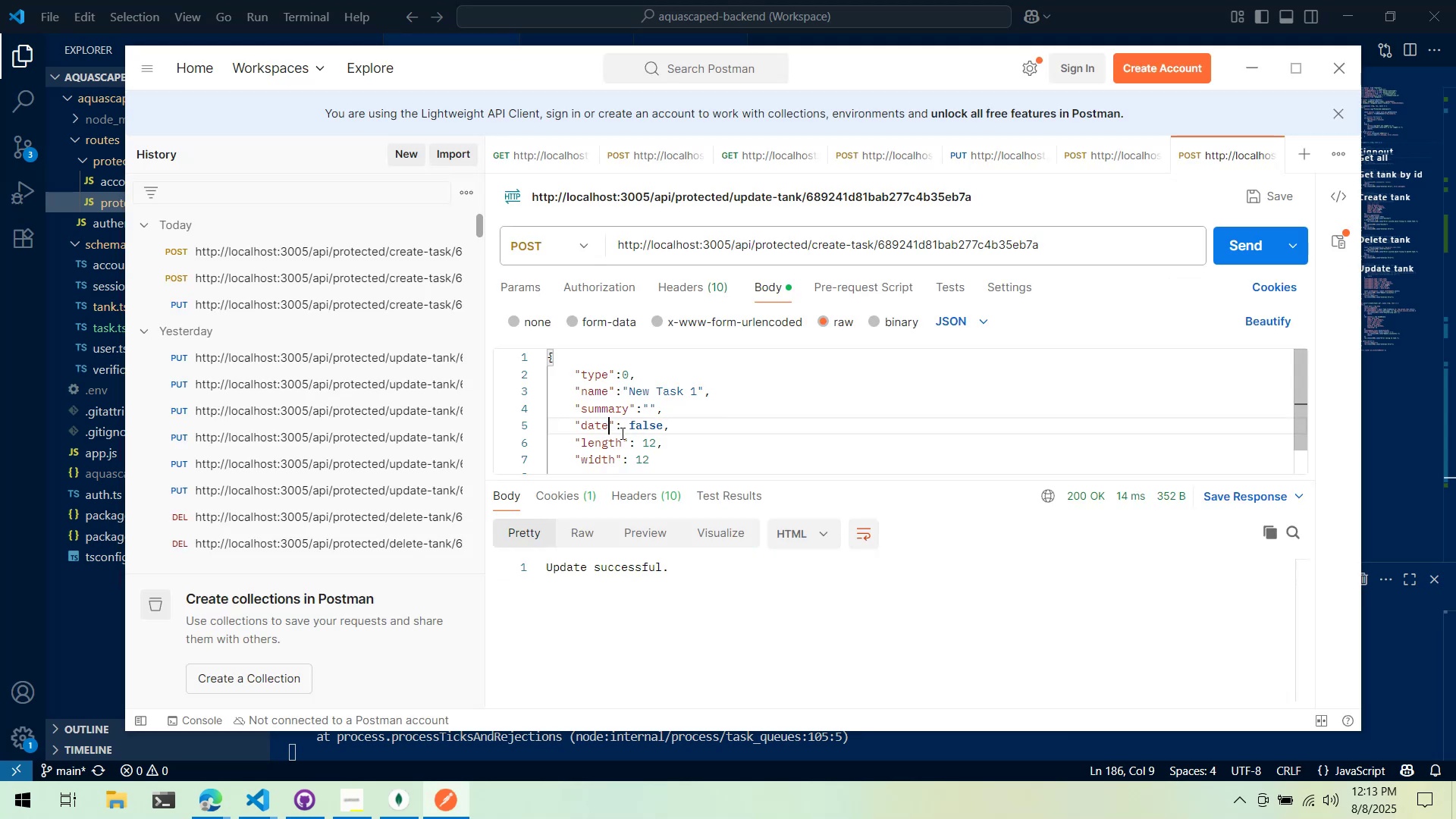 
key(Alt+Tab)
 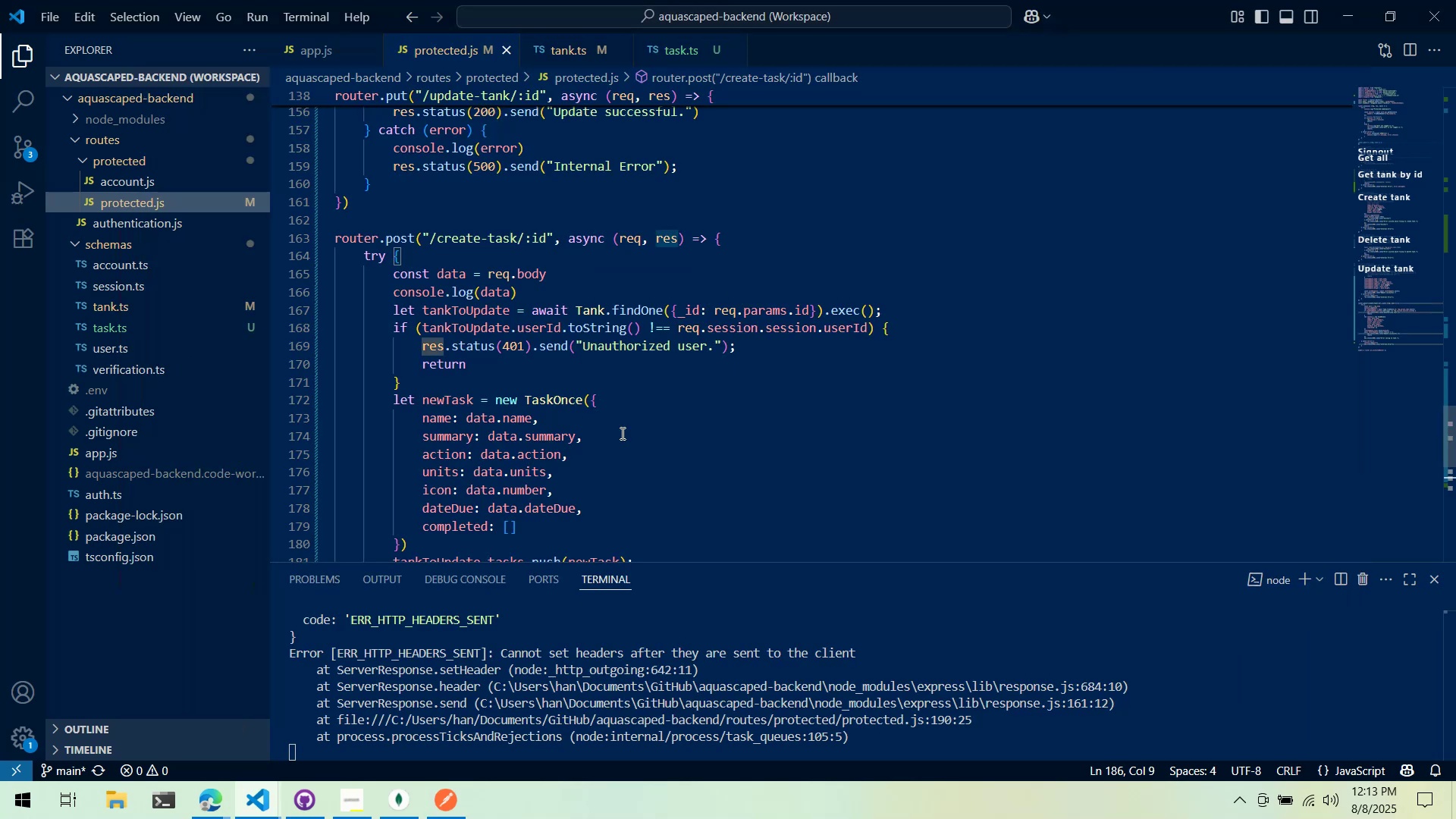 
key(Alt+AltLeft)
 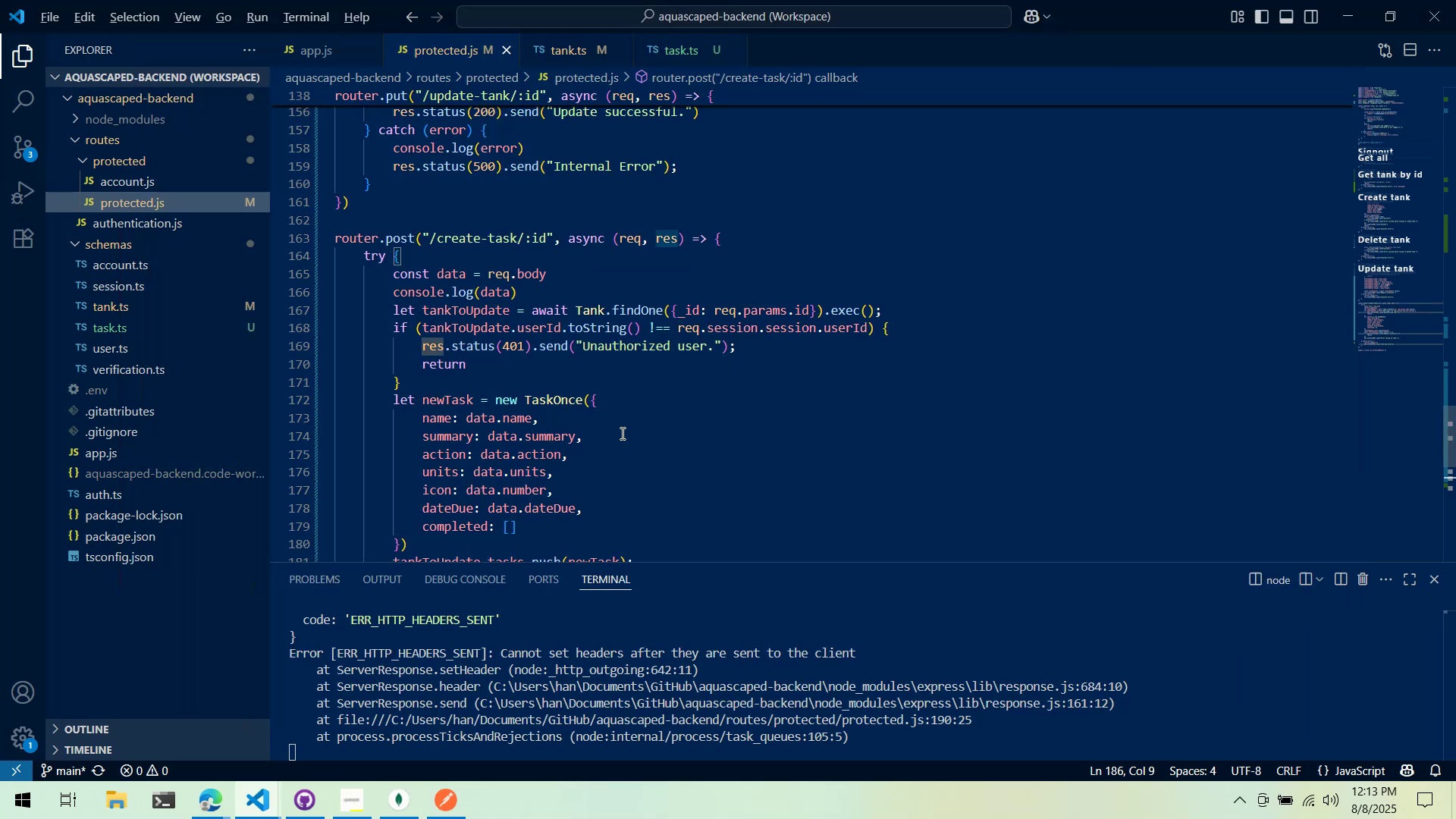 
key(Tab)
type(Due)
 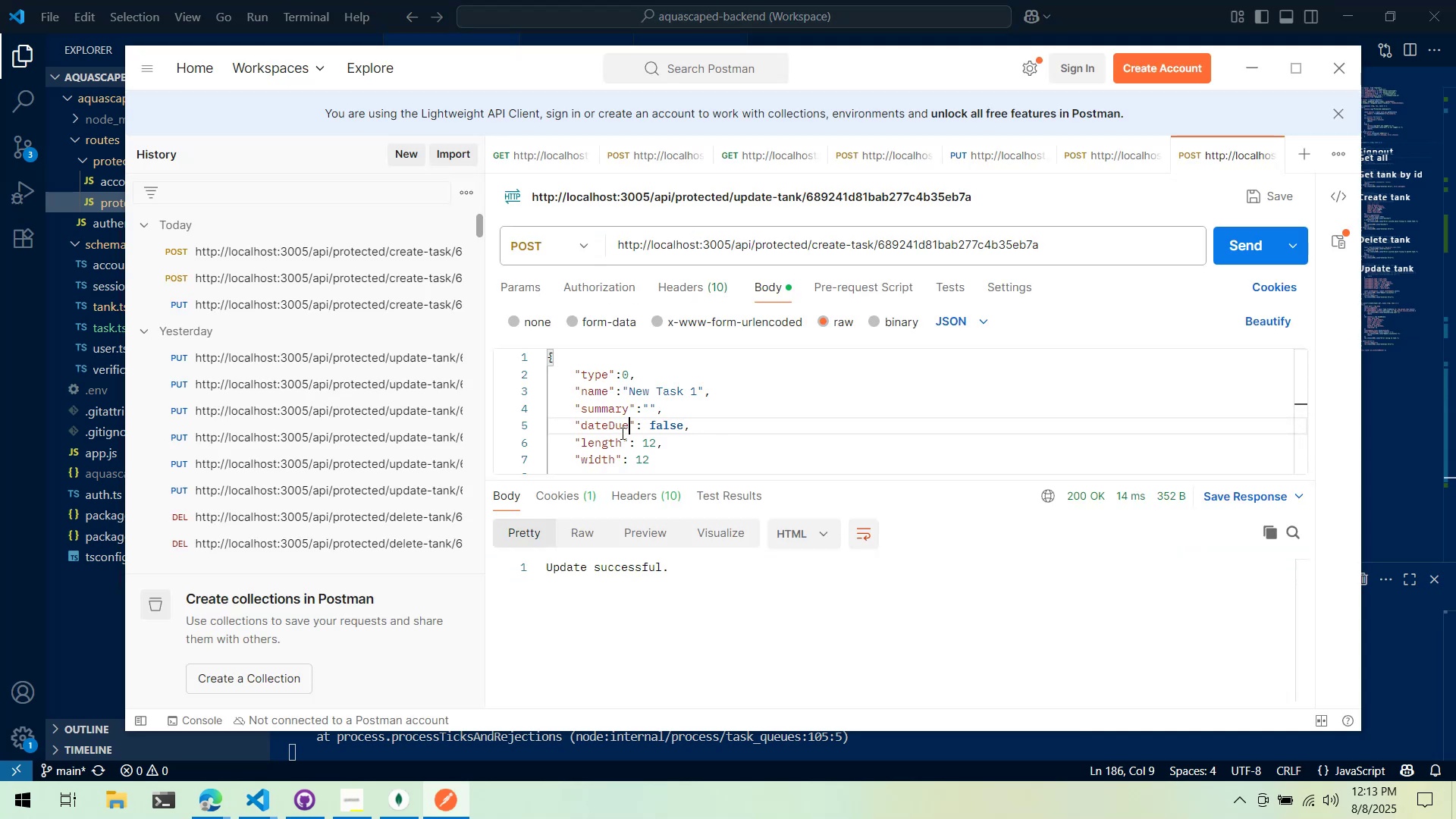 
key(ArrowRight)
 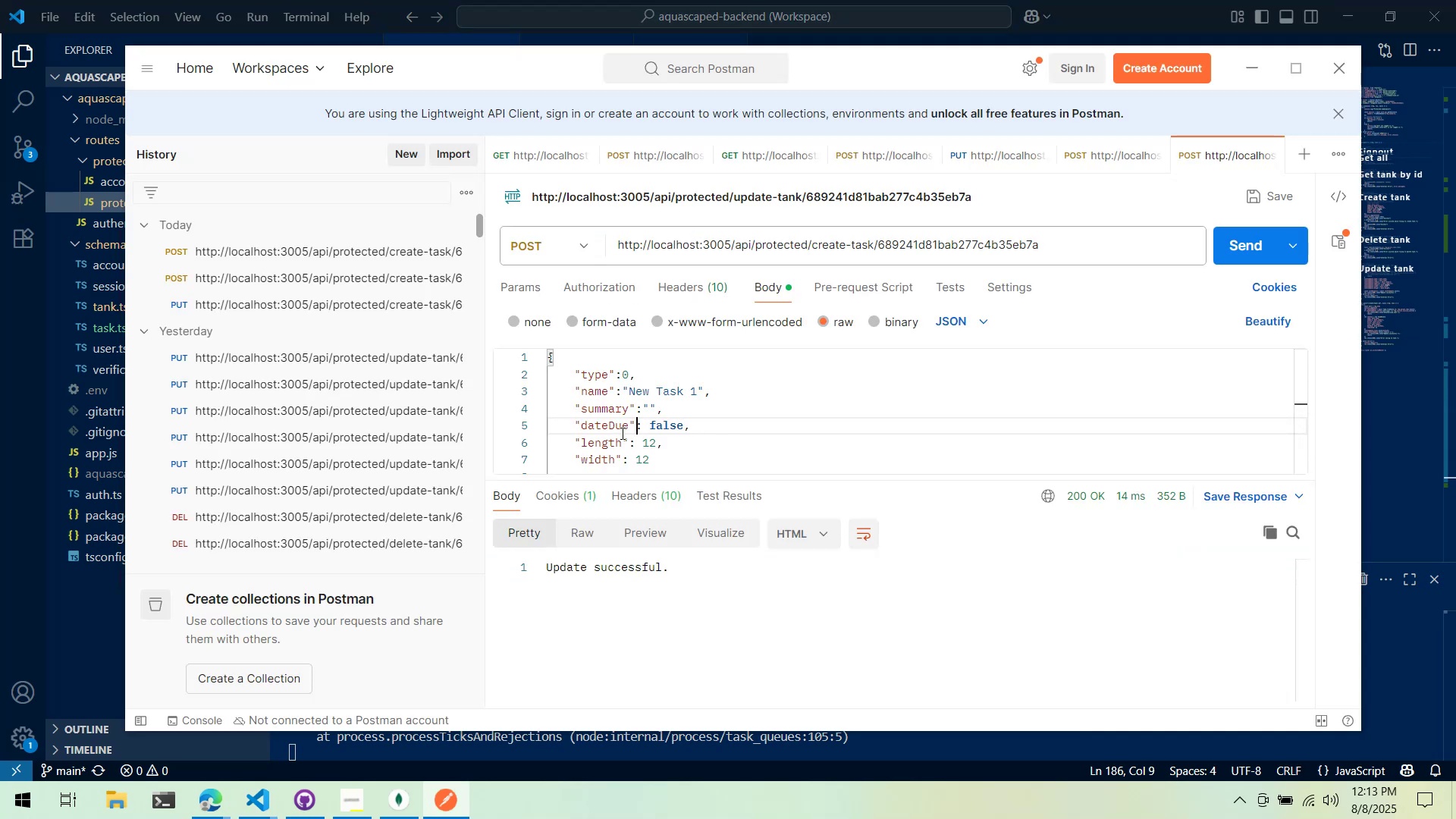 
key(ArrowRight)
 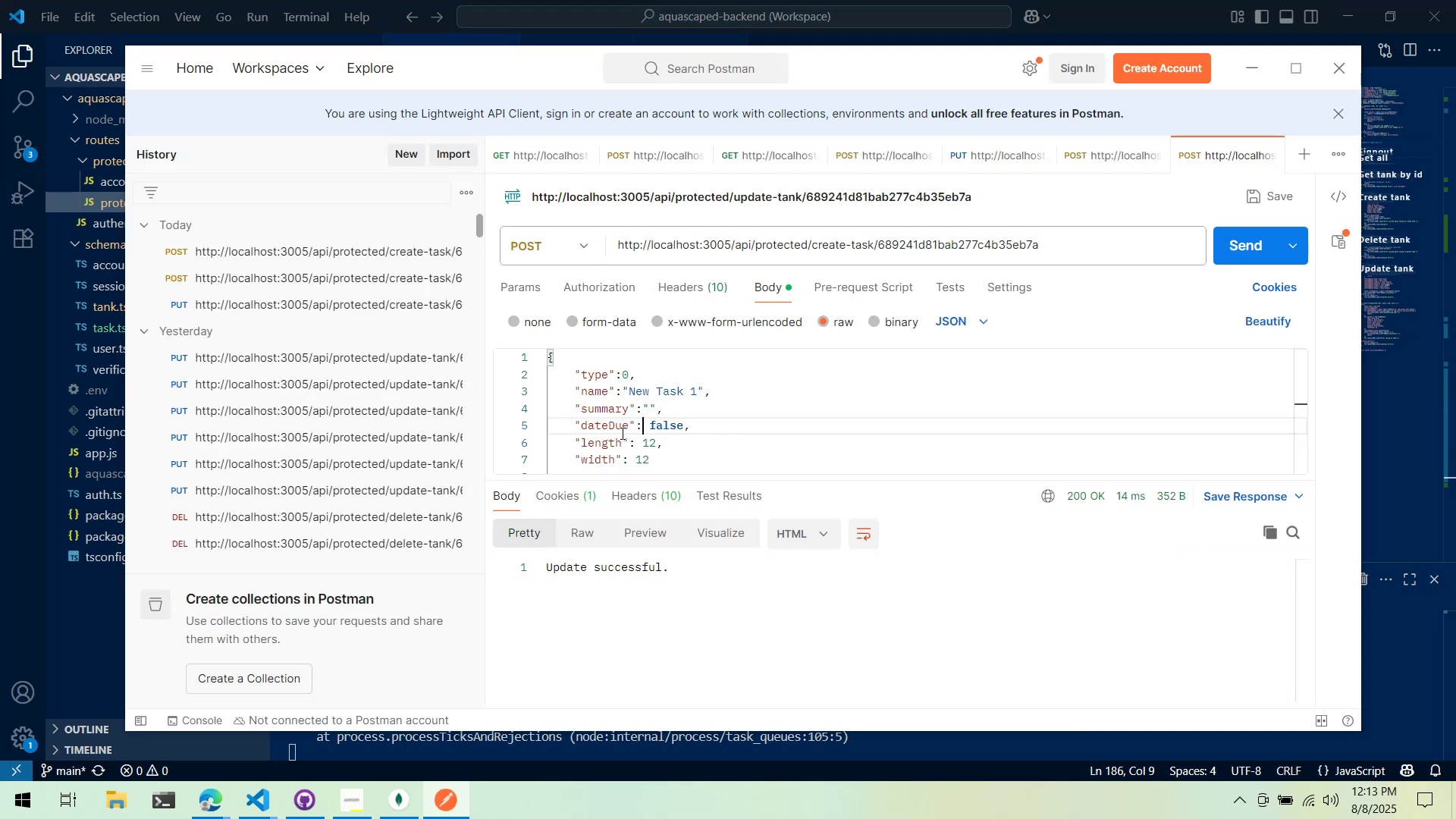 
key(Control+ArrowRight)
 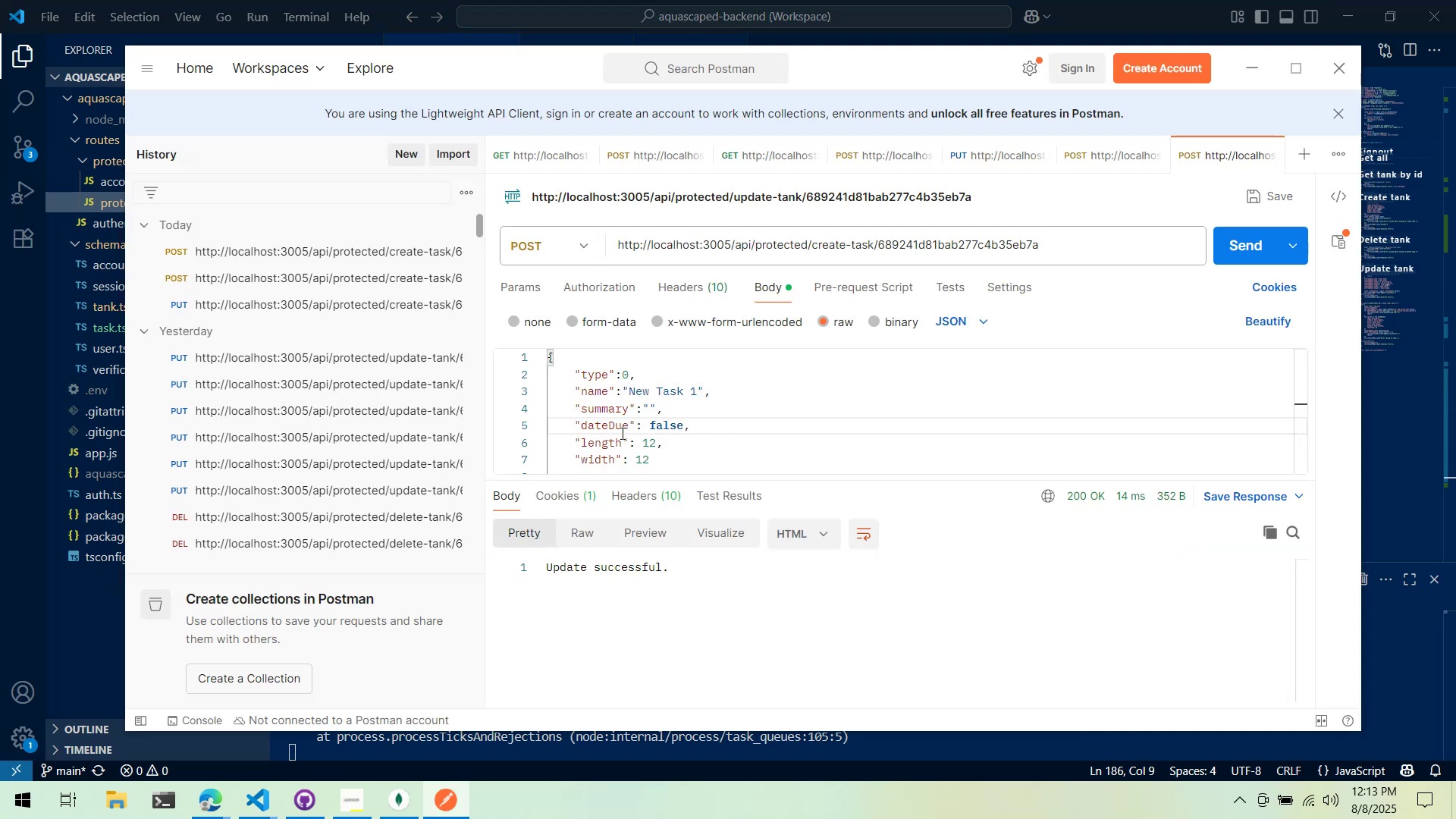 
key(Control+Backspace)
 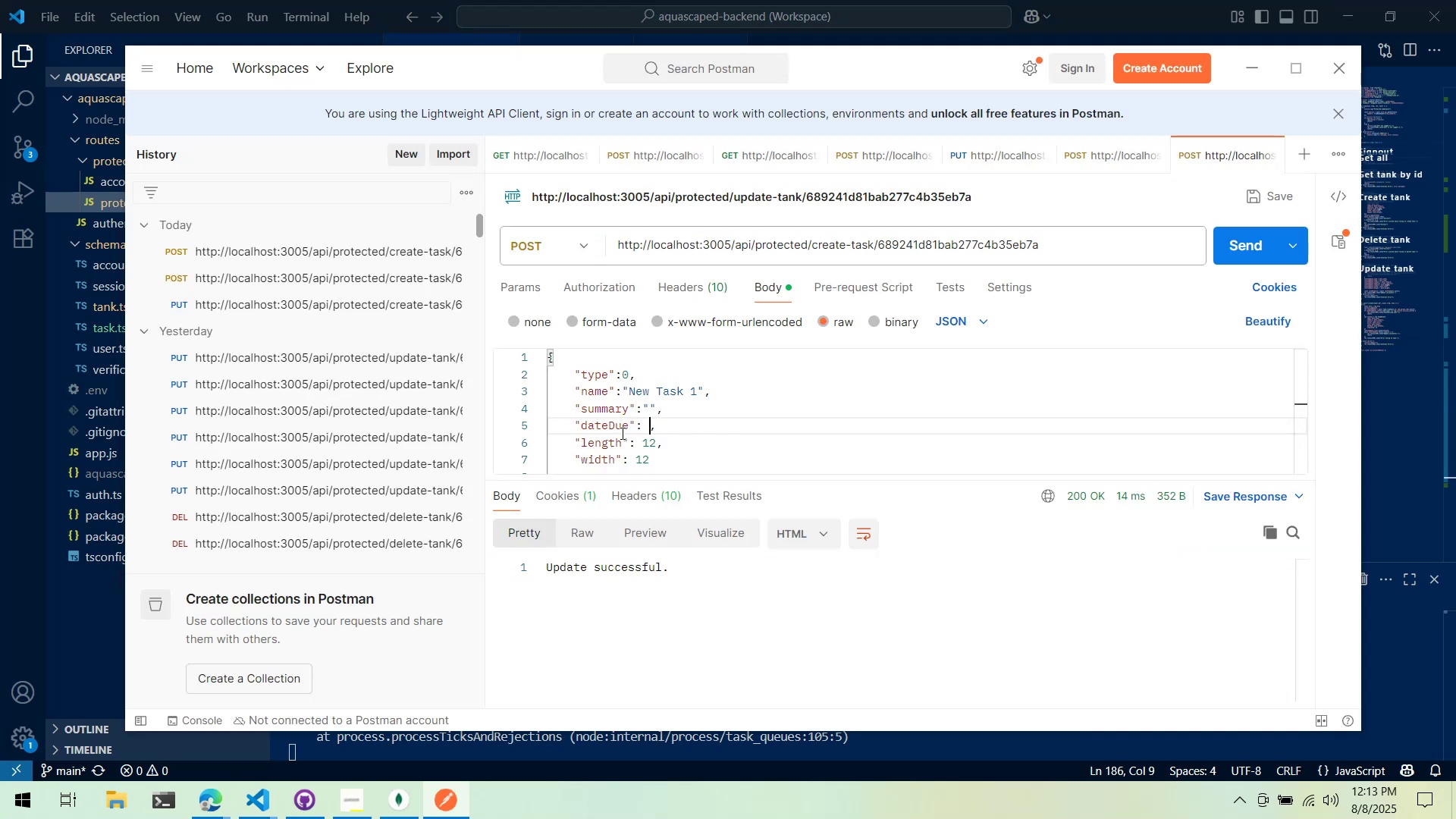 
key(BracketLeft)
 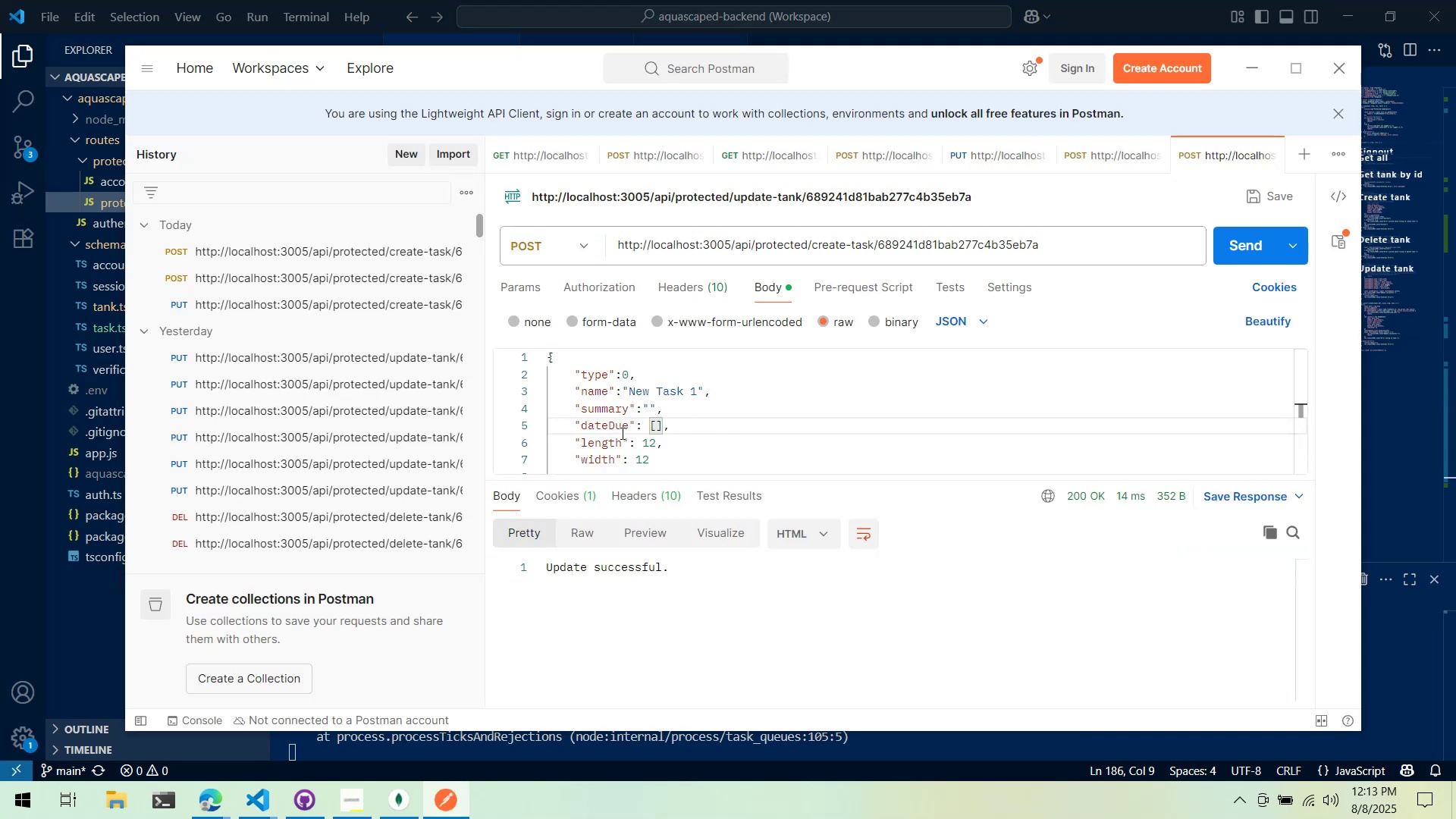 
key(Shift+Quote)
 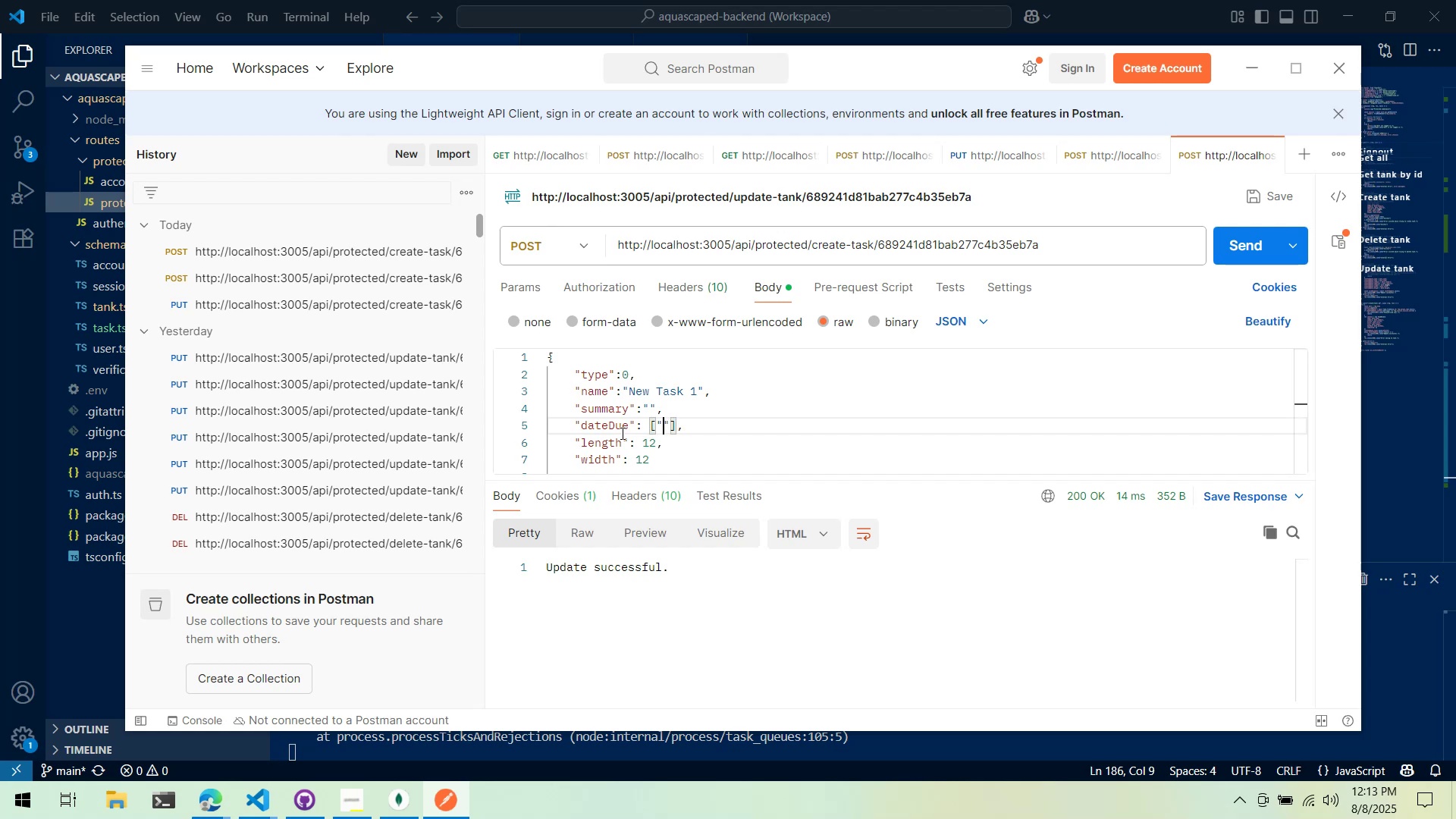 
key(Alt+AltLeft)
 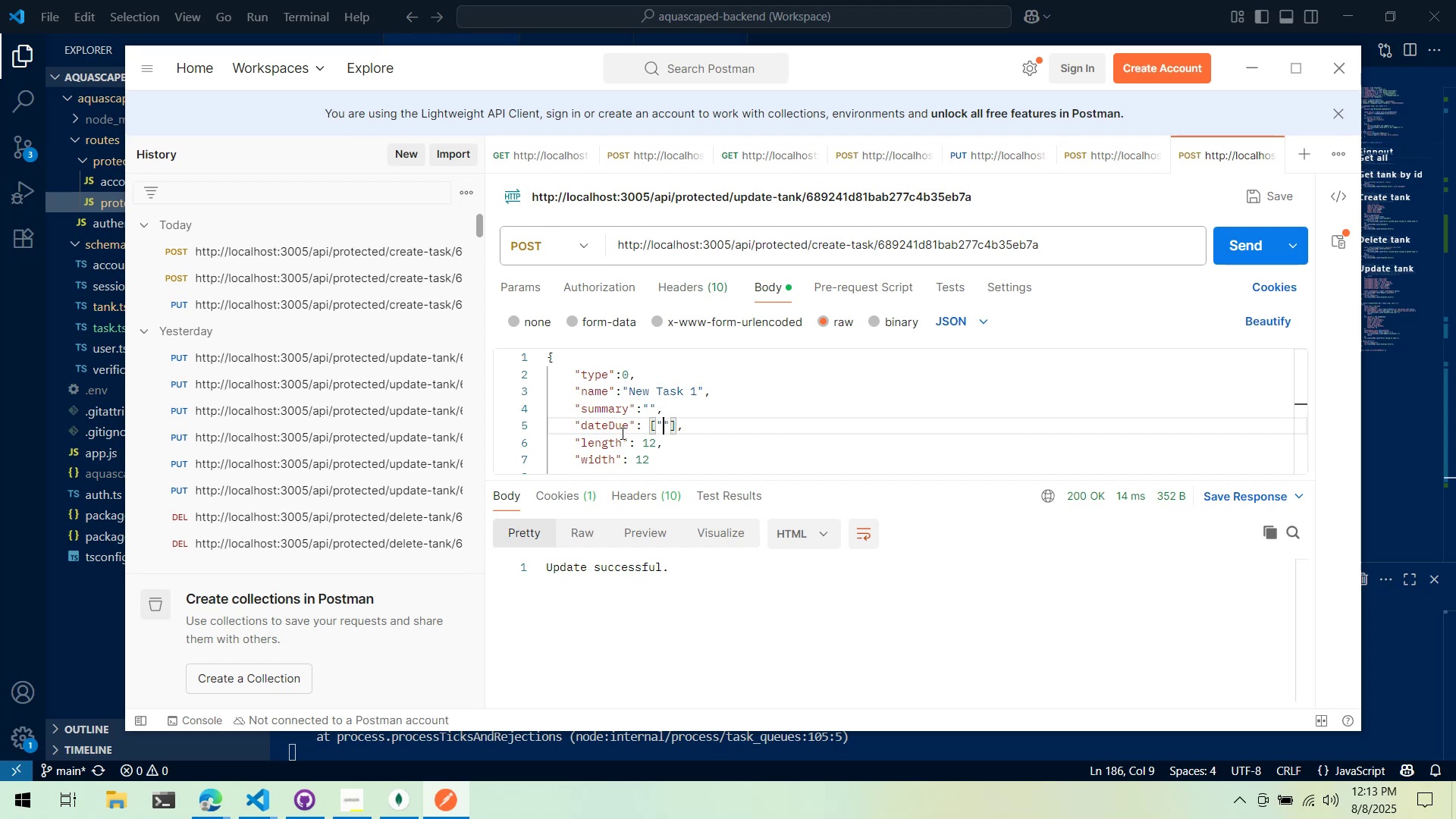 
key(Alt+Tab)
 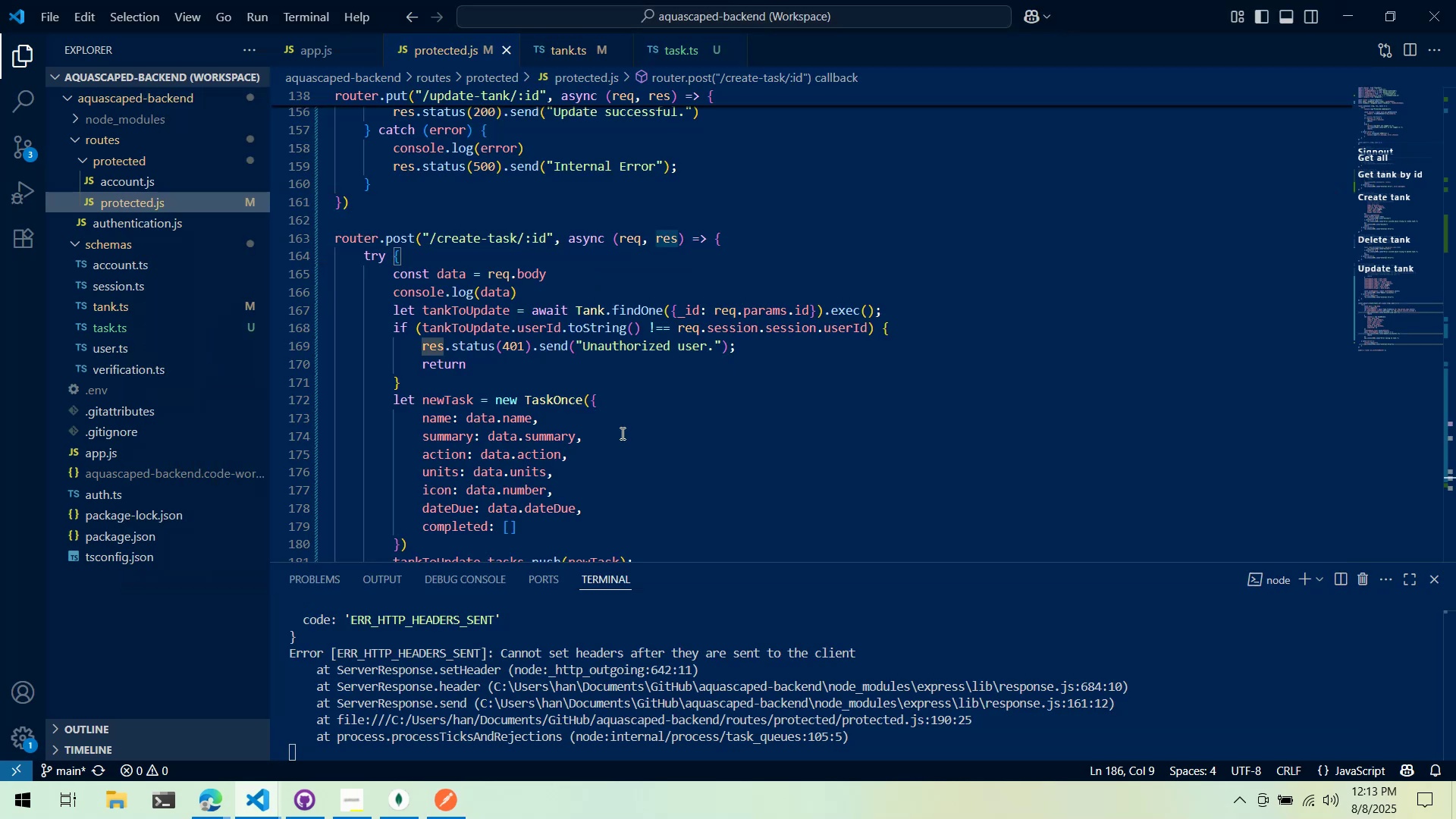 
key(Alt+AltLeft)
 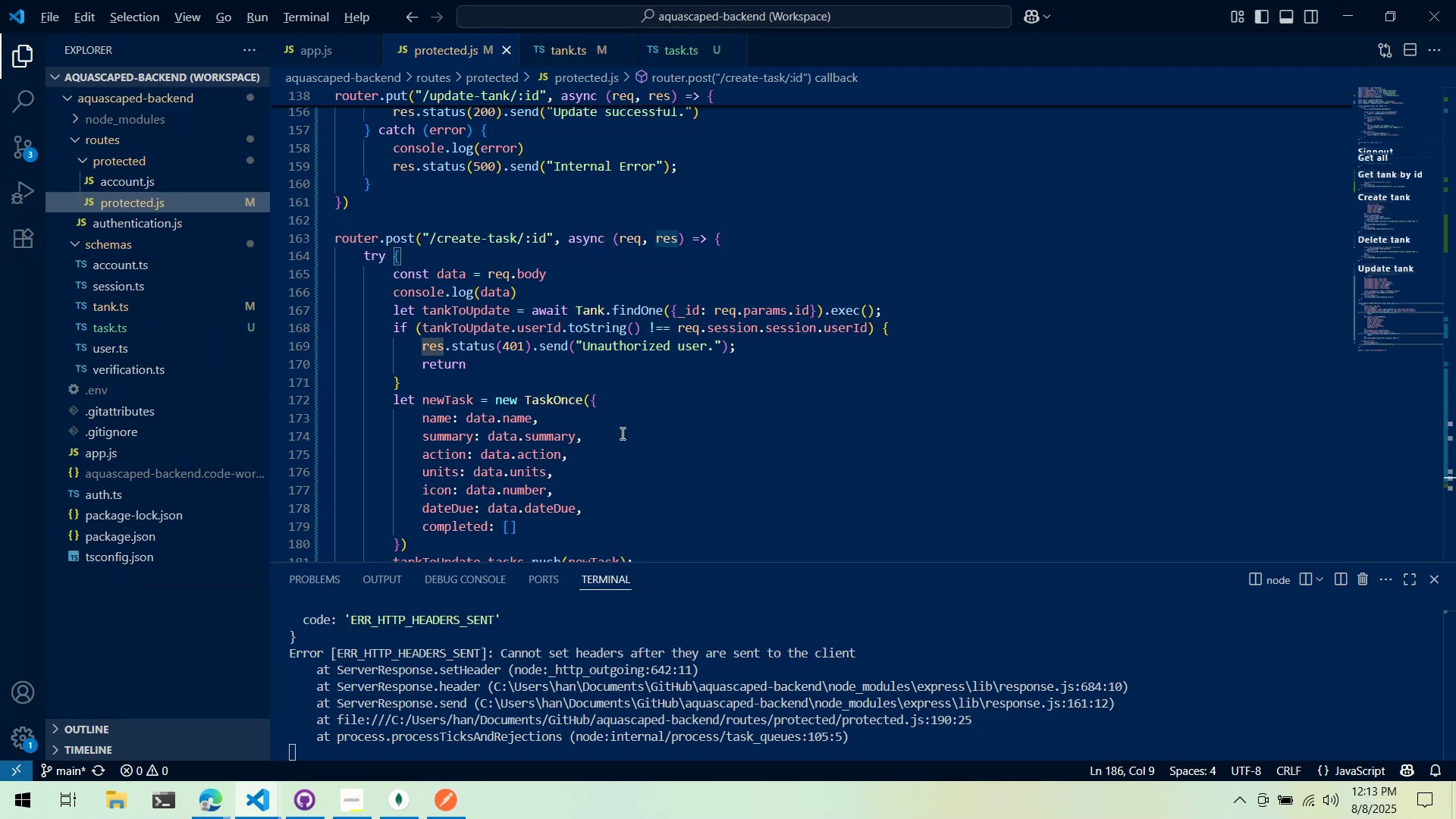 
key(Tab)
type(-)
key(Backspace)
type(08-3)
key(Backspace)
type(20-2025)
 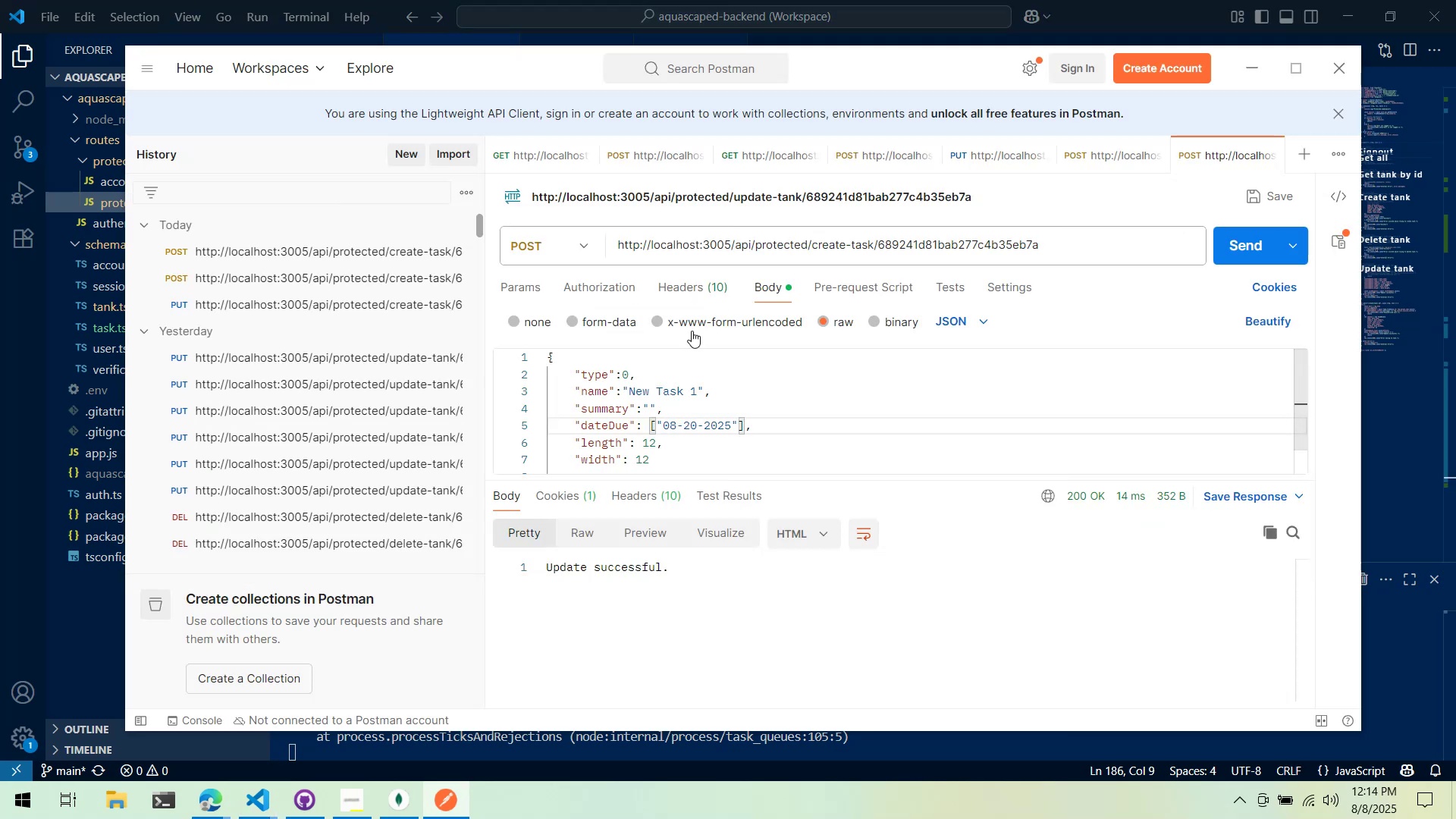 
key(ArrowRight)
 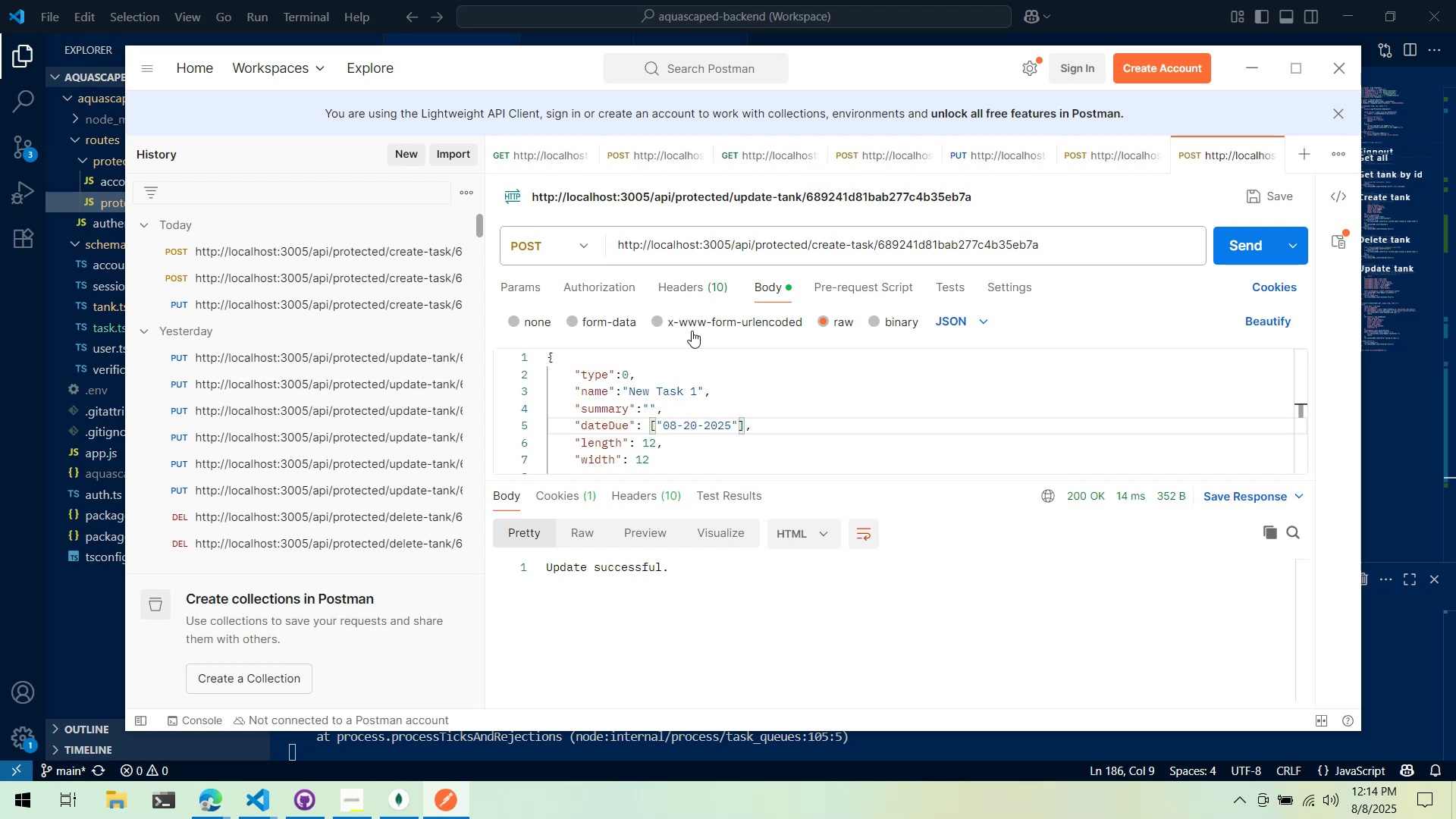 
key(Comma)
 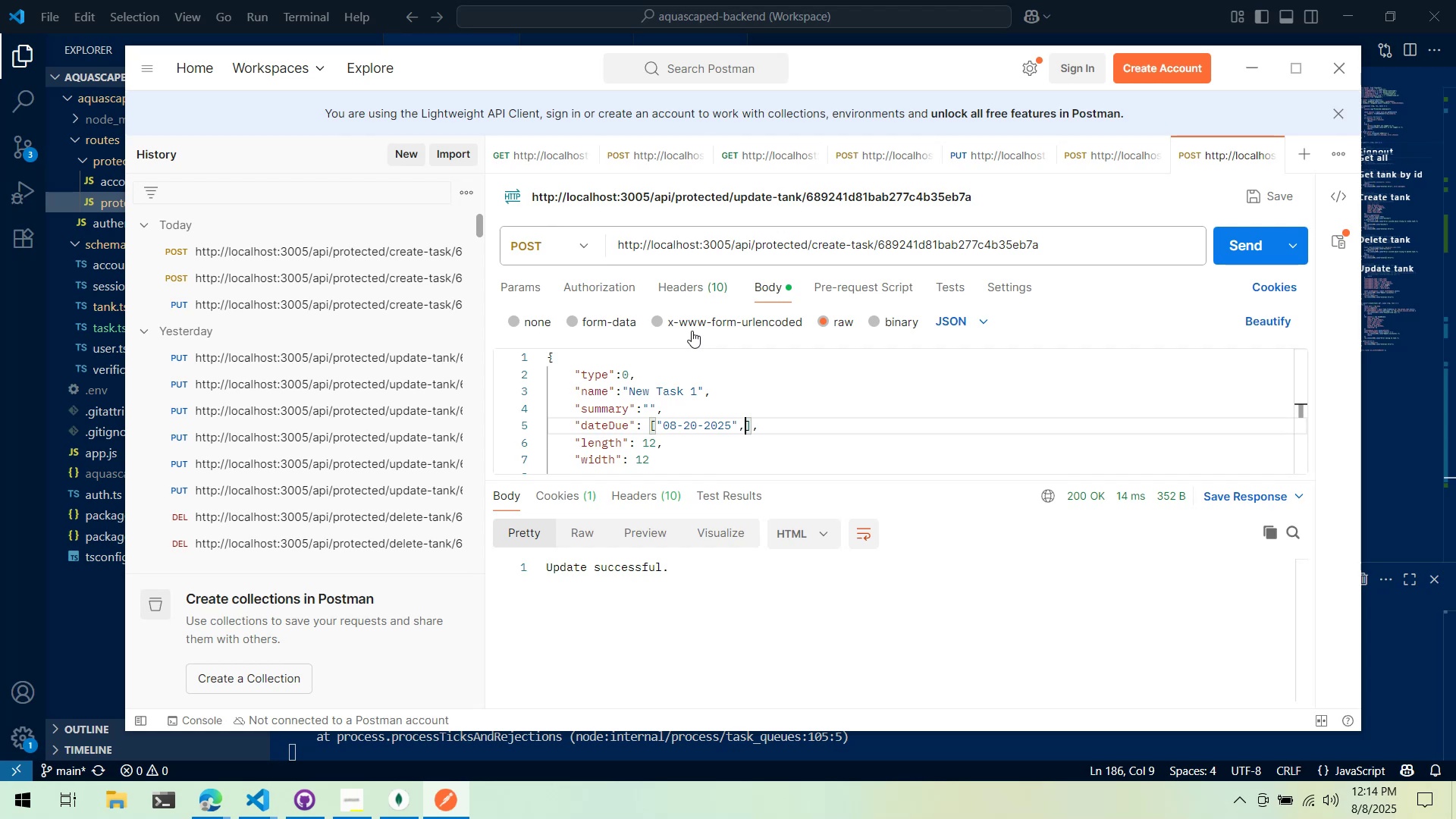 
key(Space)
 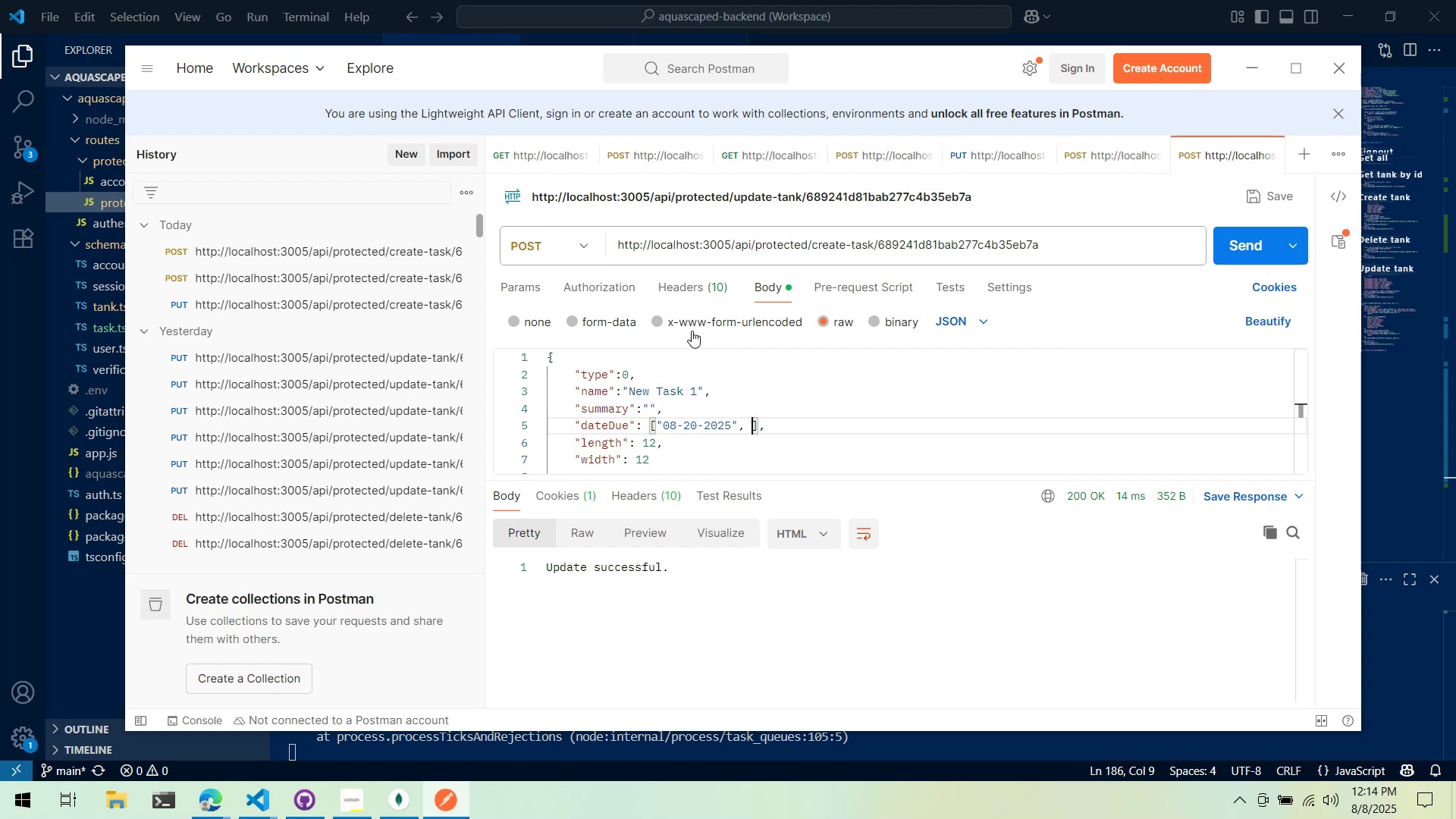 
key(Shift+Quote)
 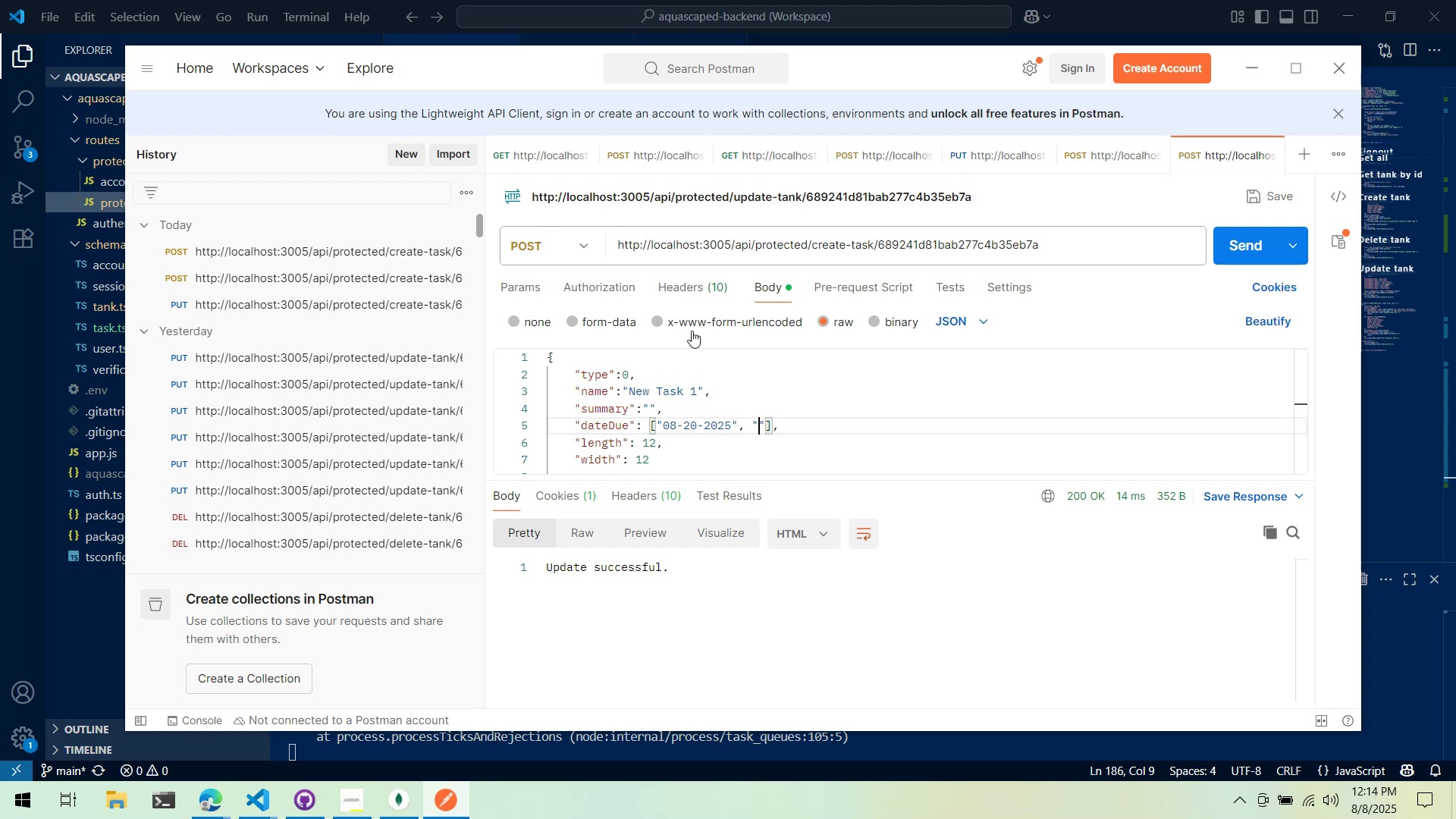 
type(09-2)
key(Backspace)
type(1-2025)
 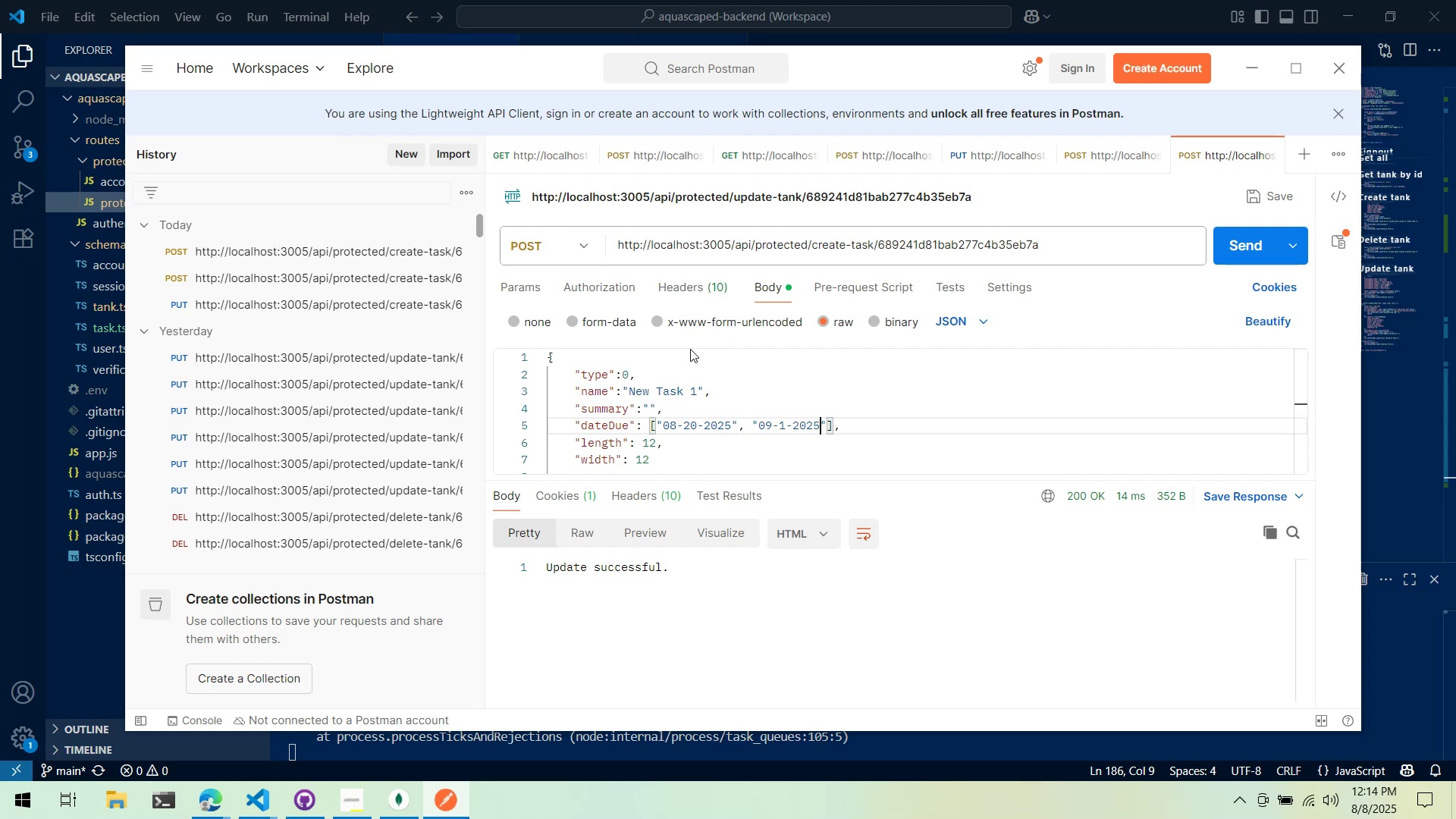 
left_click([653, 444])
 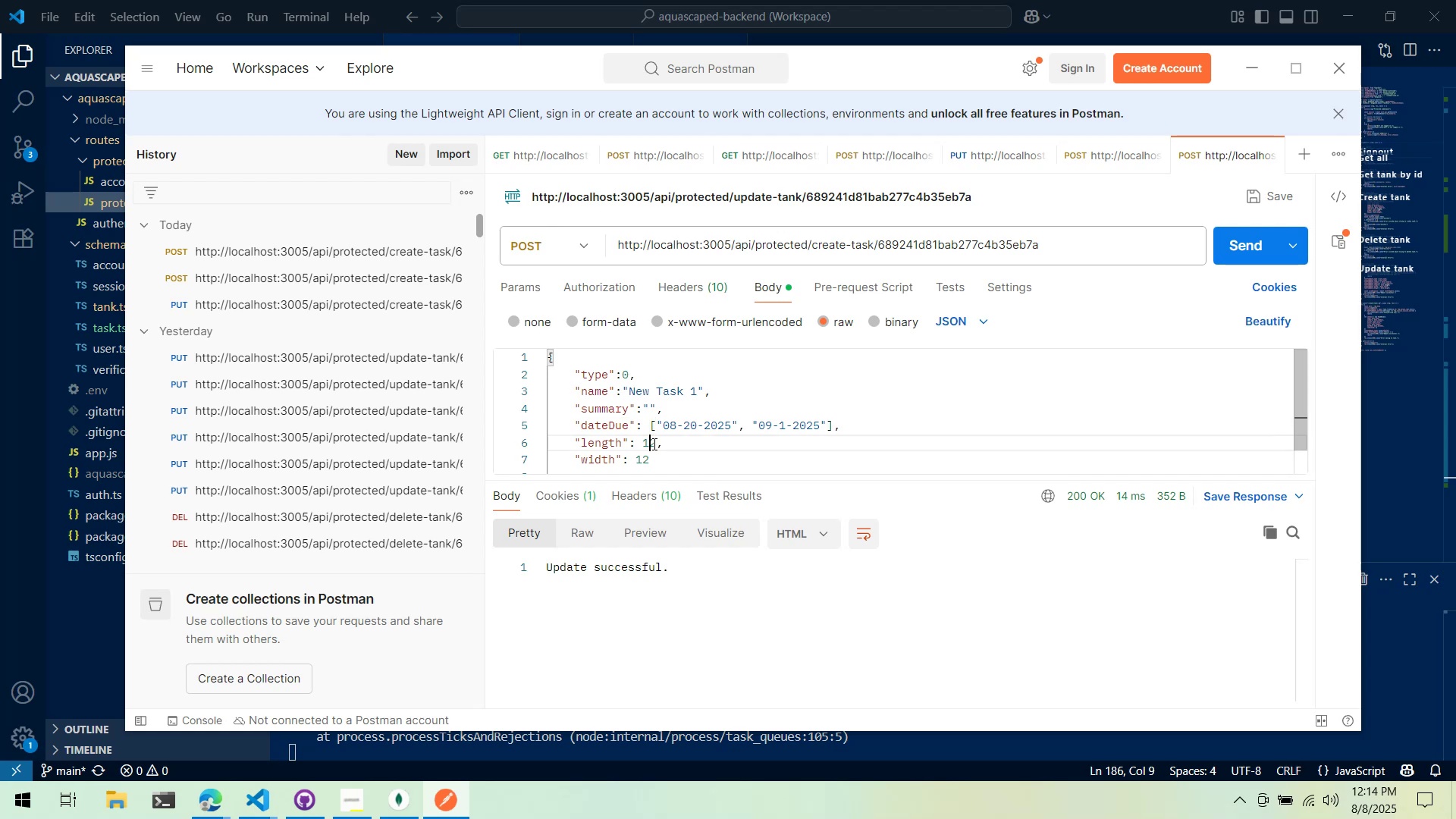 
key(Control+ControlLeft)
 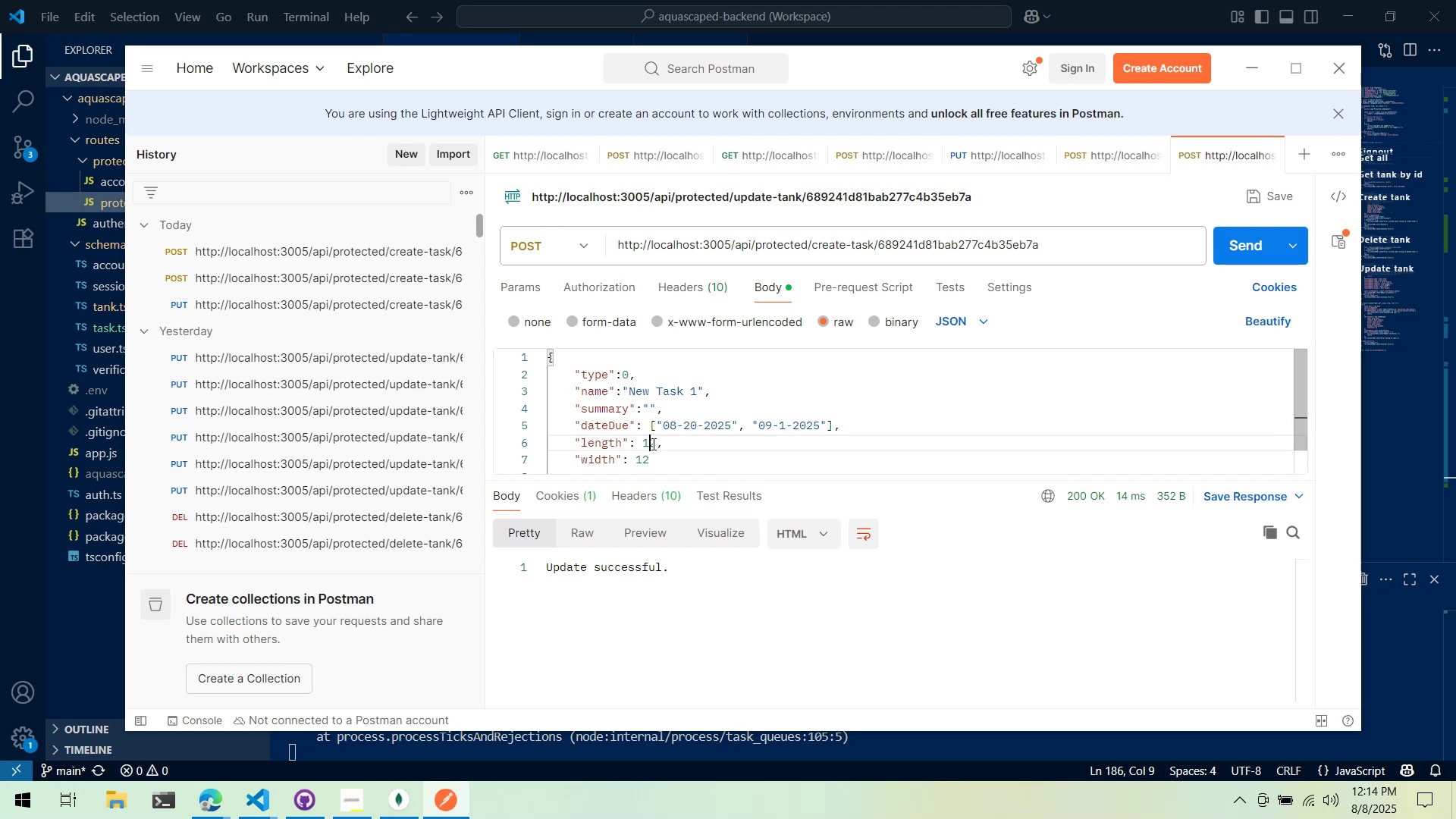 
key(Control+X)
 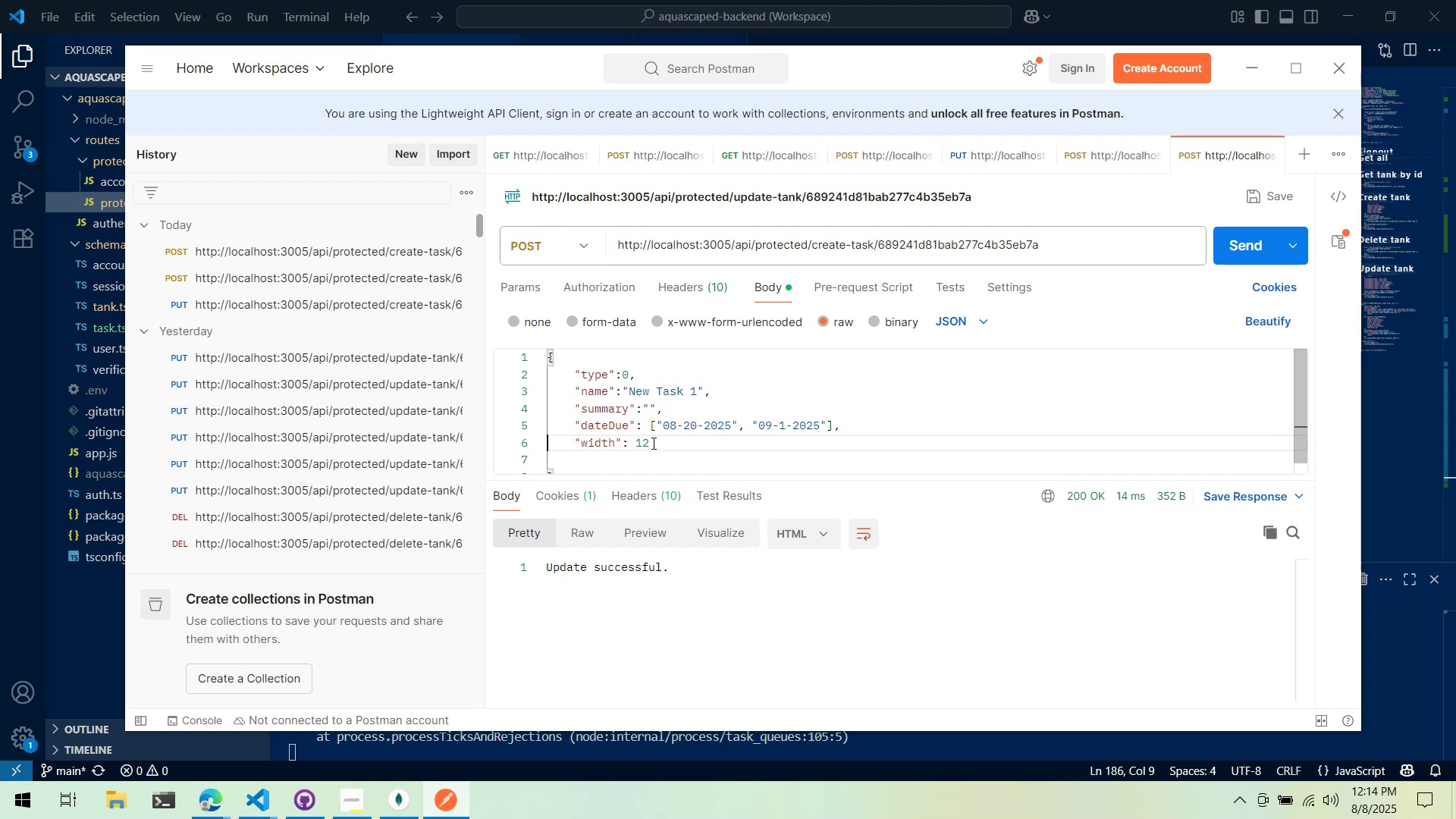 
left_click([652, 443])
 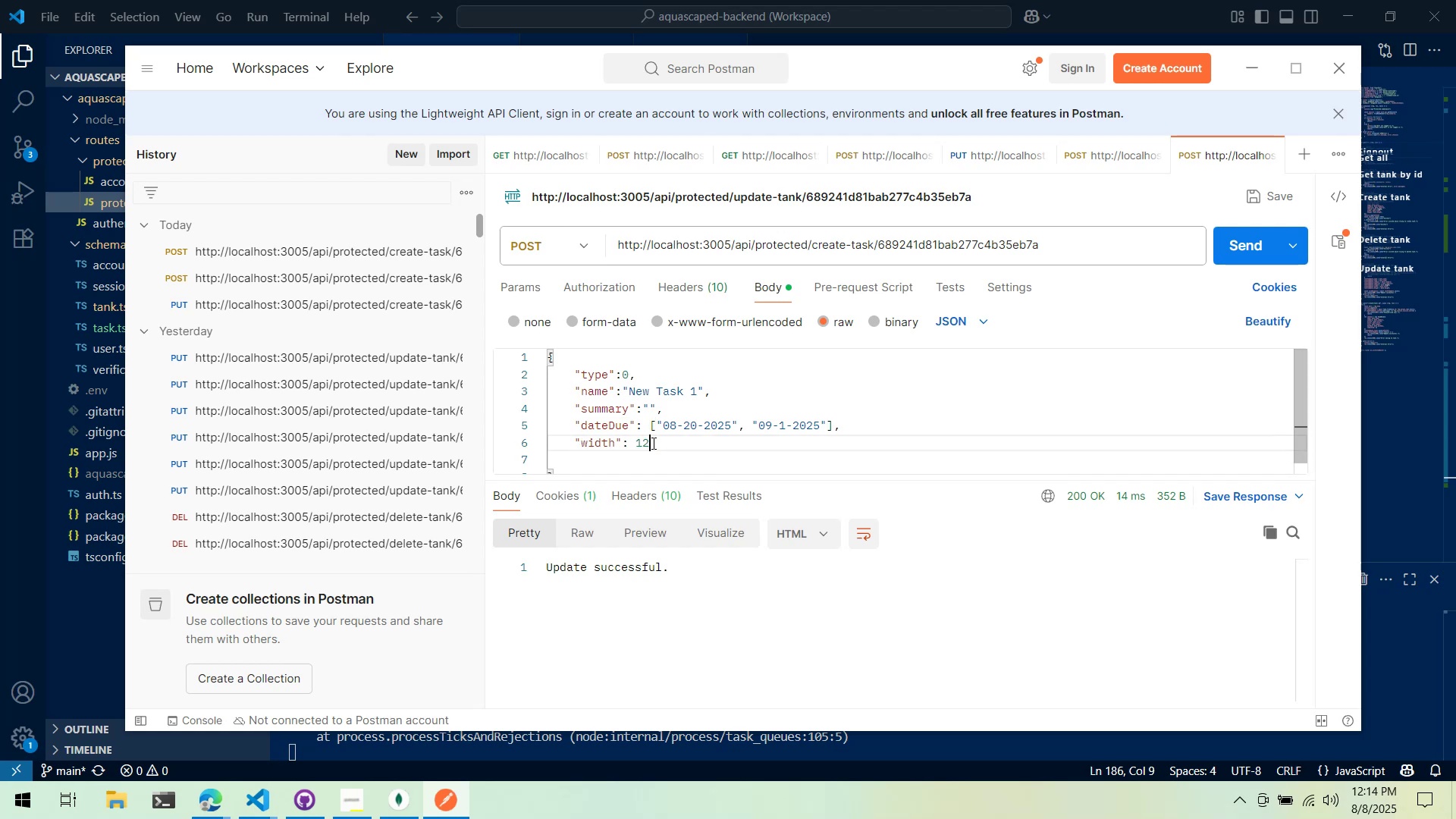 
key(Control+ControlLeft)
 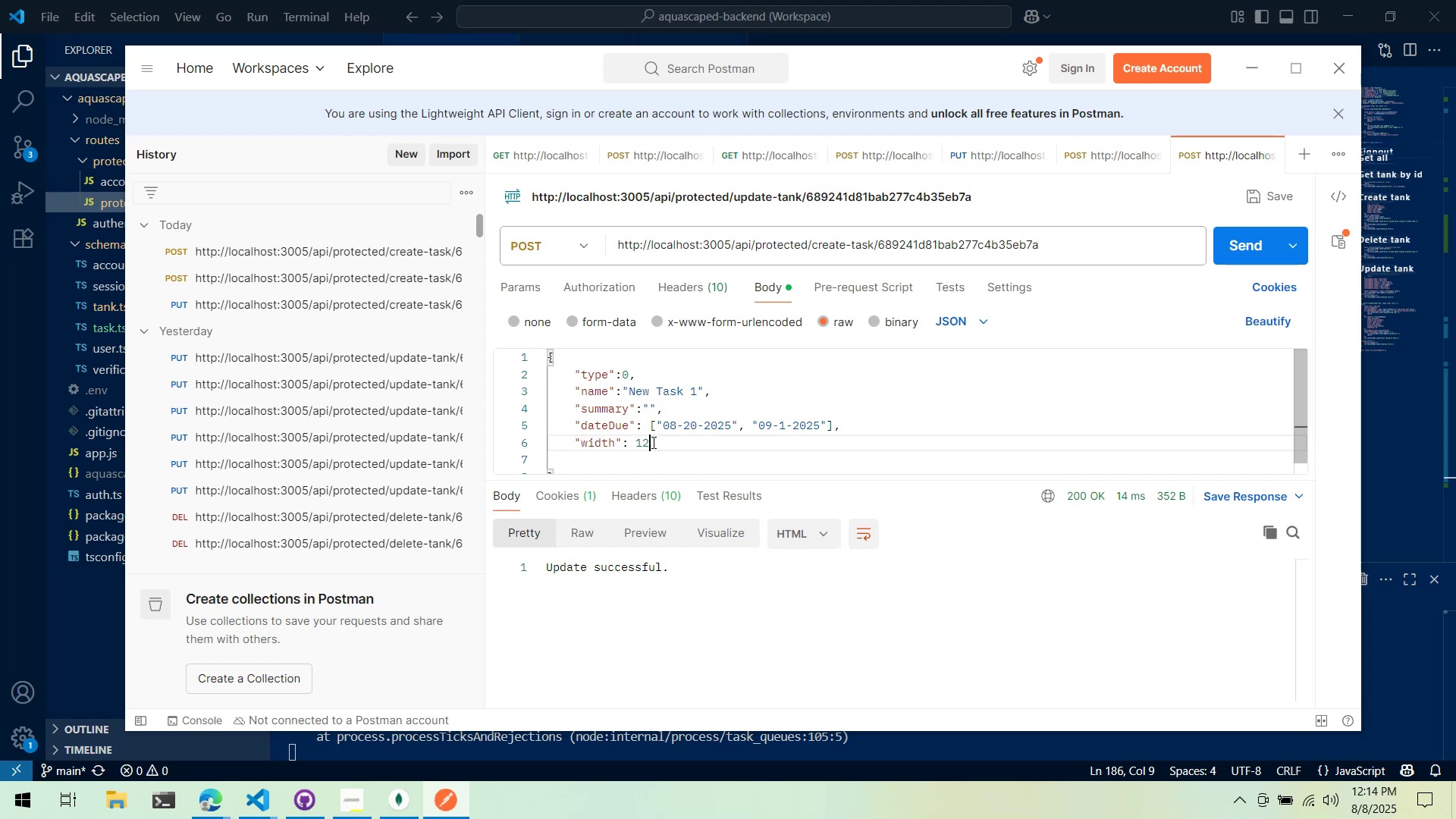 
key(Control+X)
 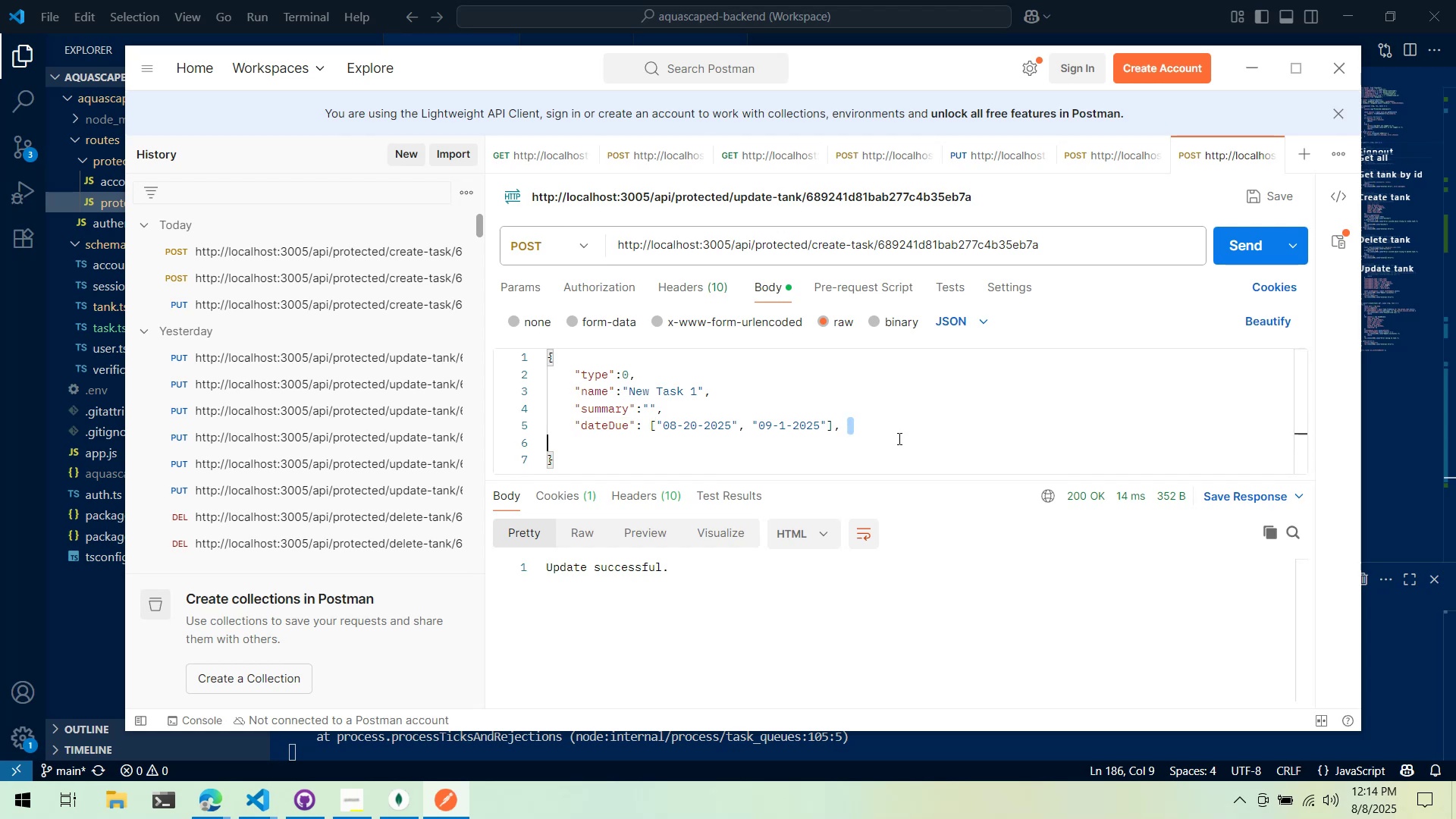 
key(Alt+AltLeft)
 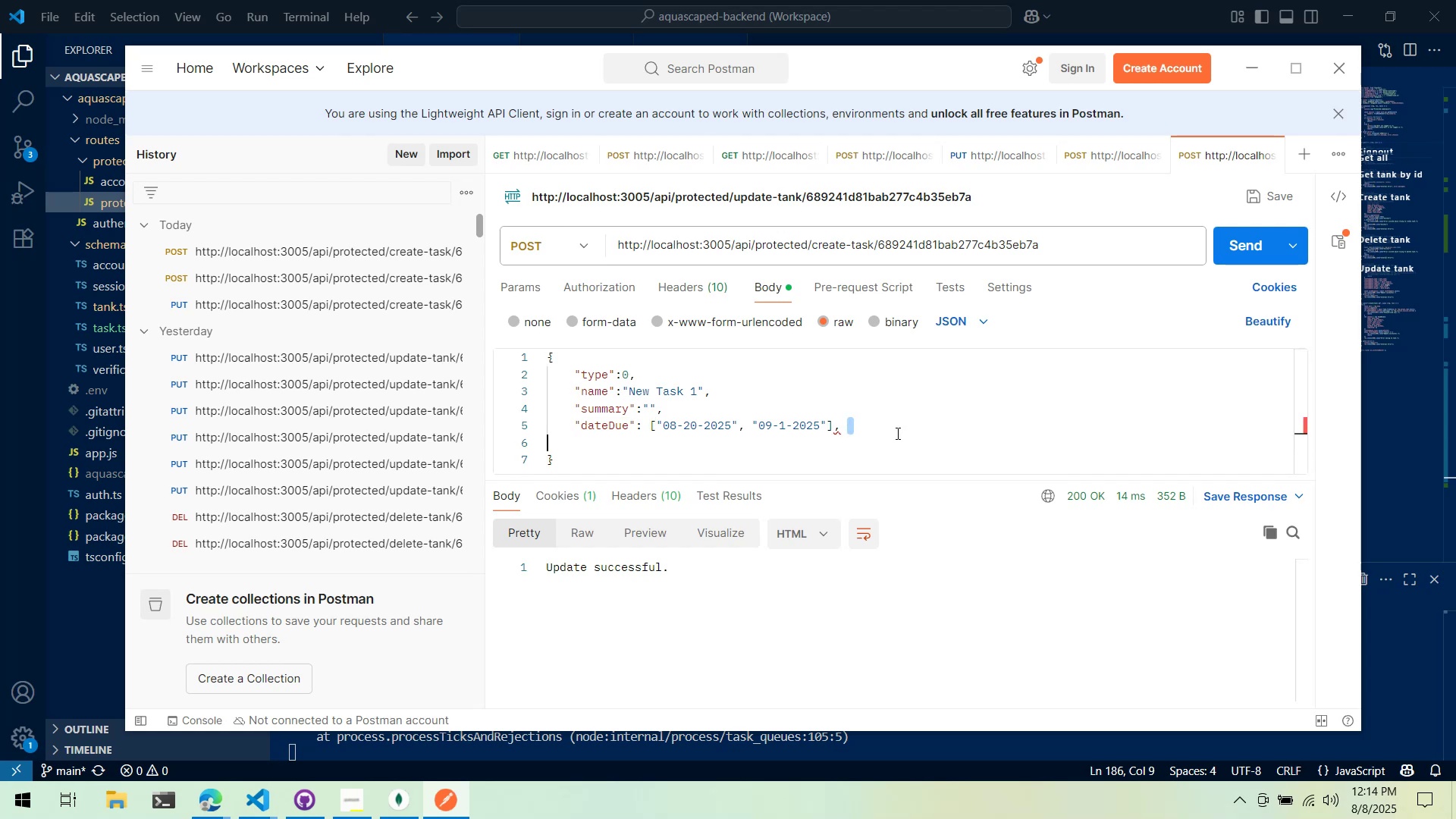 
key(Alt+Tab)
 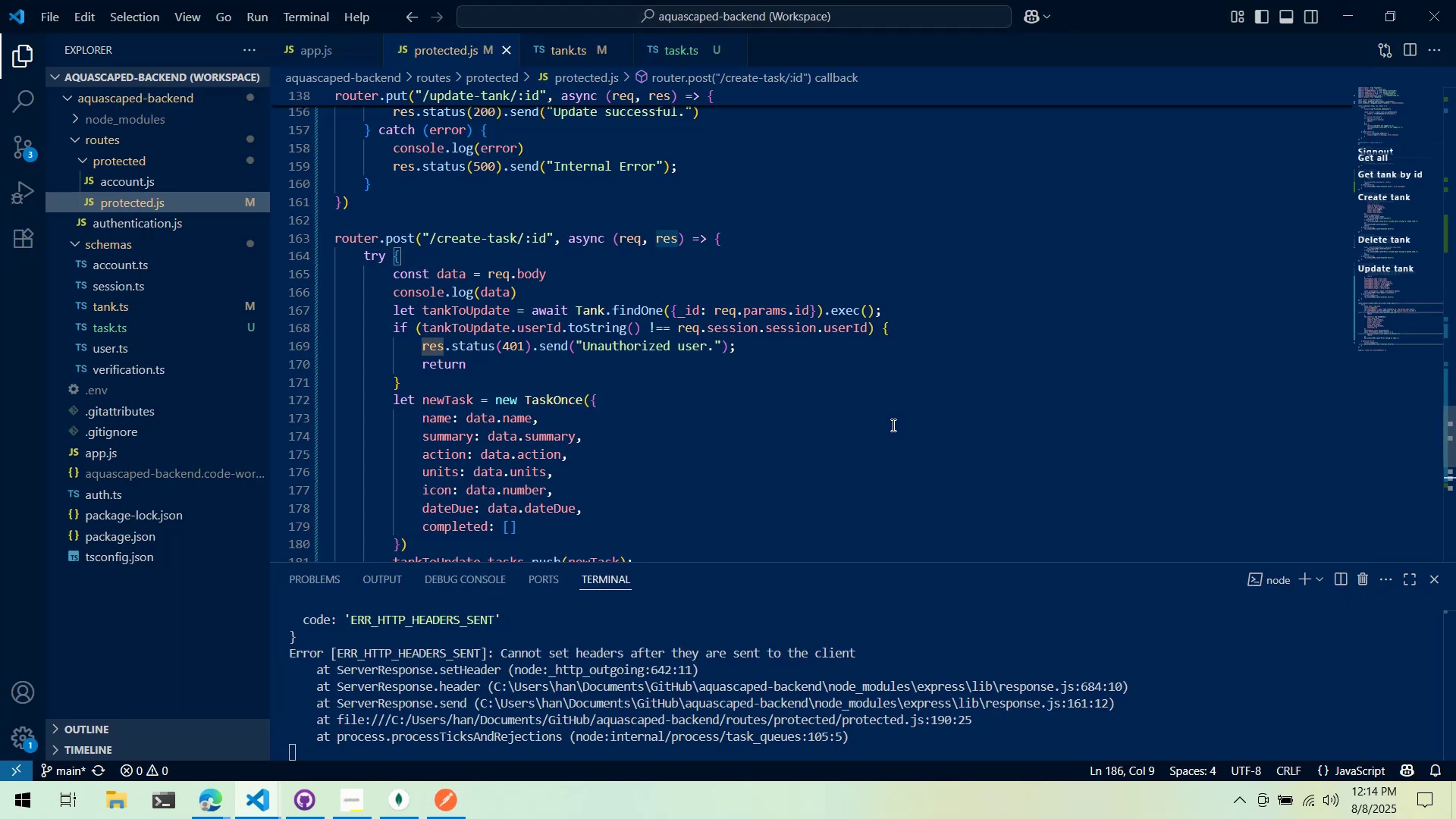 
key(Alt+AltLeft)
 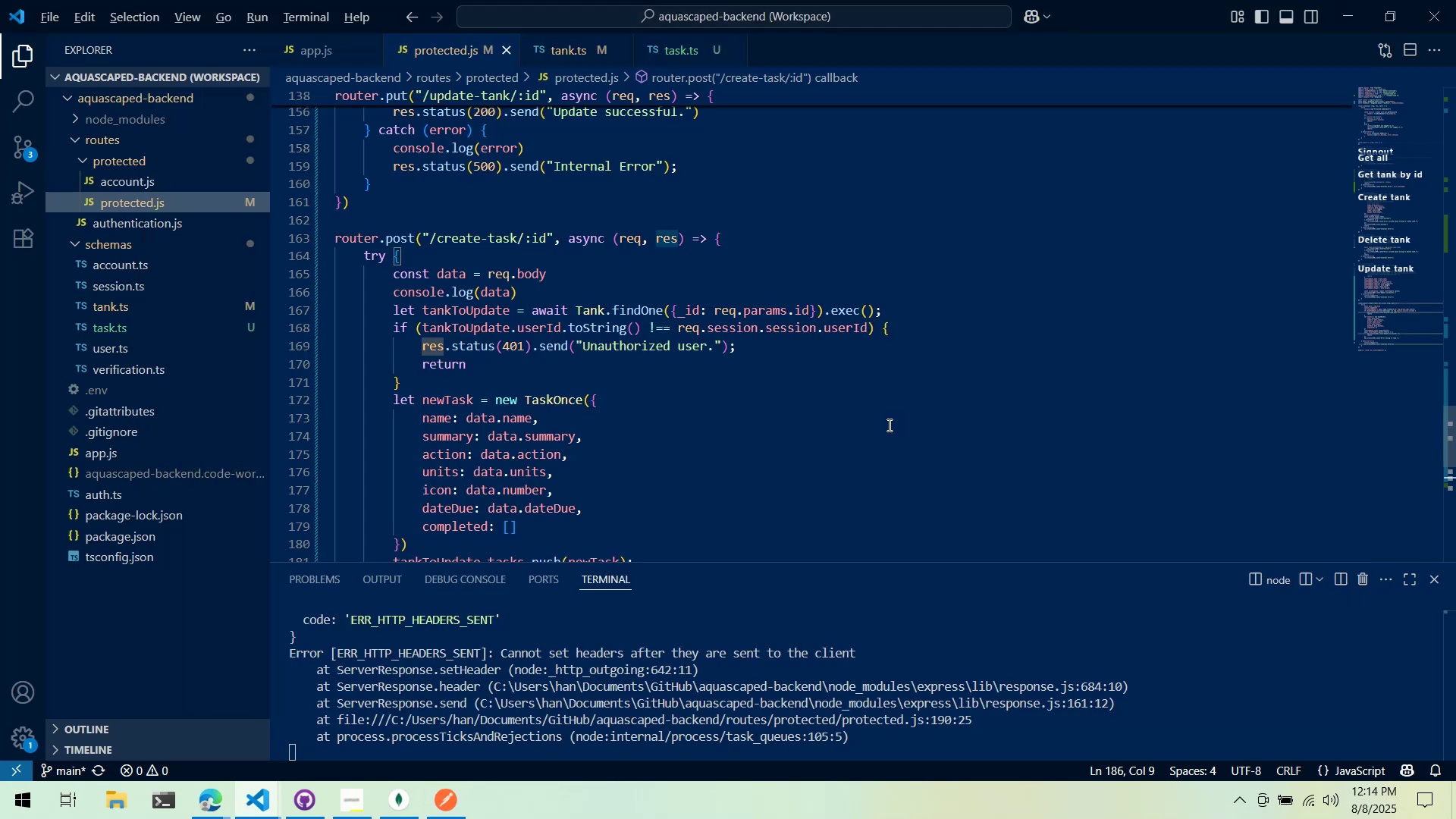 
key(Alt+Tab)
 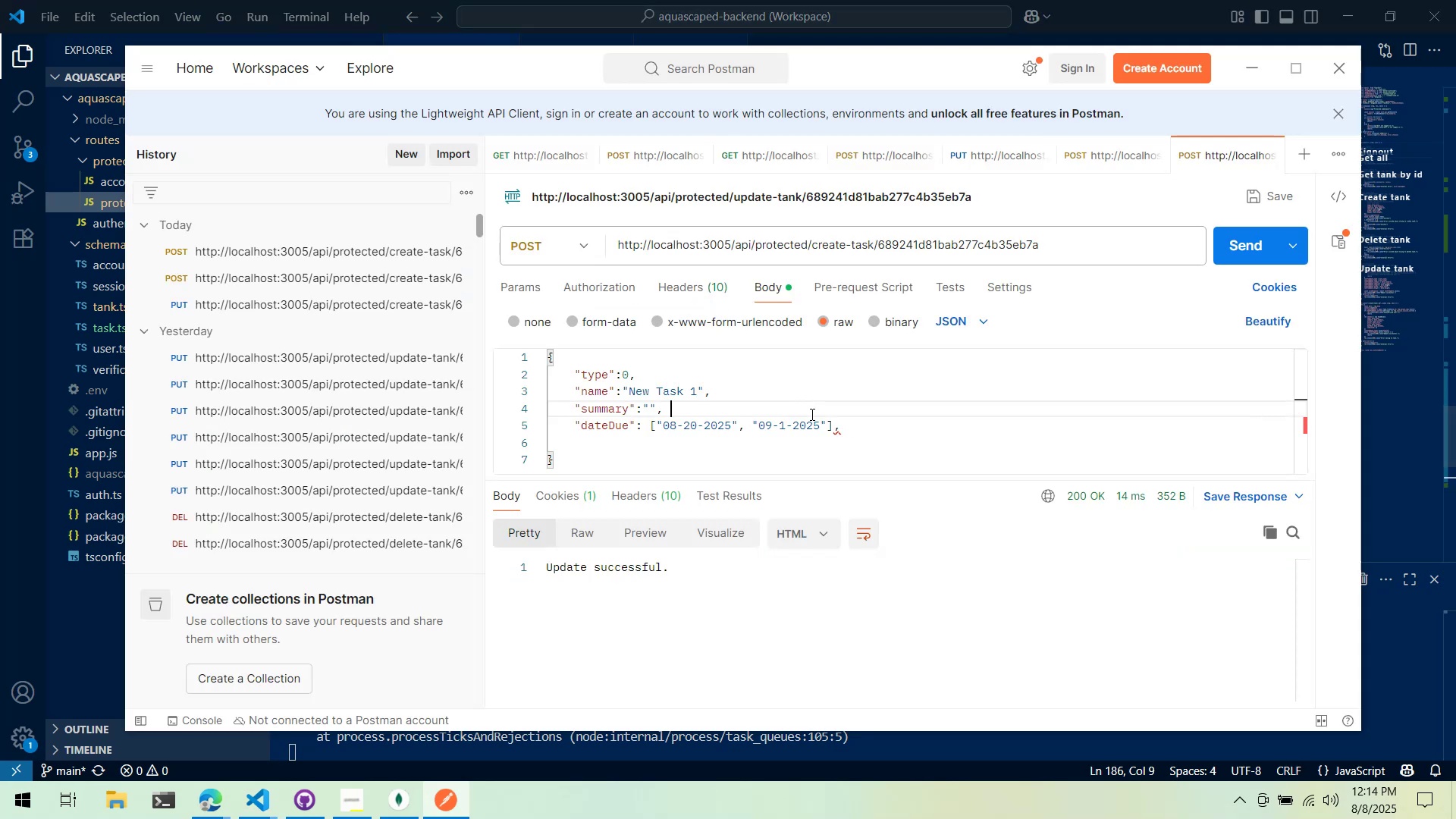 
double_click([902, 419])
 